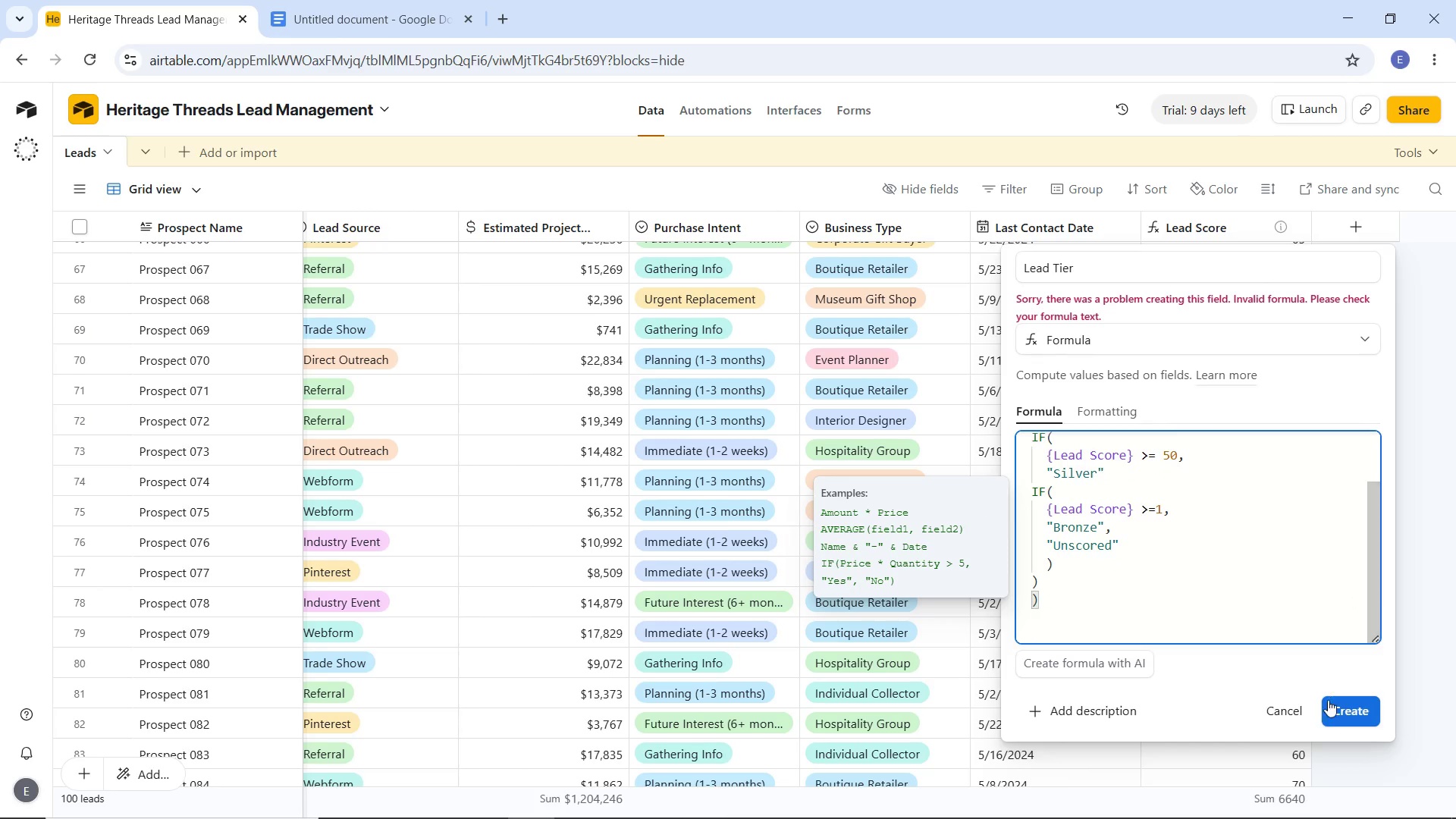 
left_click([1336, 705])
 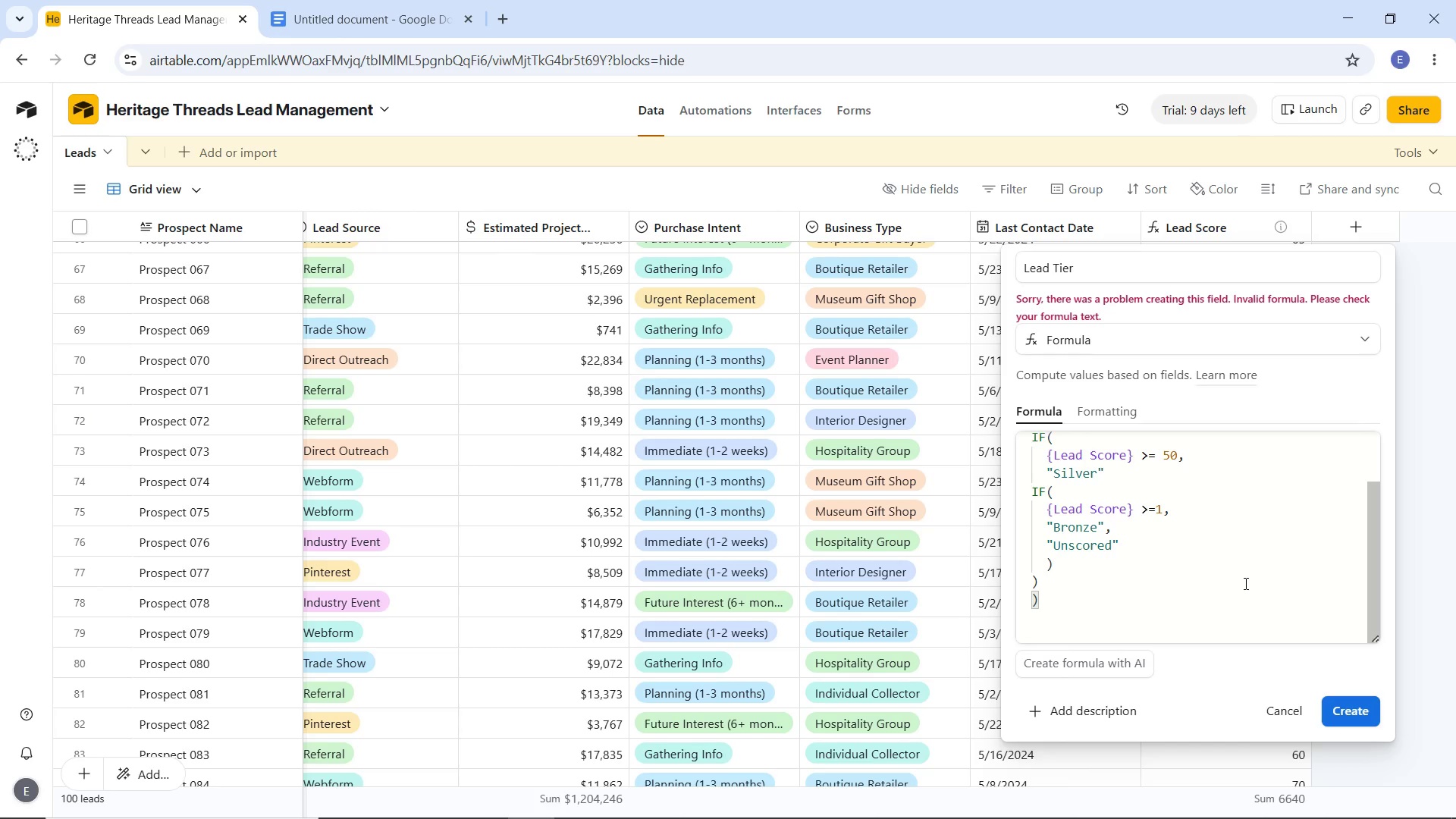 
wait(14.11)
 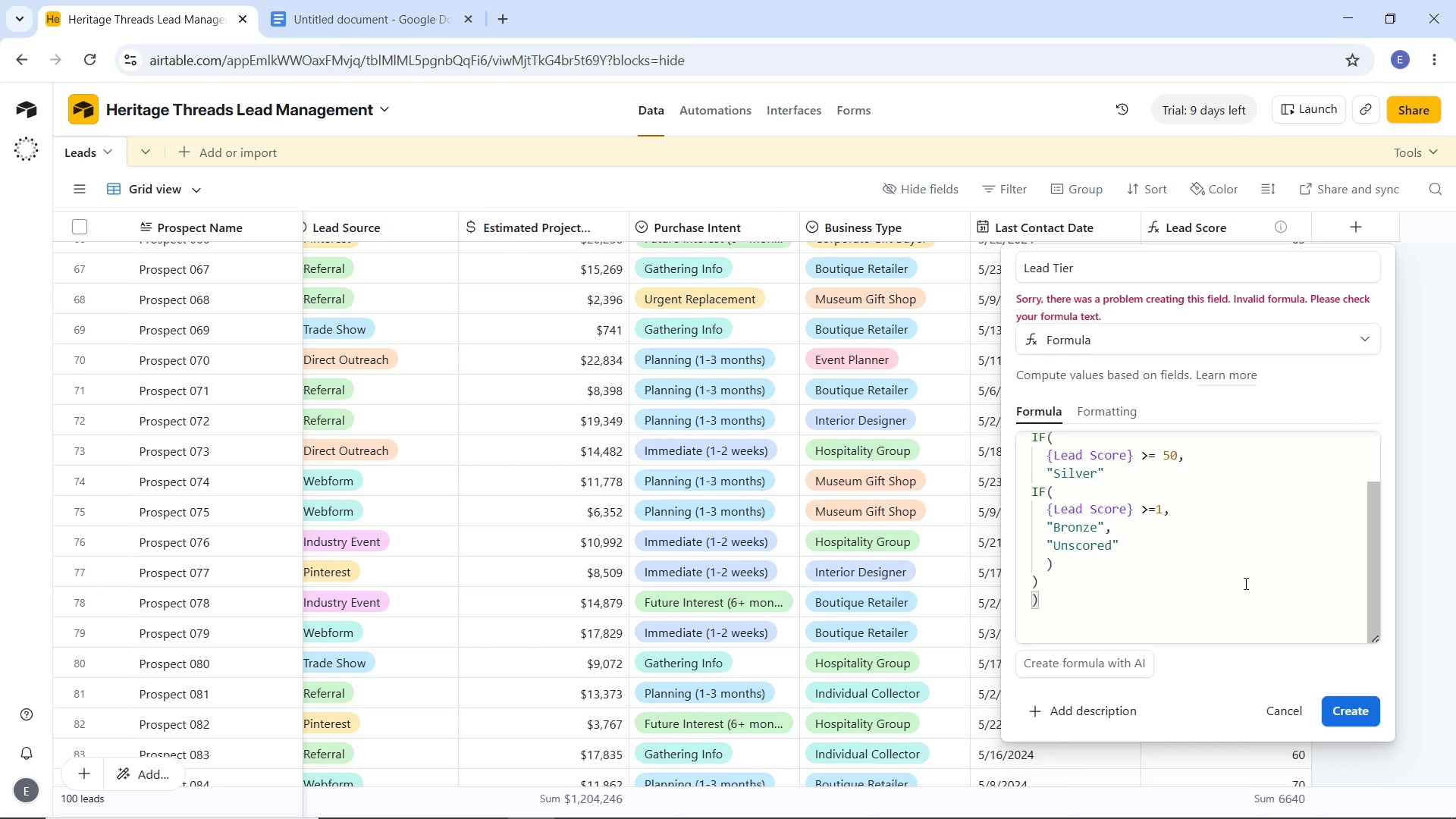 
left_click([815, 802])
 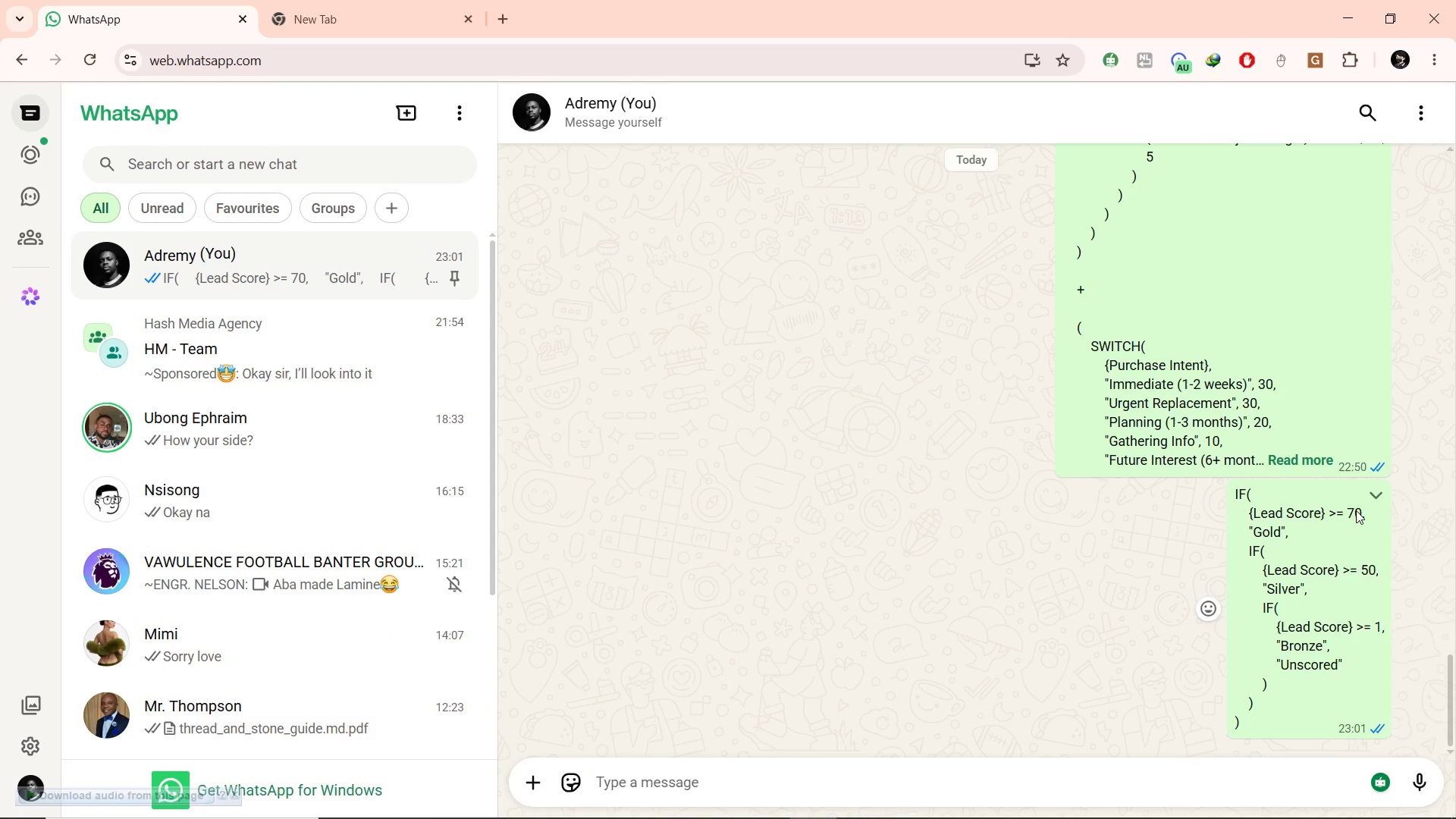 
wait(5.19)
 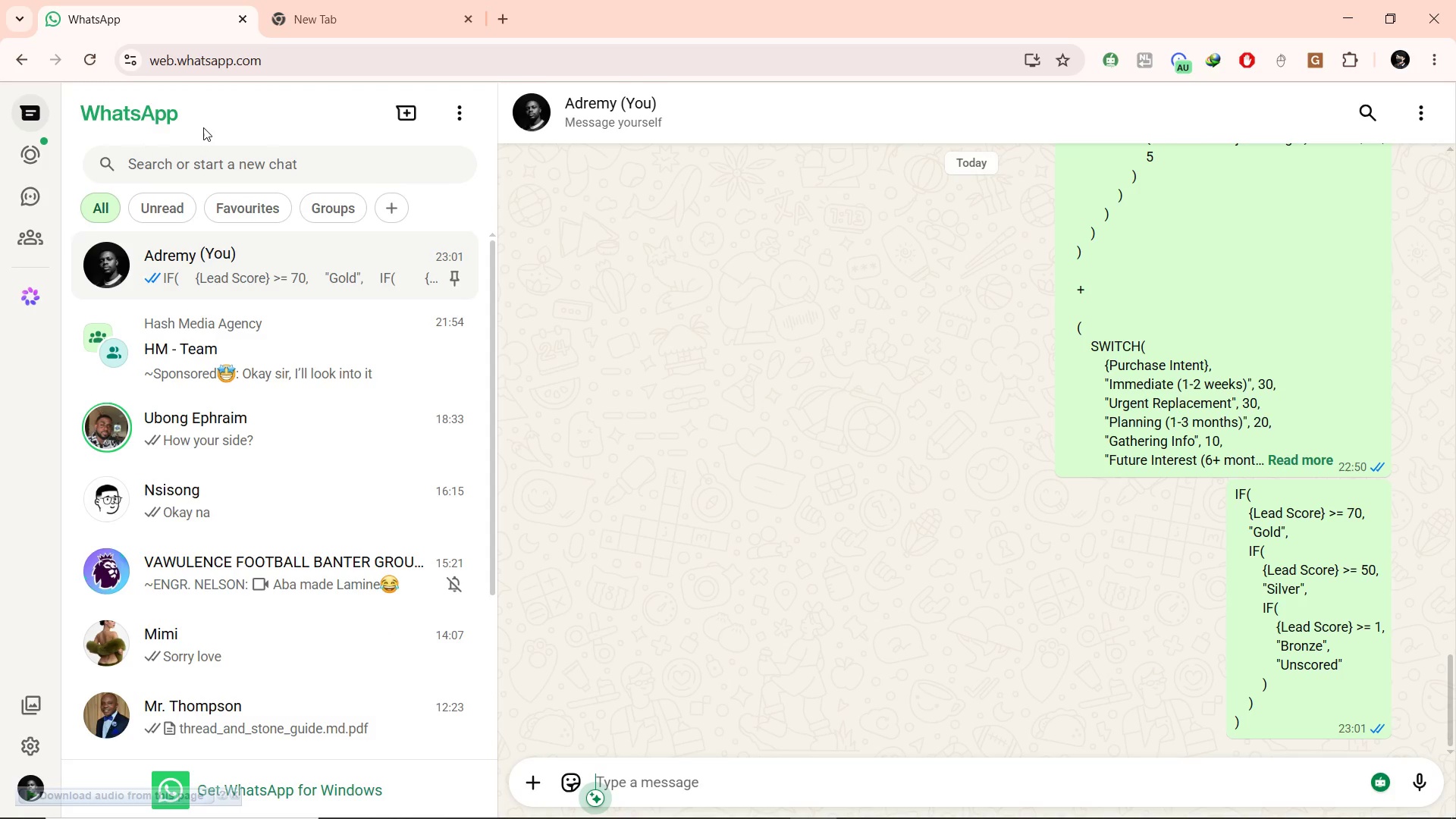 
left_click([1348, 576])
 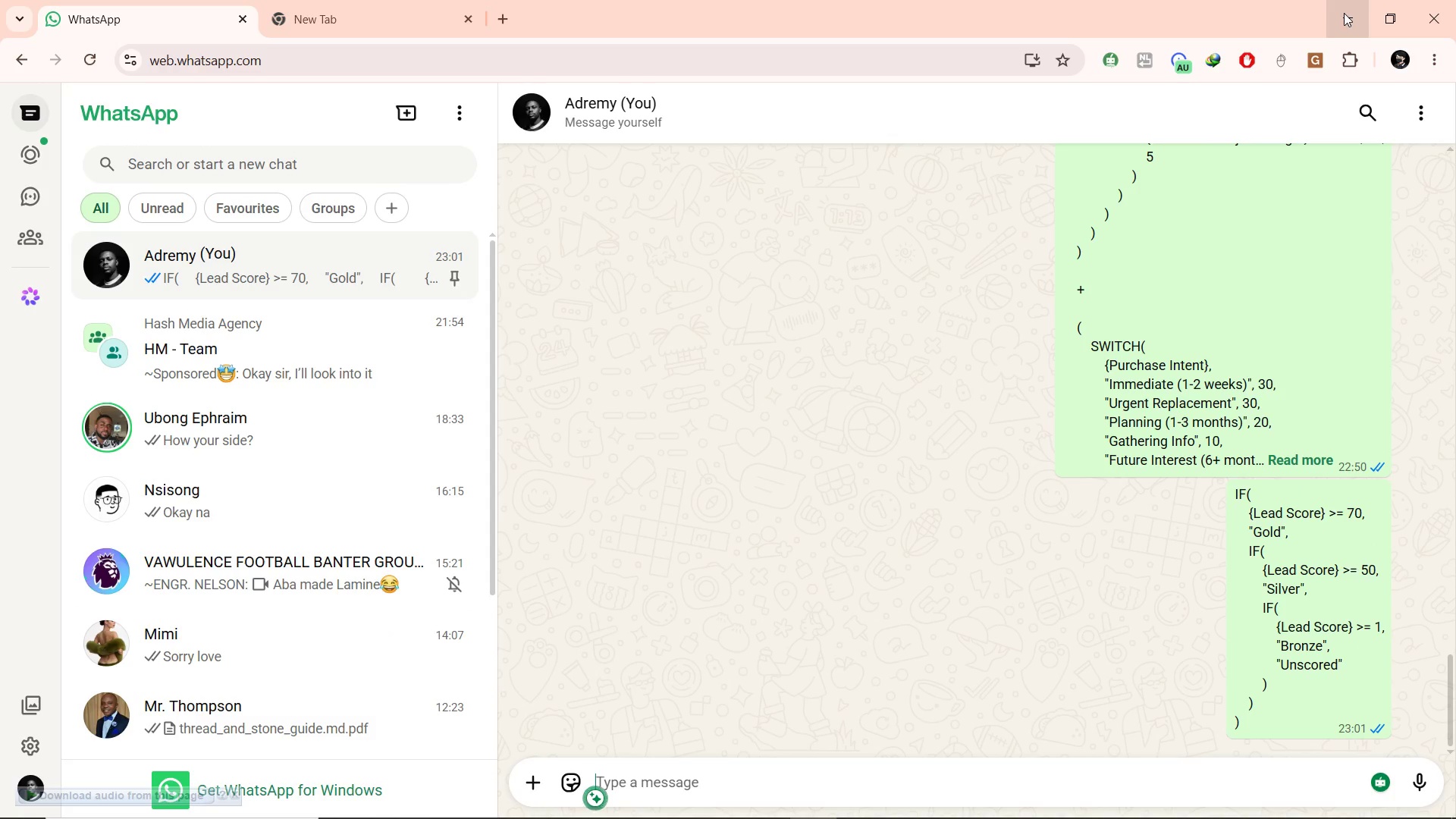 
left_click([1344, 13])
 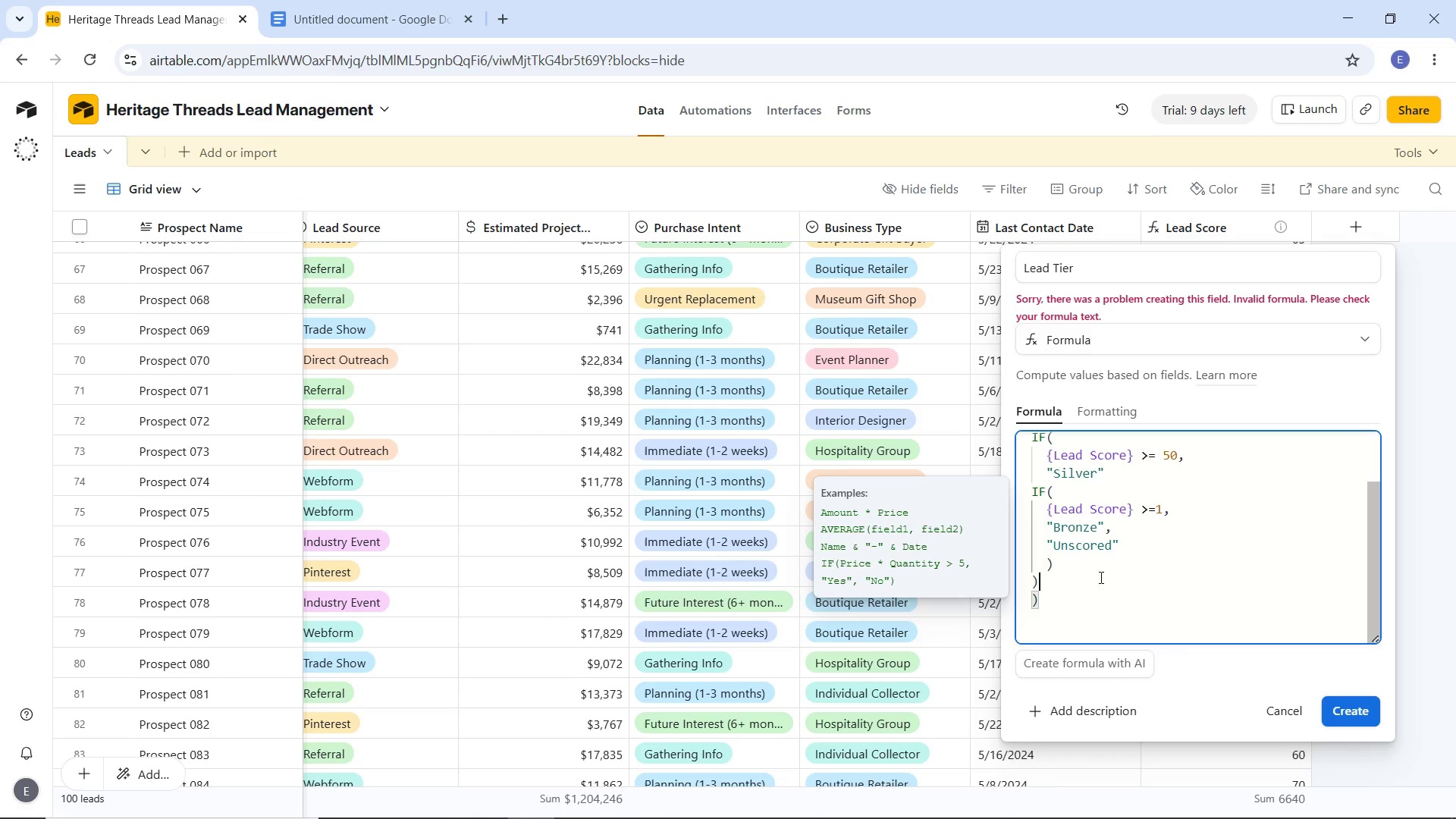 
key(Control+A)
 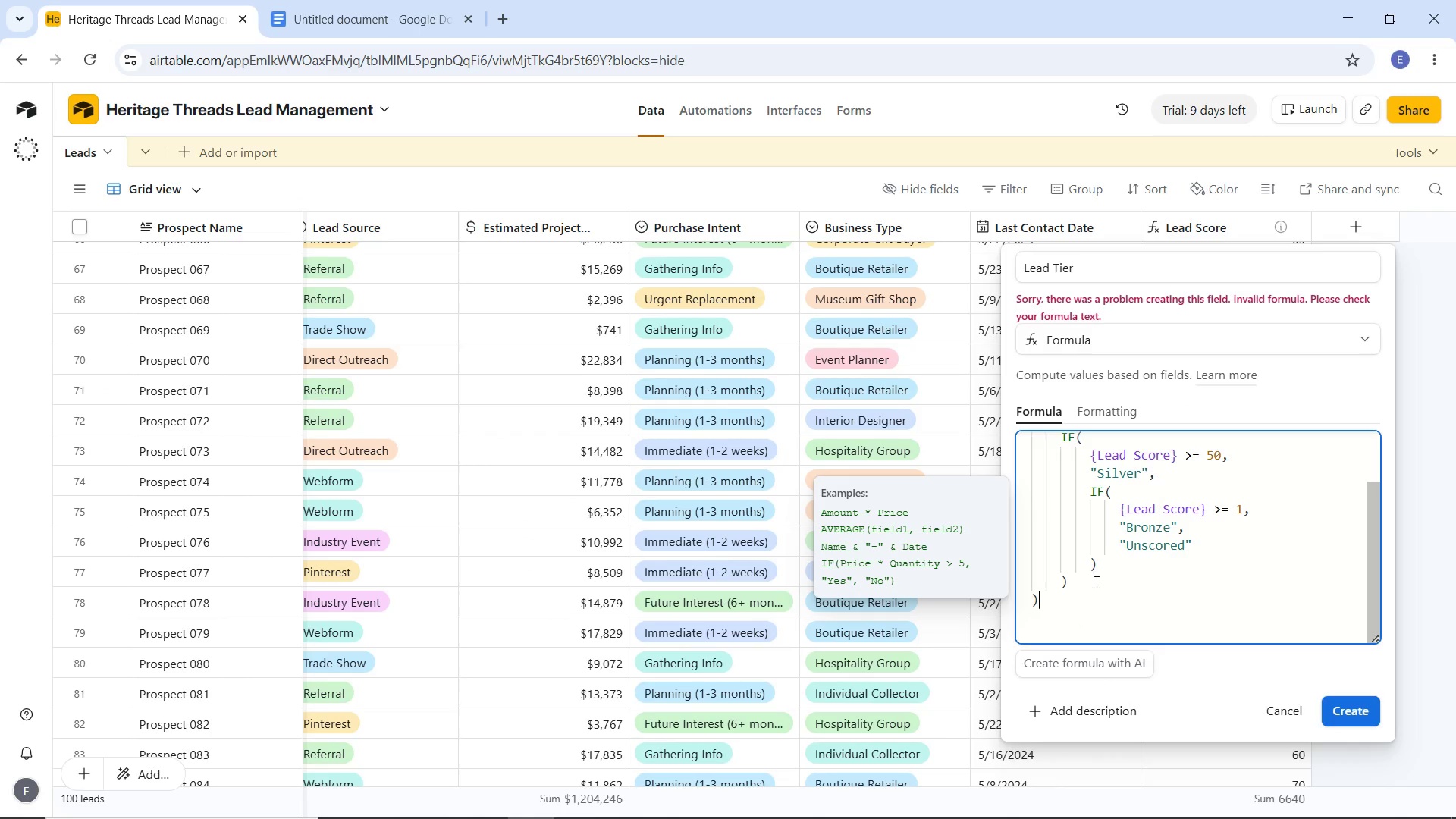 
key(Control+V)
 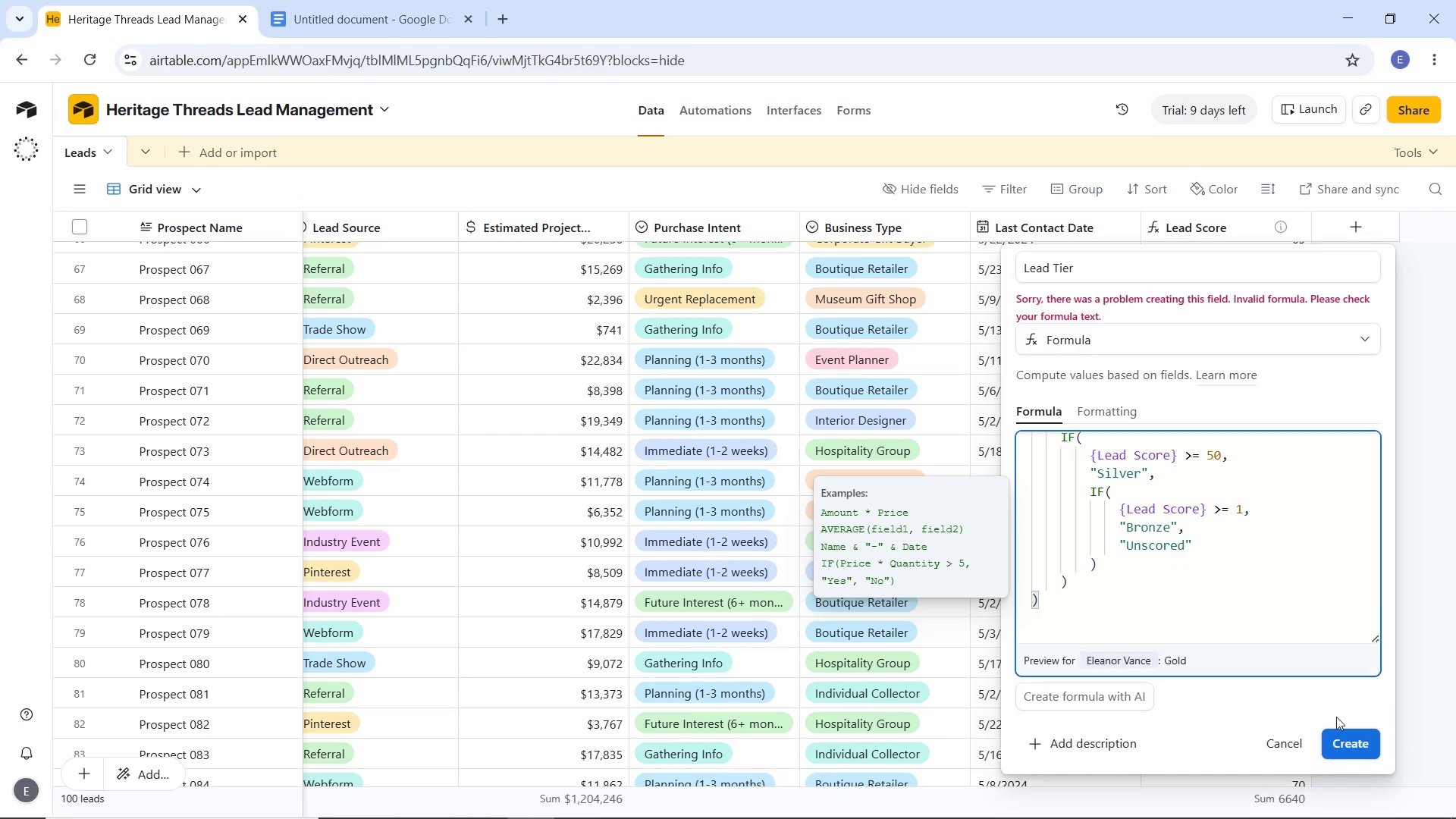 
left_click([1336, 717])
 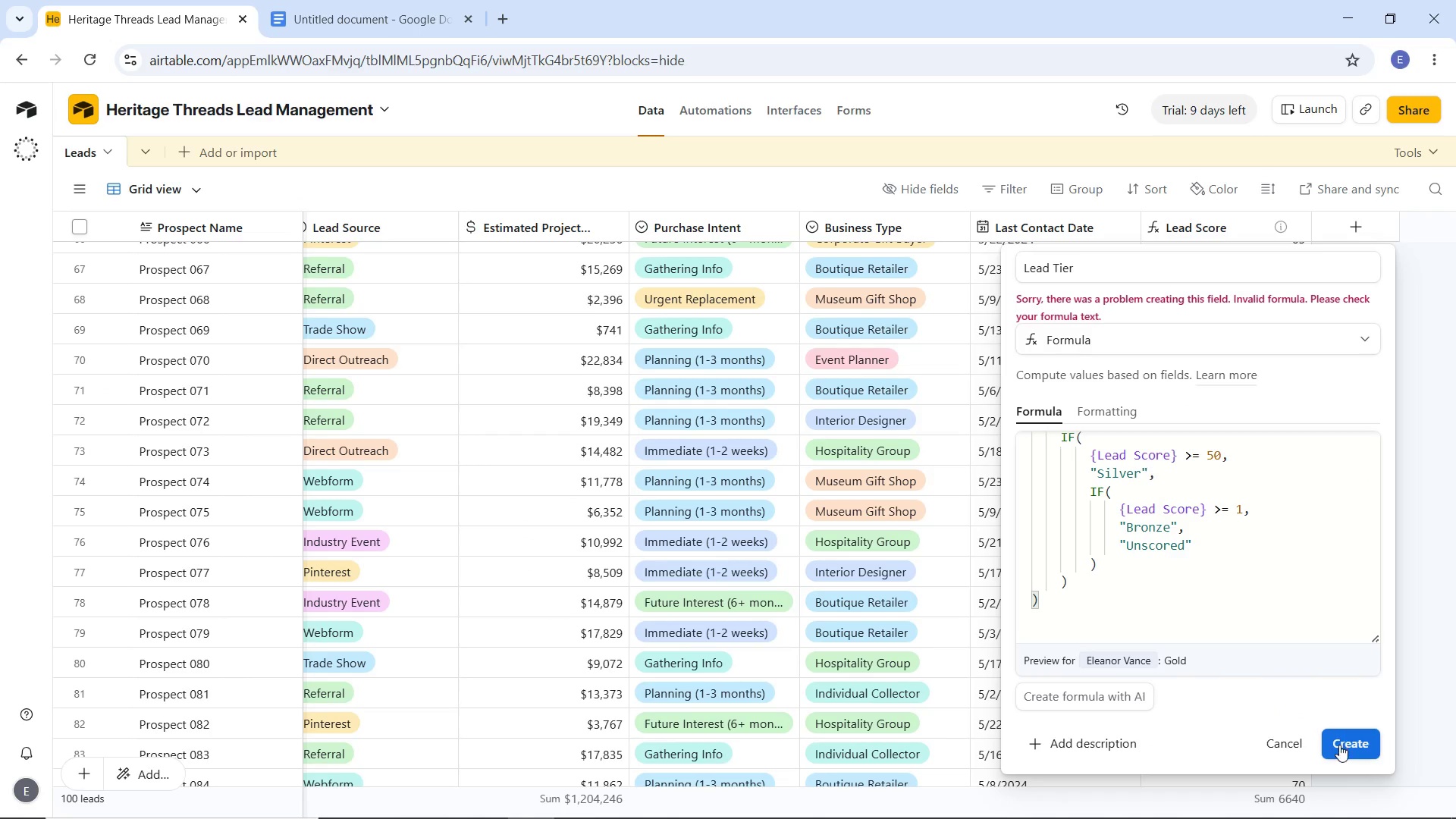 
left_click([1339, 745])
 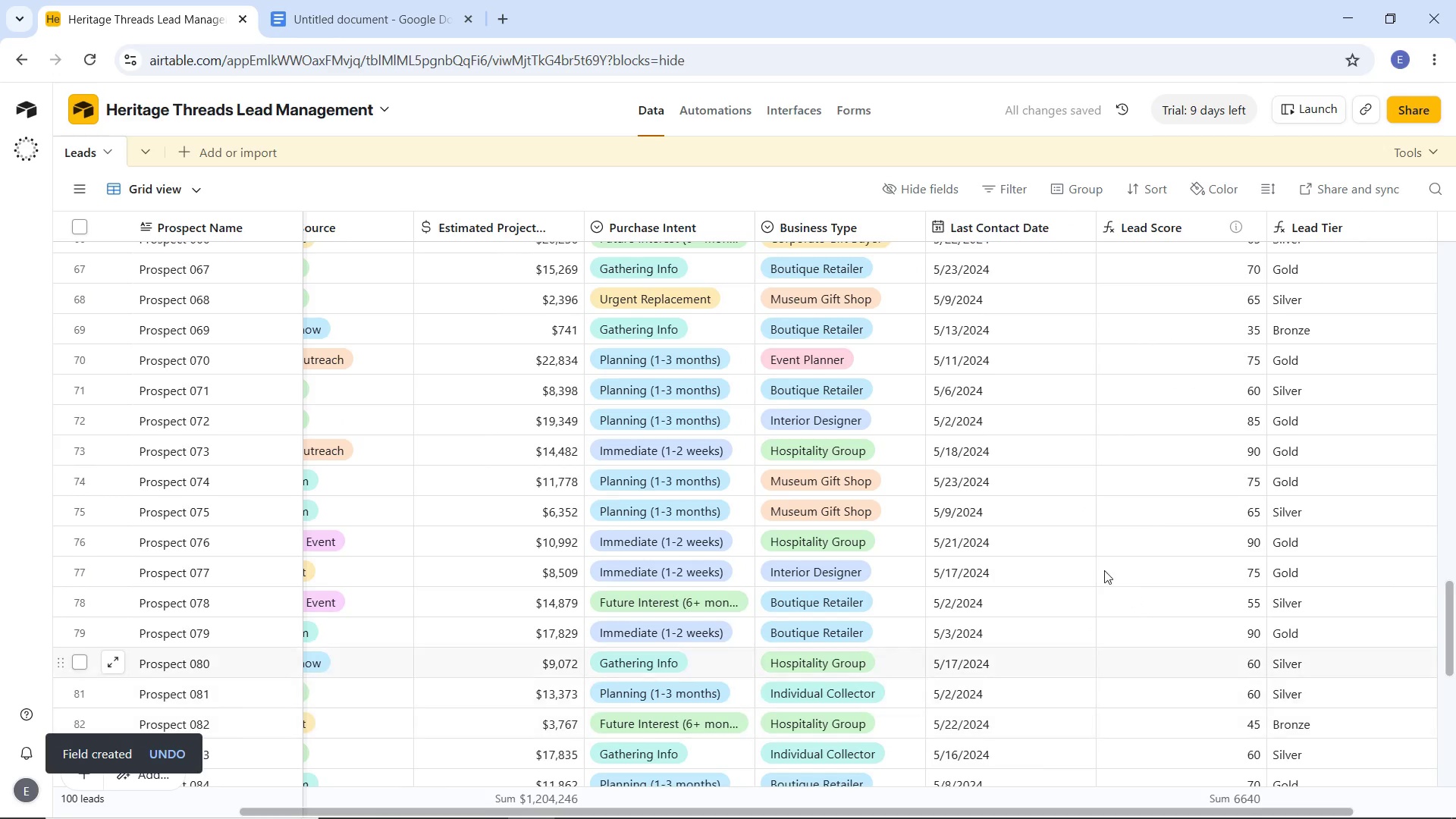 
scroll: coordinate [1236, 494], scroll_direction: up, amount: 25.0
 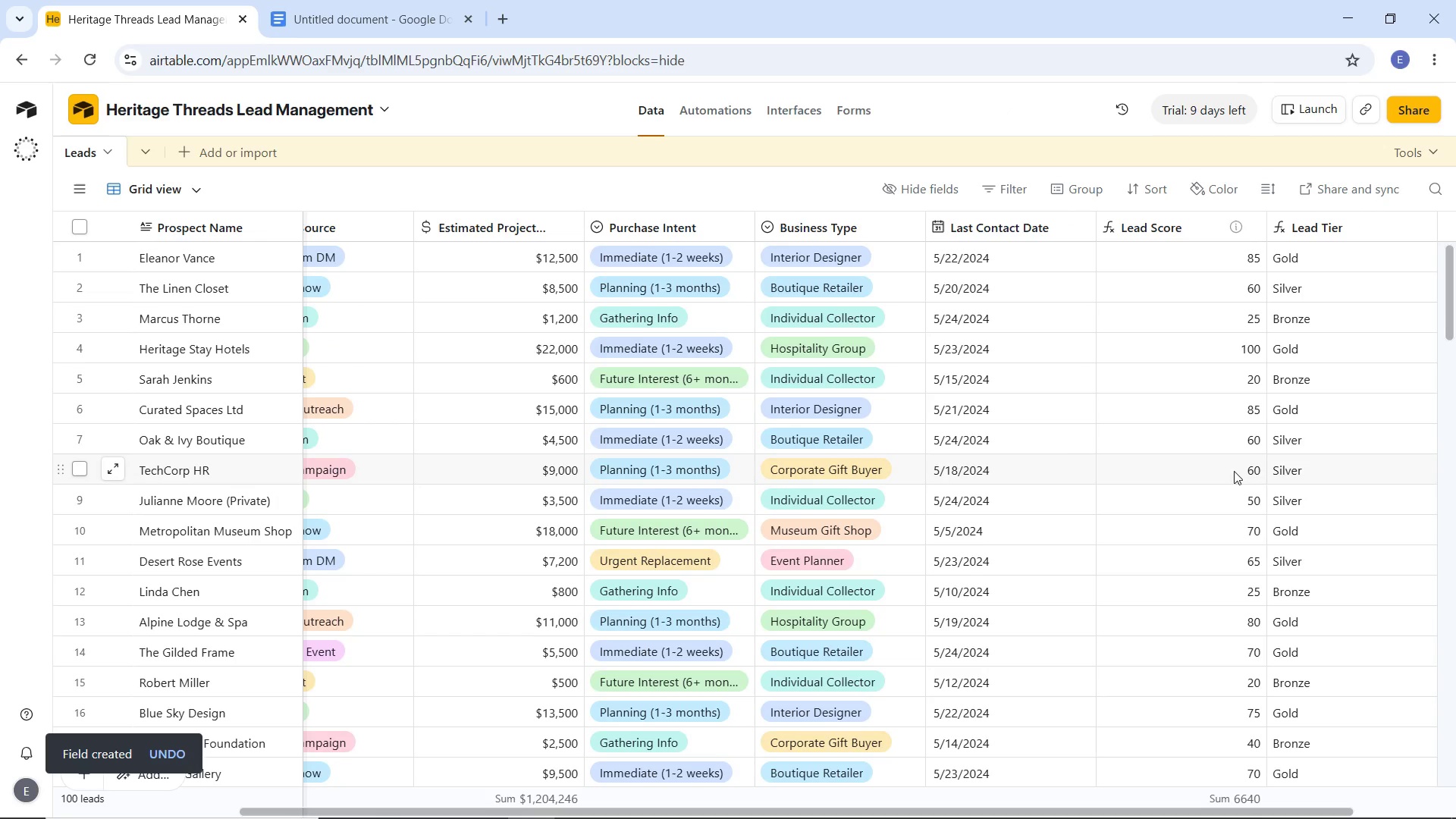 
scroll: coordinate [1266, 473], scroll_direction: down, amount: 31.0
 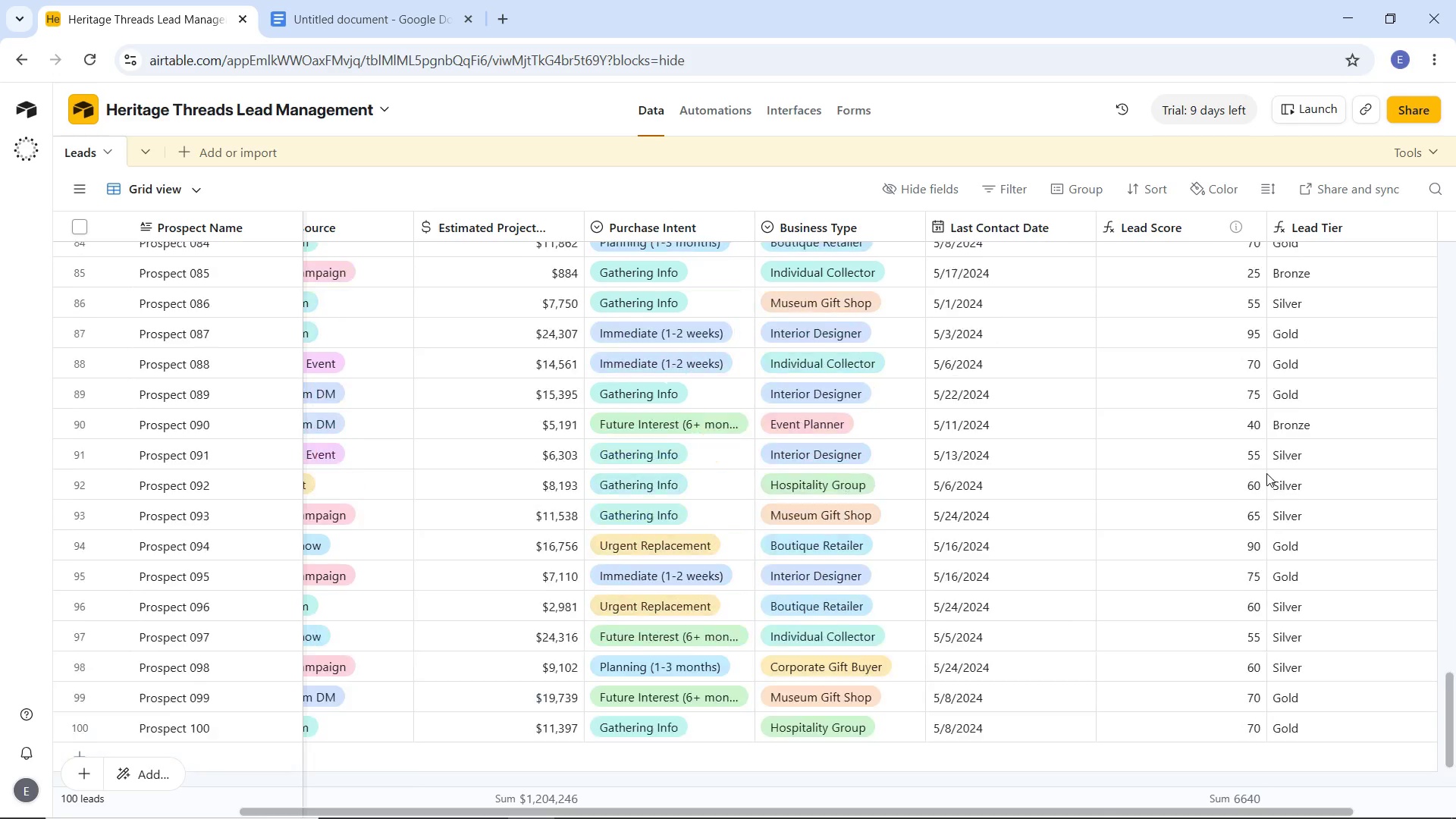 
scroll: coordinate [1267, 468], scroll_direction: up, amount: 33.0
 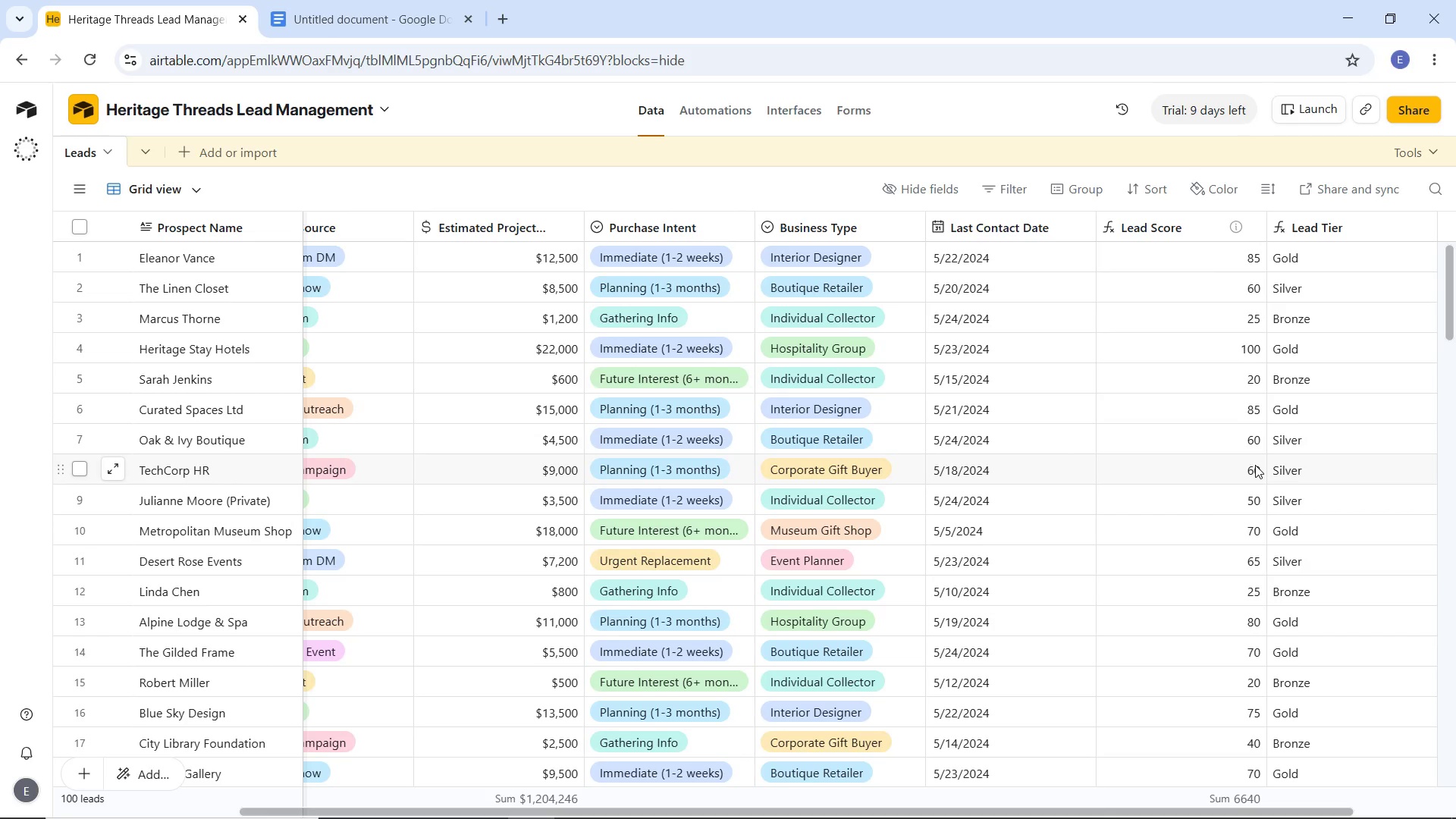 
wait(12.66)
 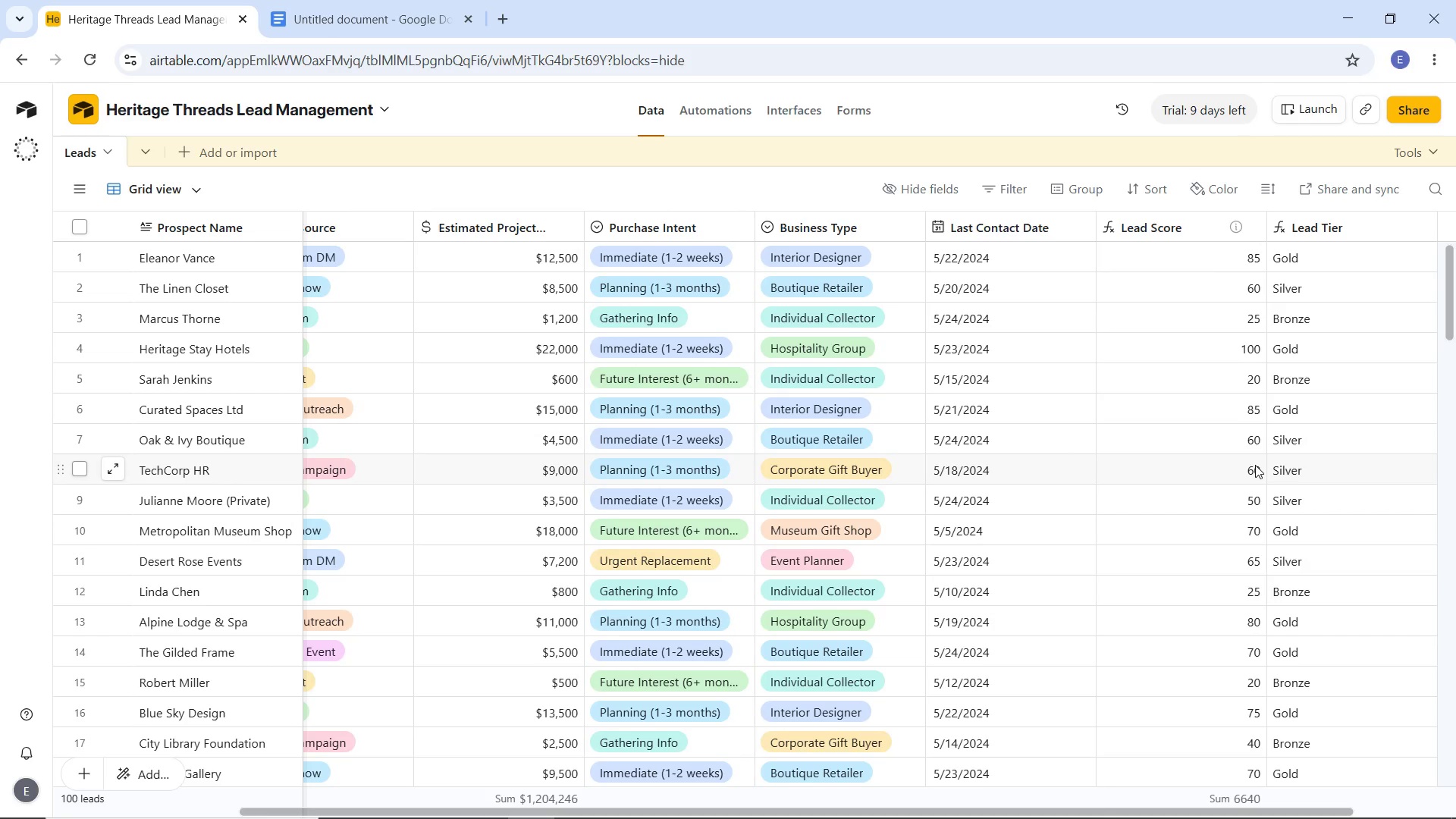 
left_click([1425, 222])
 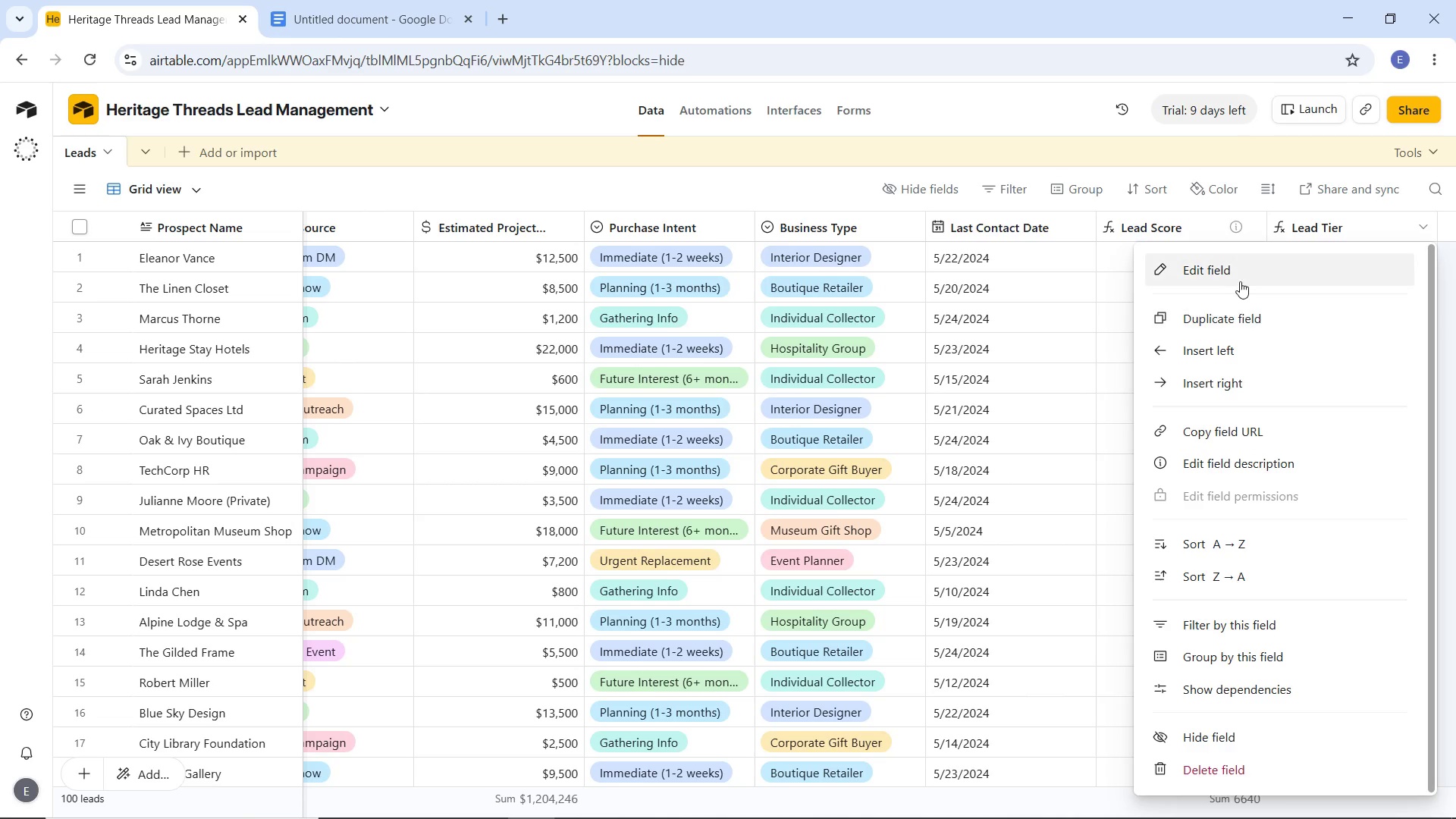 
left_click([1238, 275])
 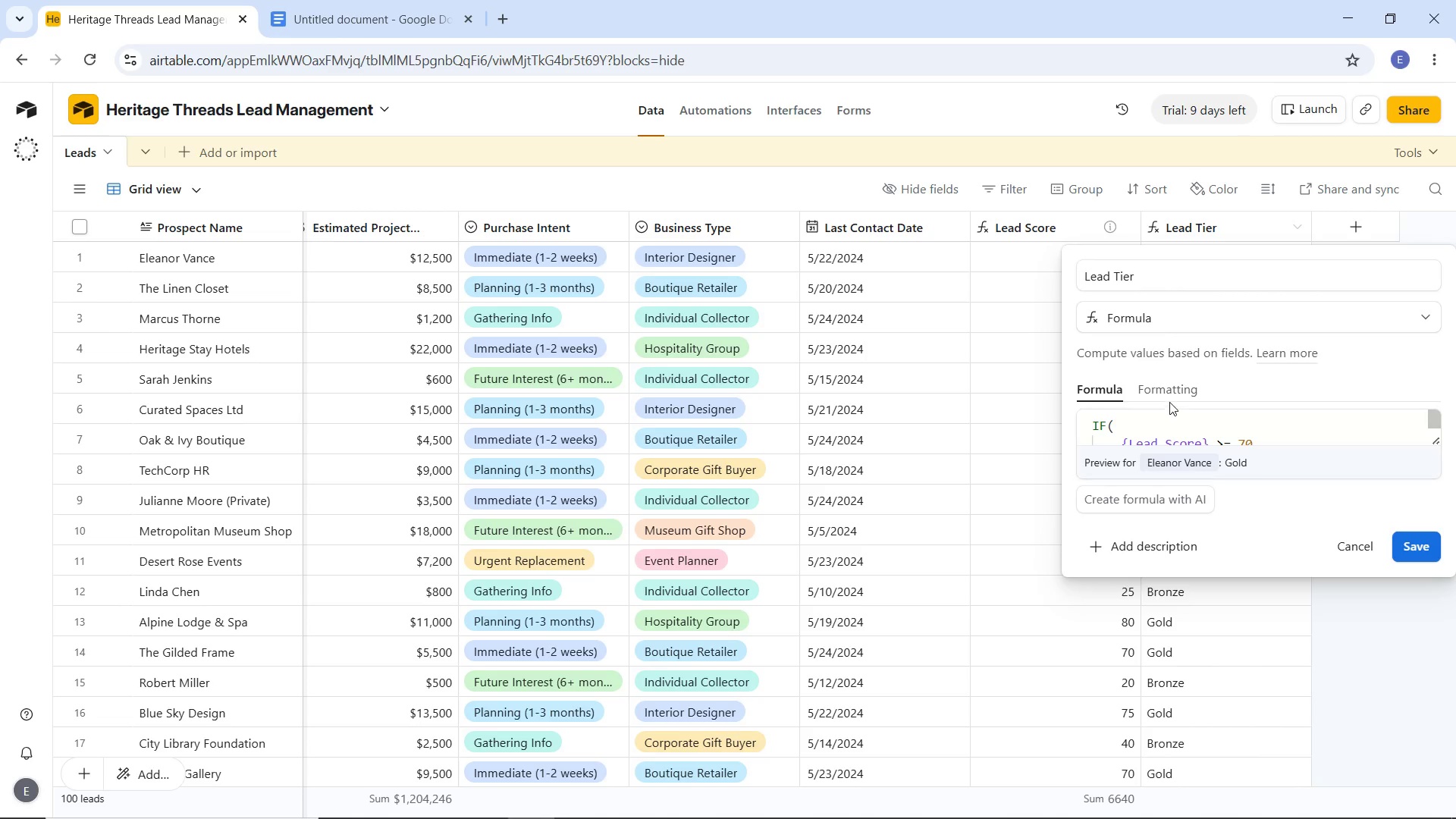 
left_click([1169, 393])
 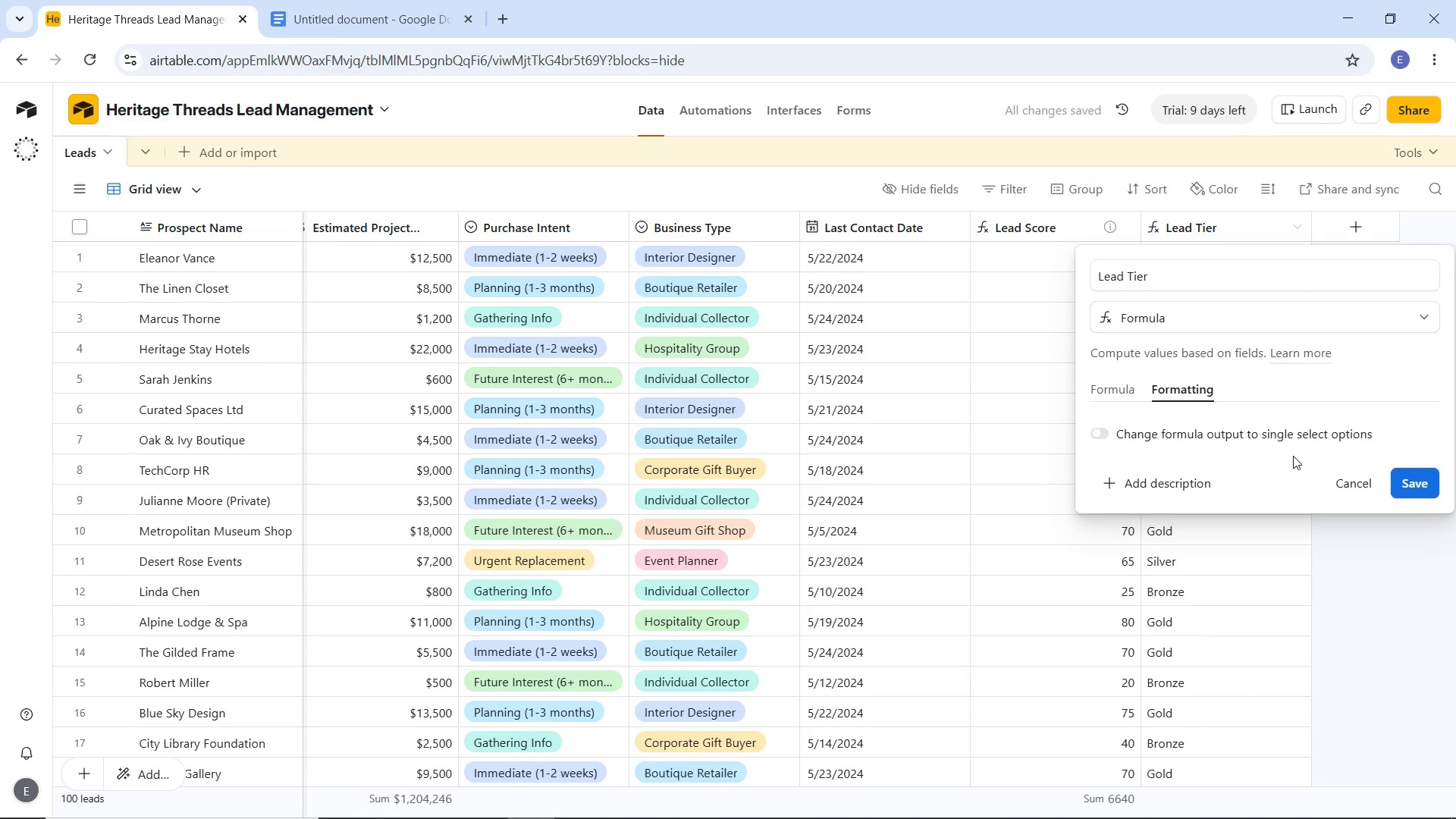 
wait(8.5)
 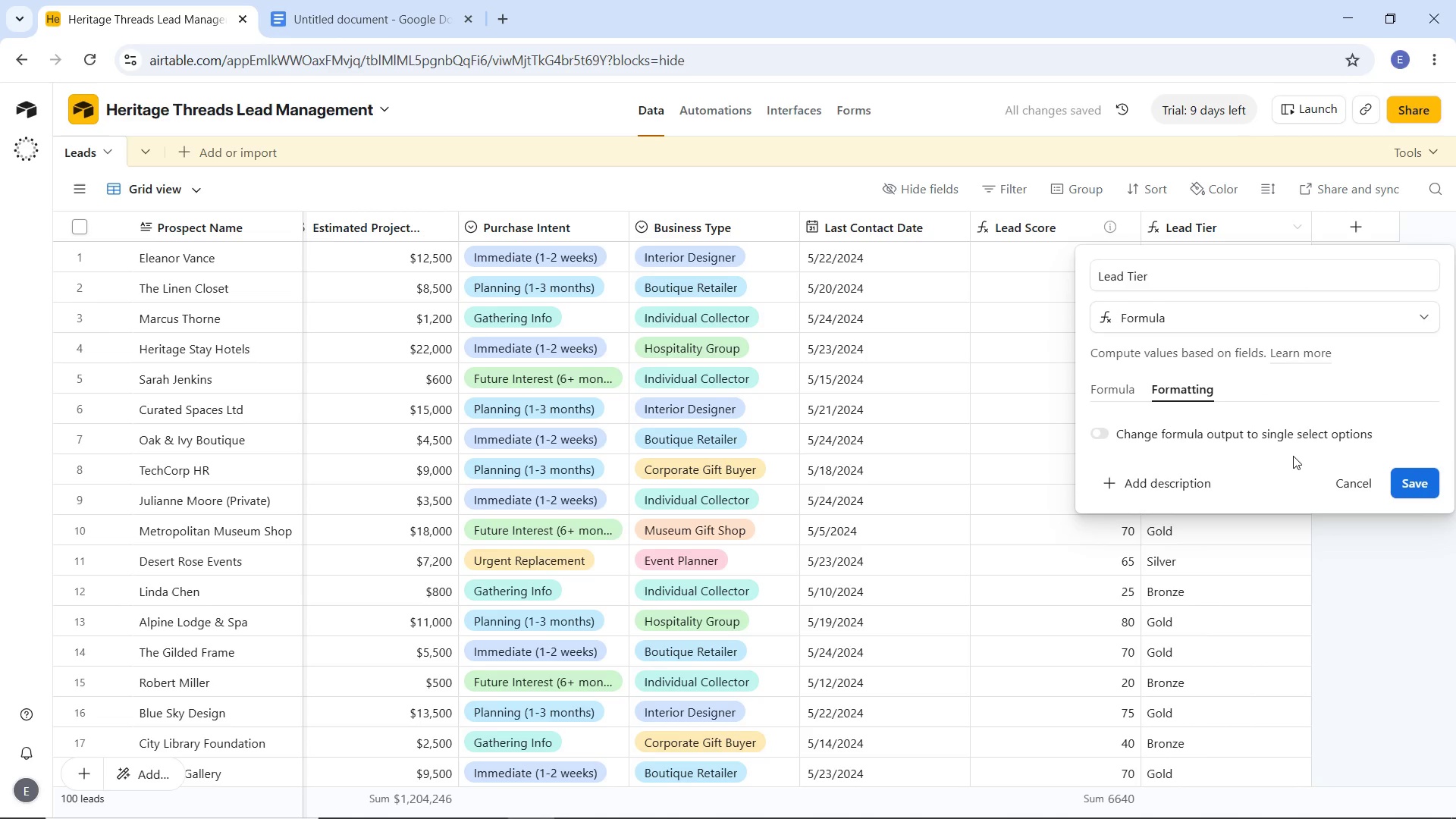 
left_click([1220, 442])
 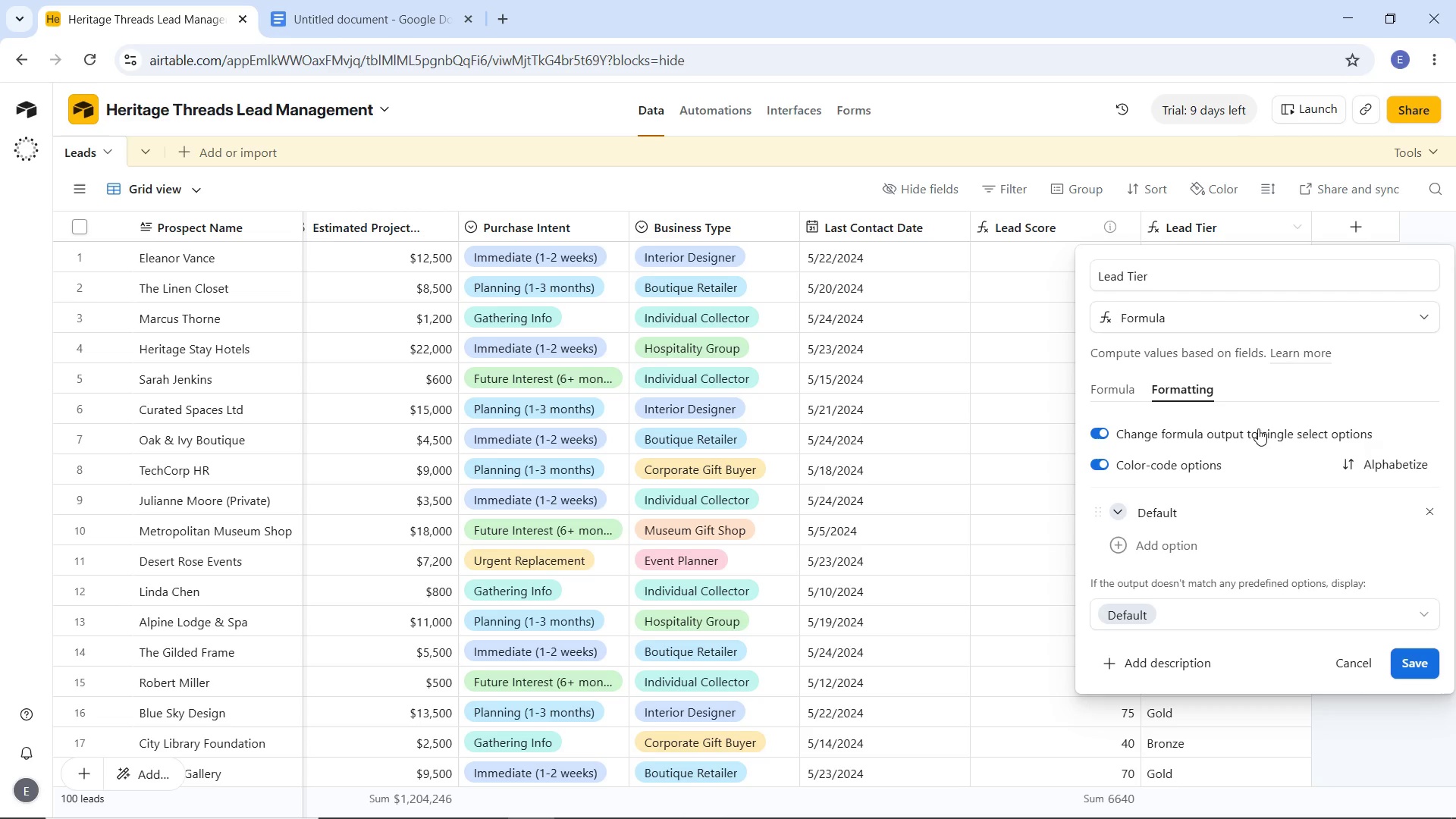 
wait(6.94)
 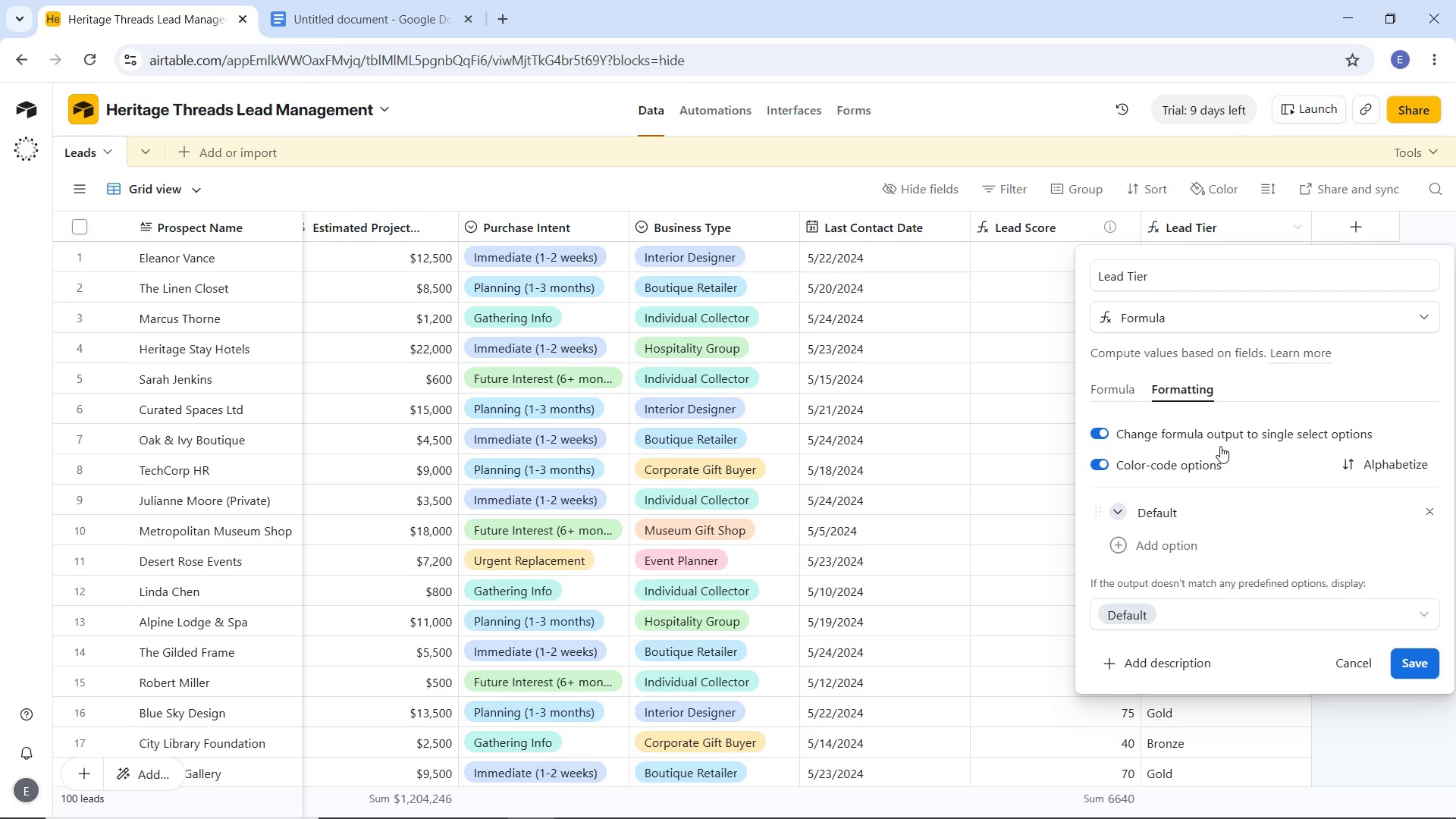 
left_click([1147, 512])
 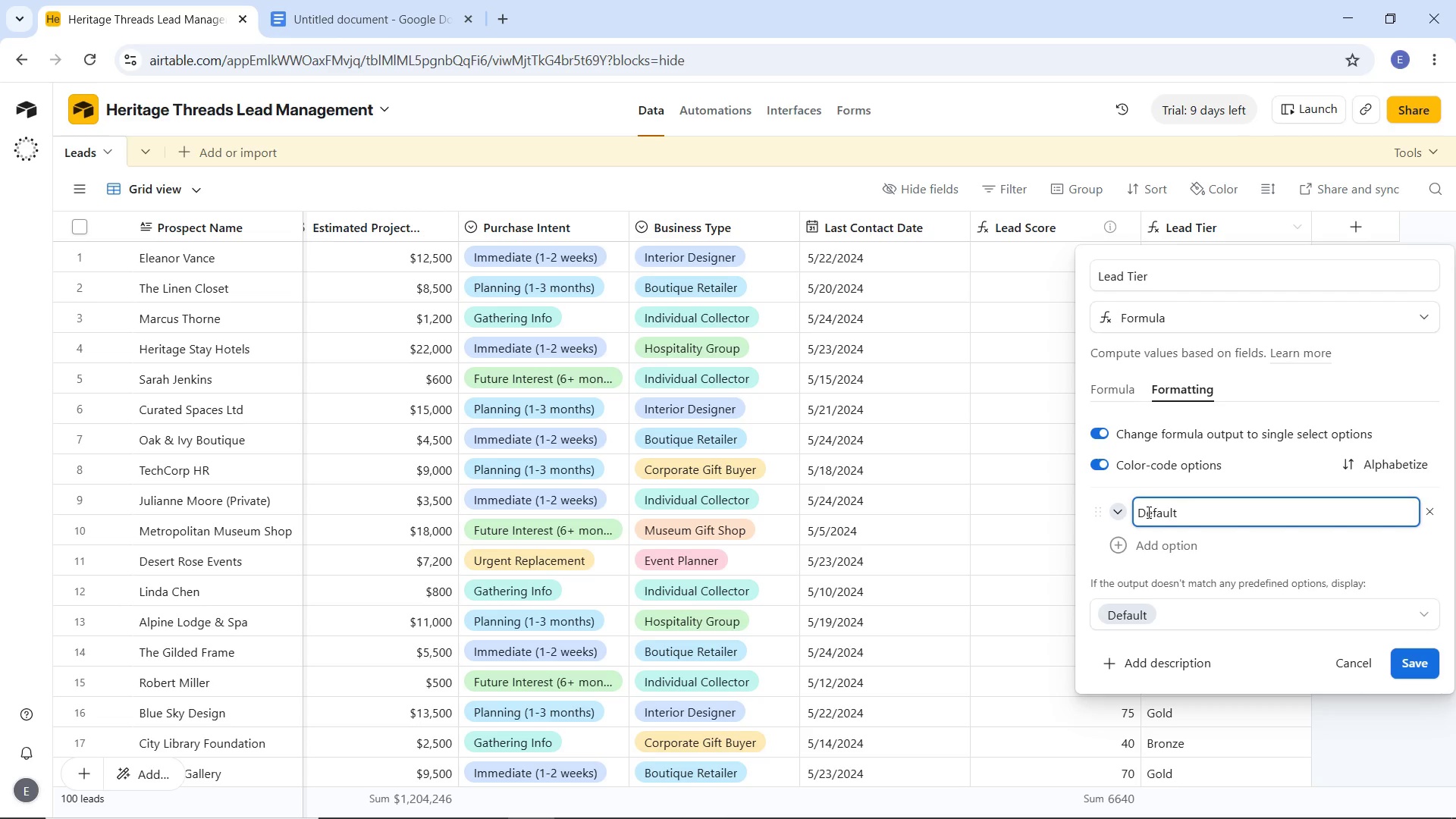 
hold_key(key=ShiftLeft, duration=0.73)
 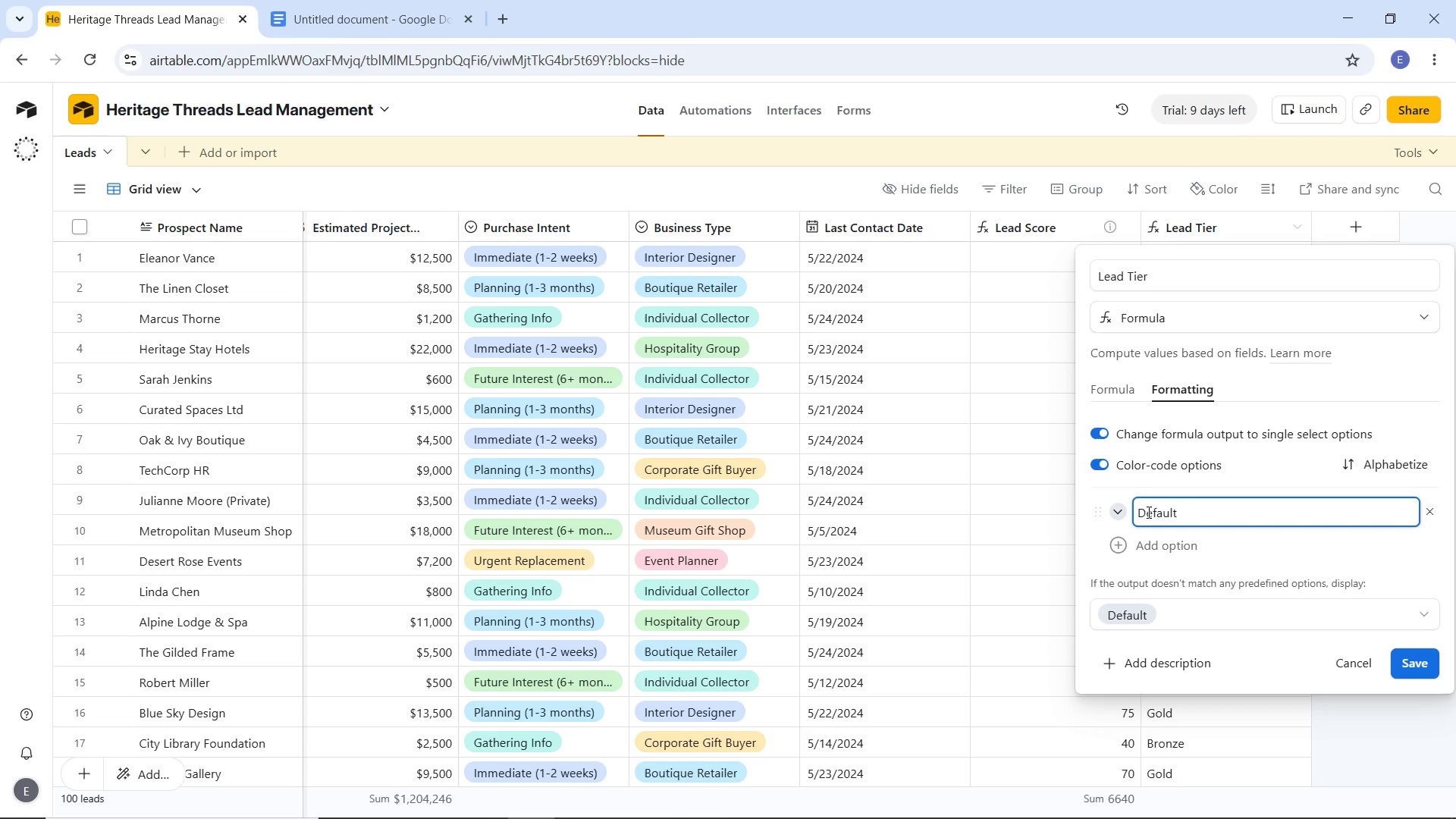 
key(Control+A)
 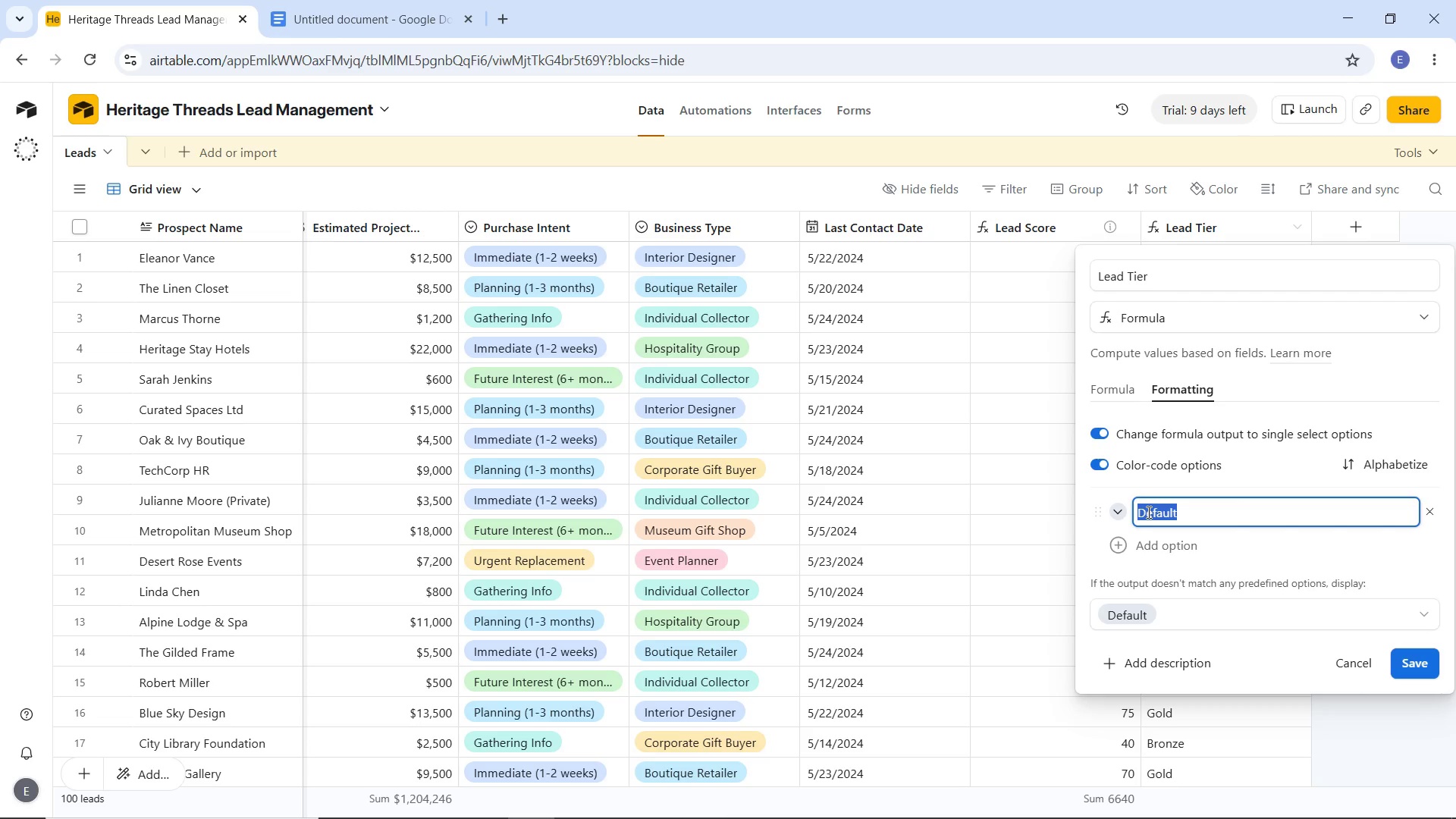 
type(Gold)
 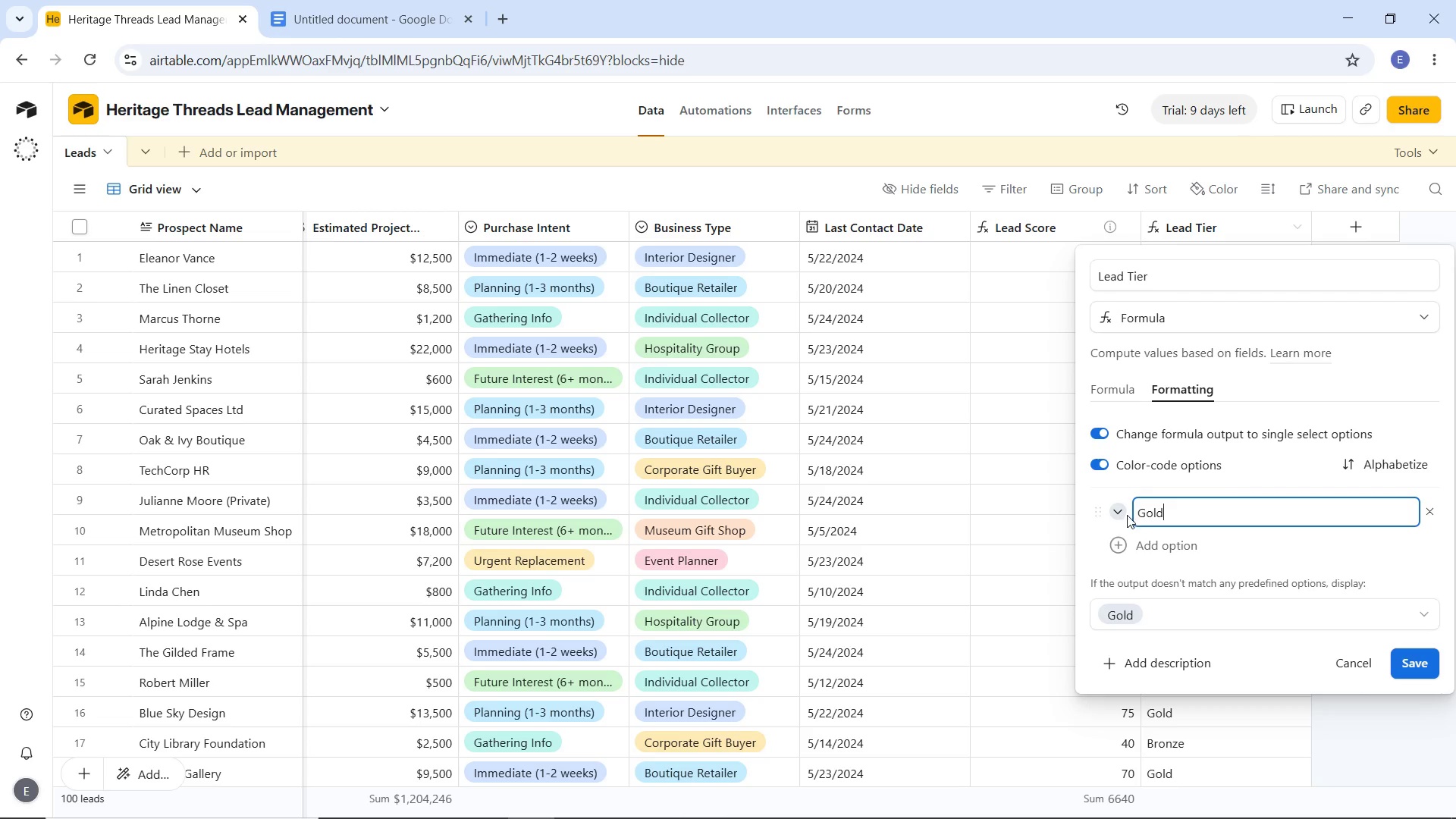 
left_click([1123, 515])
 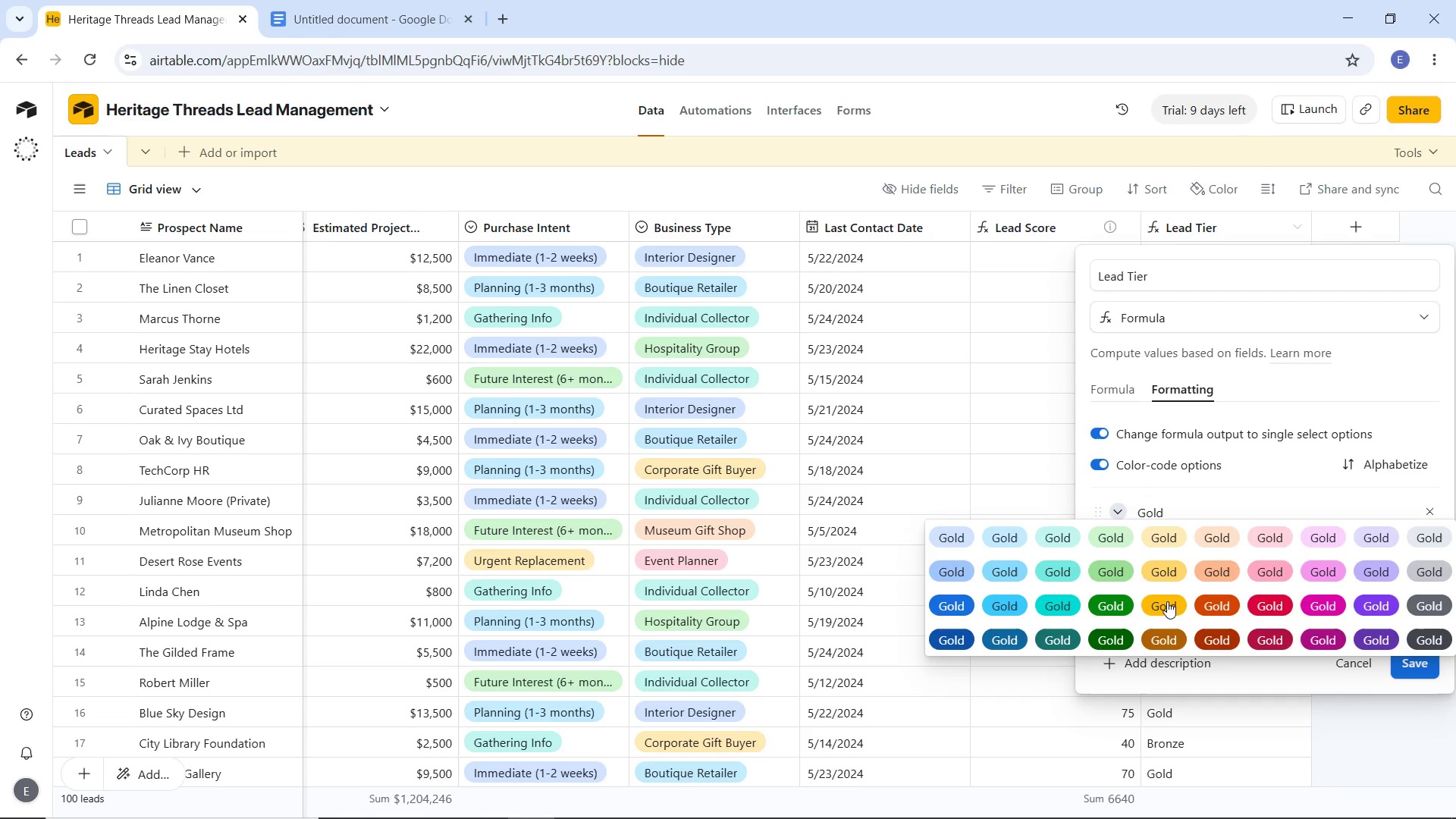 
left_click([1167, 601])
 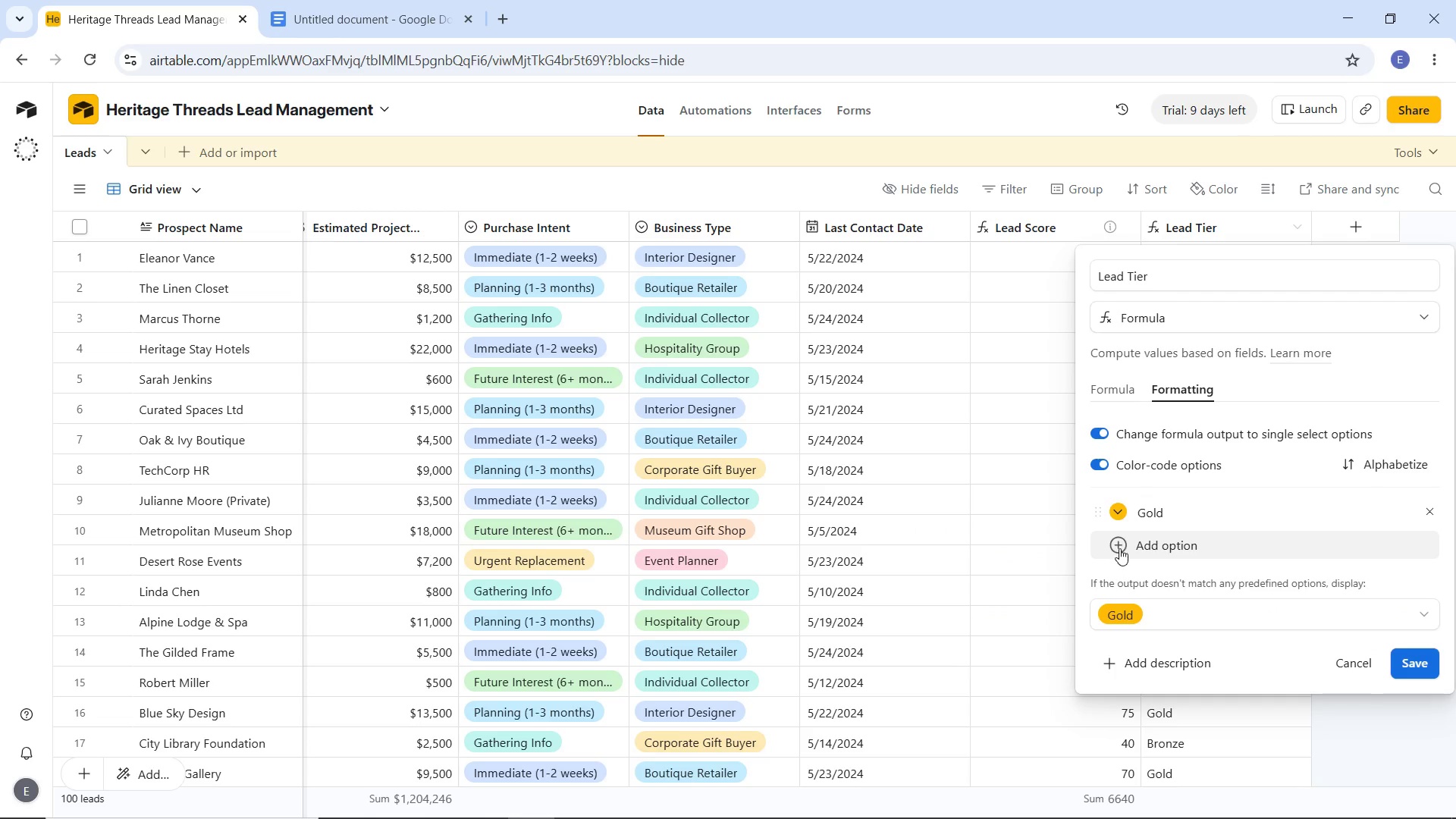 
left_click([1118, 548])
 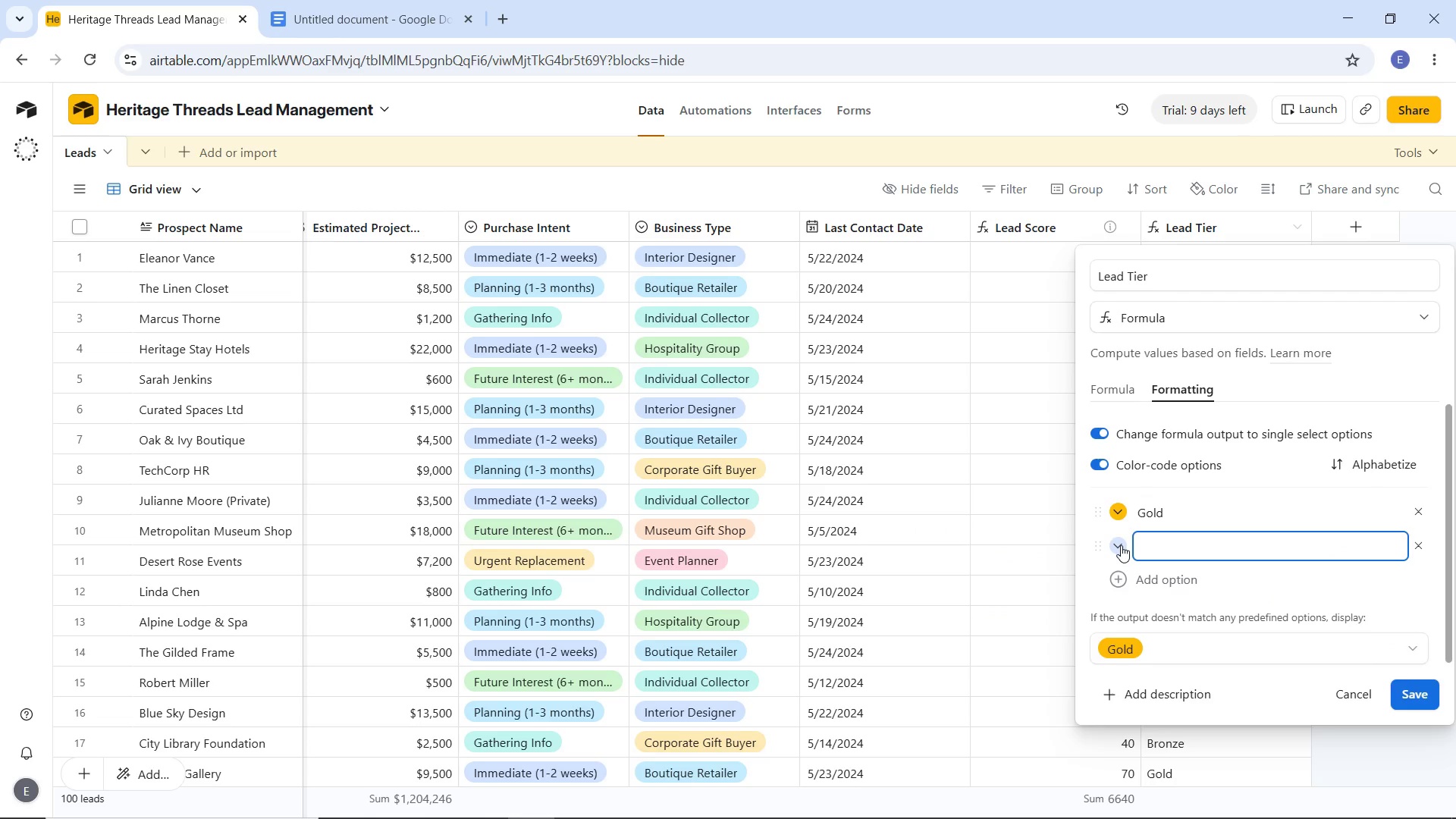 
type(Sil)
key(Backspace)
key(Backspace)
type(ilver)
 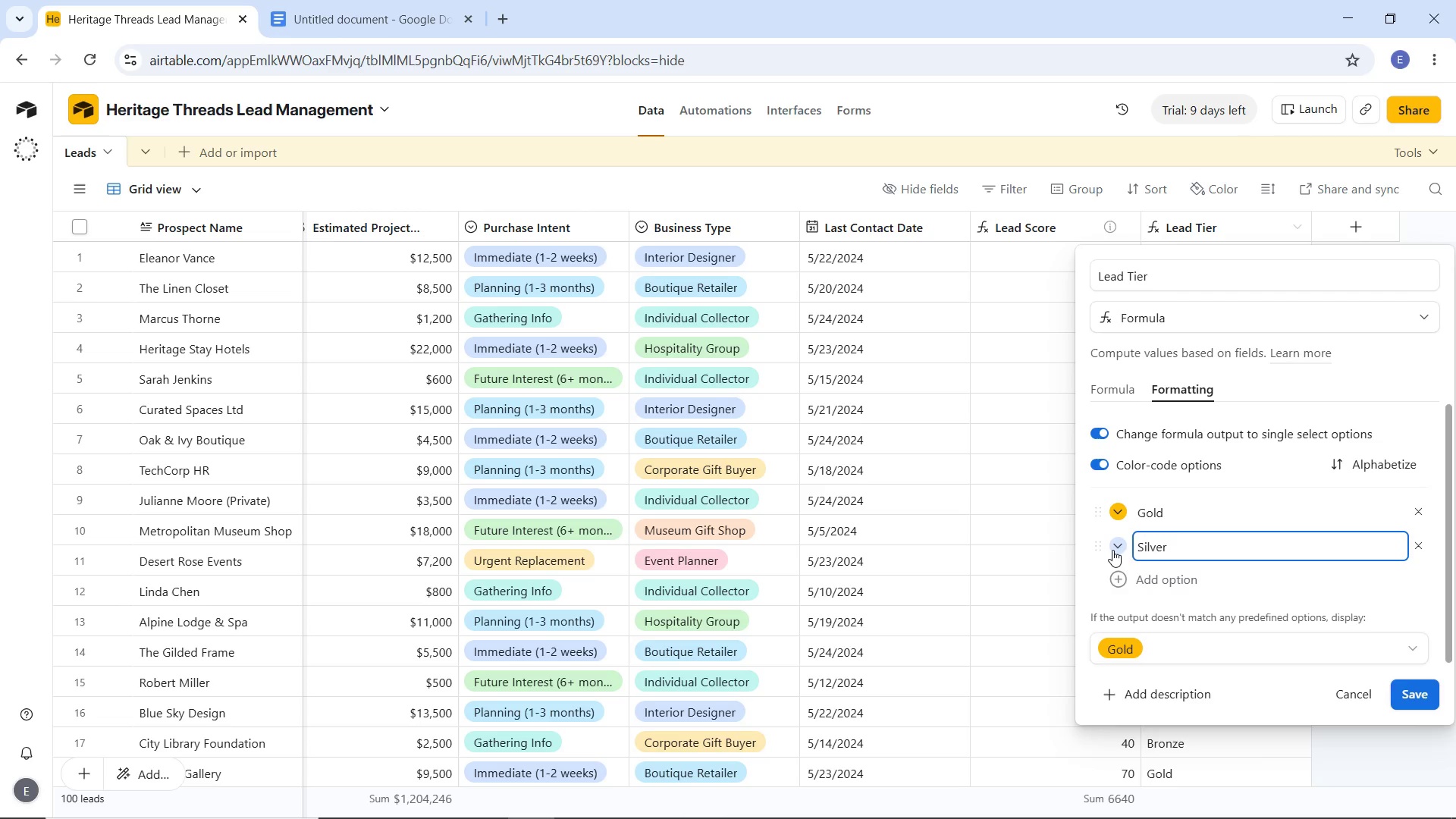 
left_click([1117, 550])
 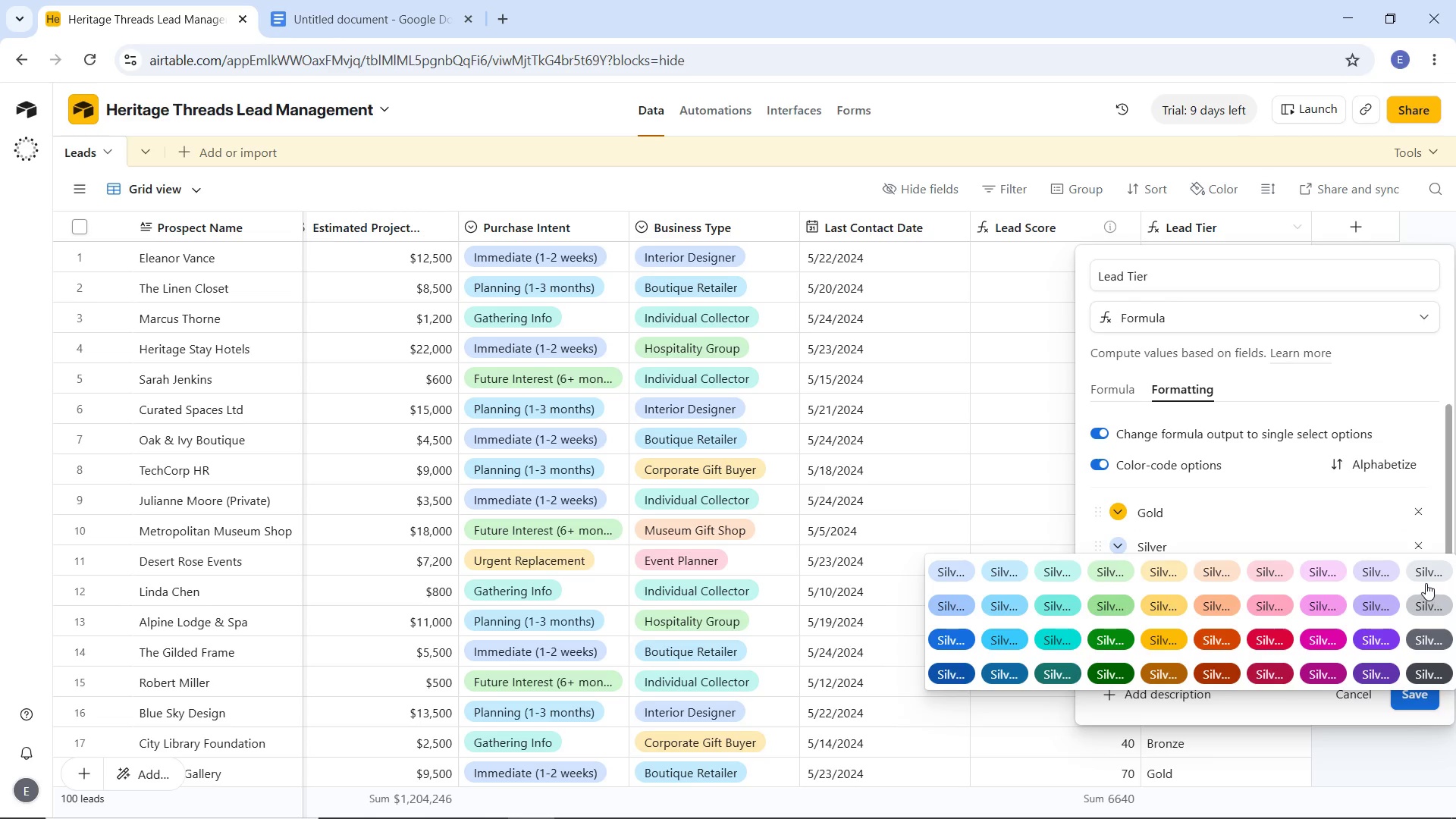 
left_click([1428, 568])
 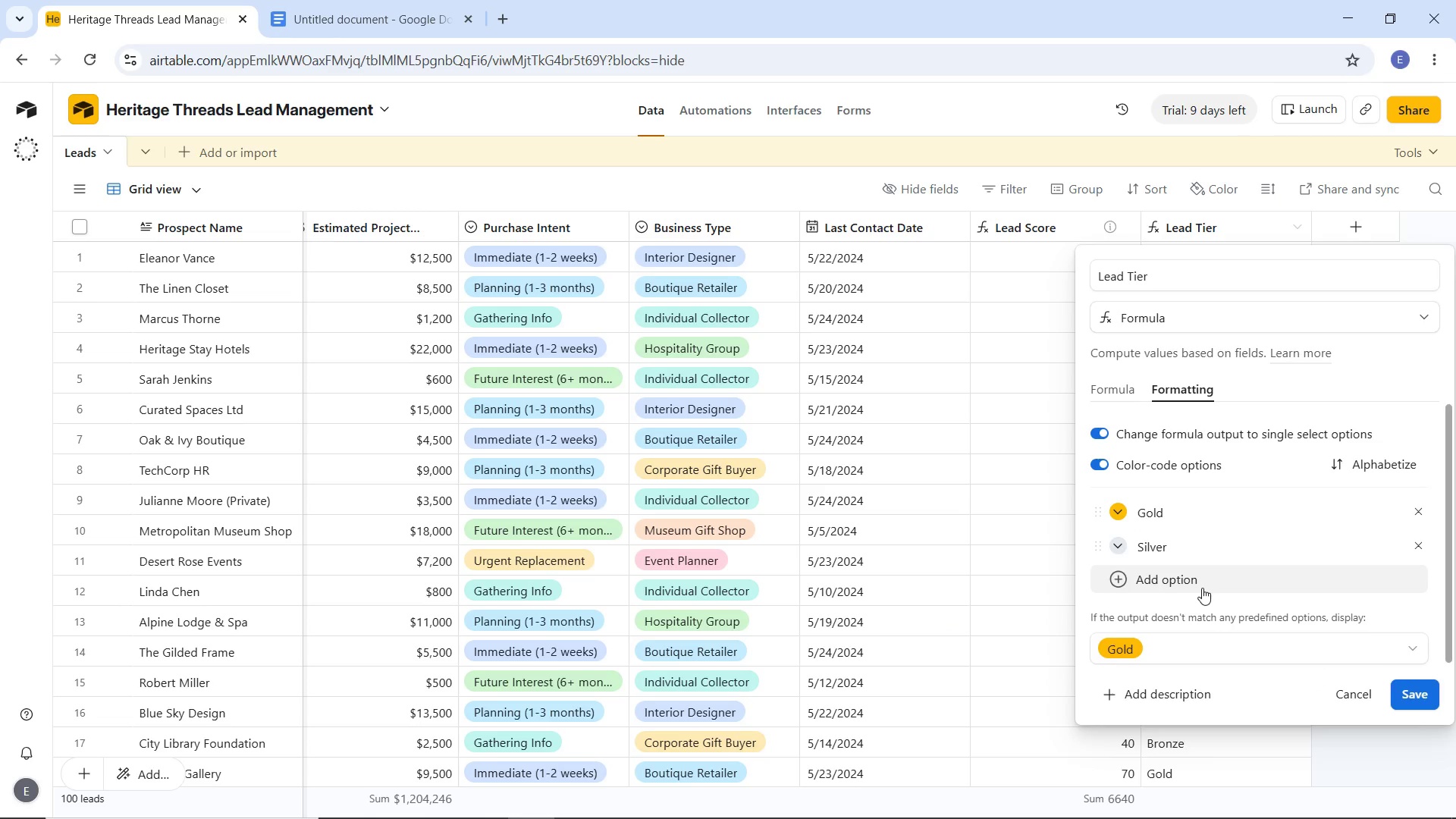 
left_click([1202, 588])
 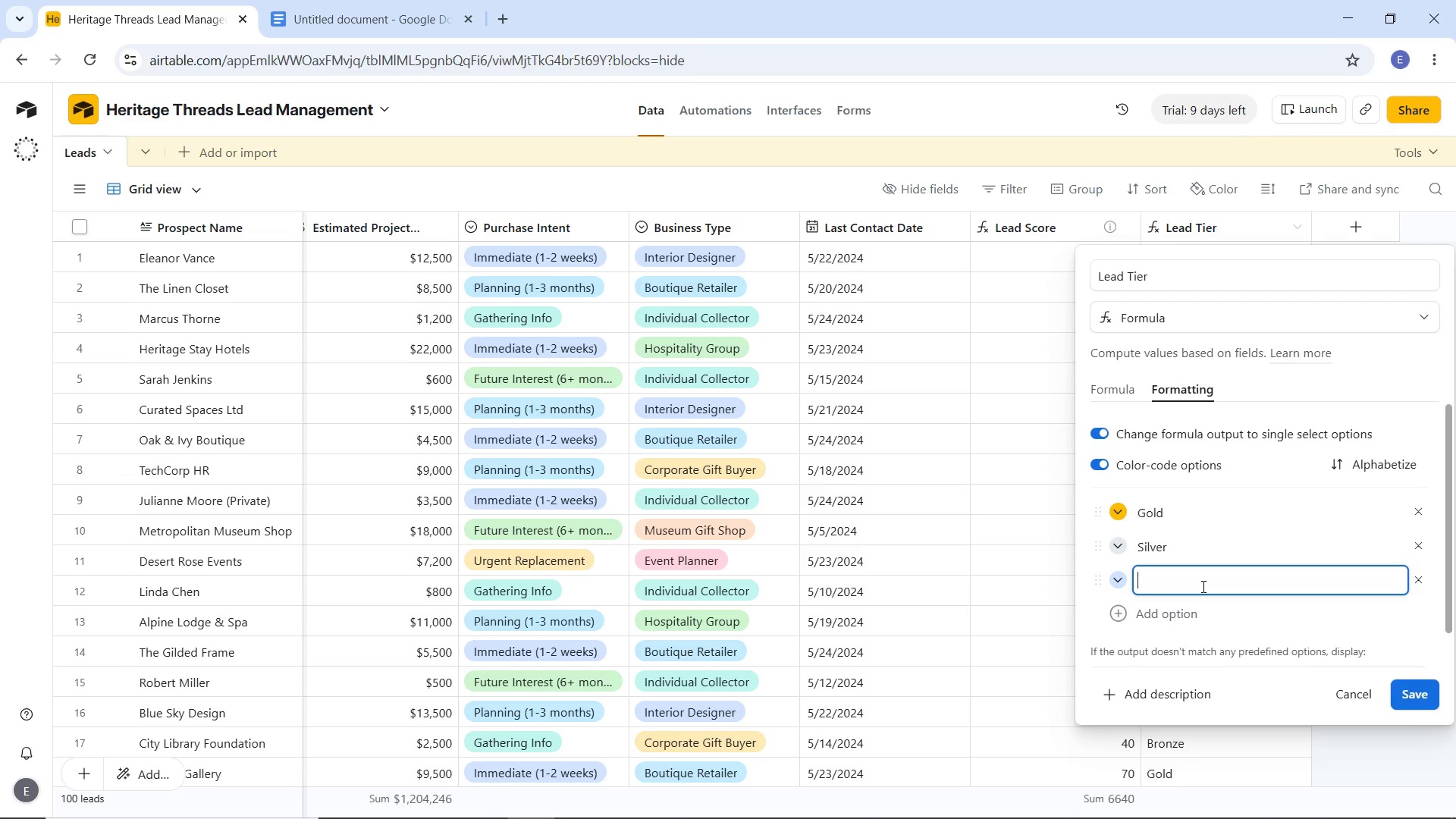 
type(Bronze)
 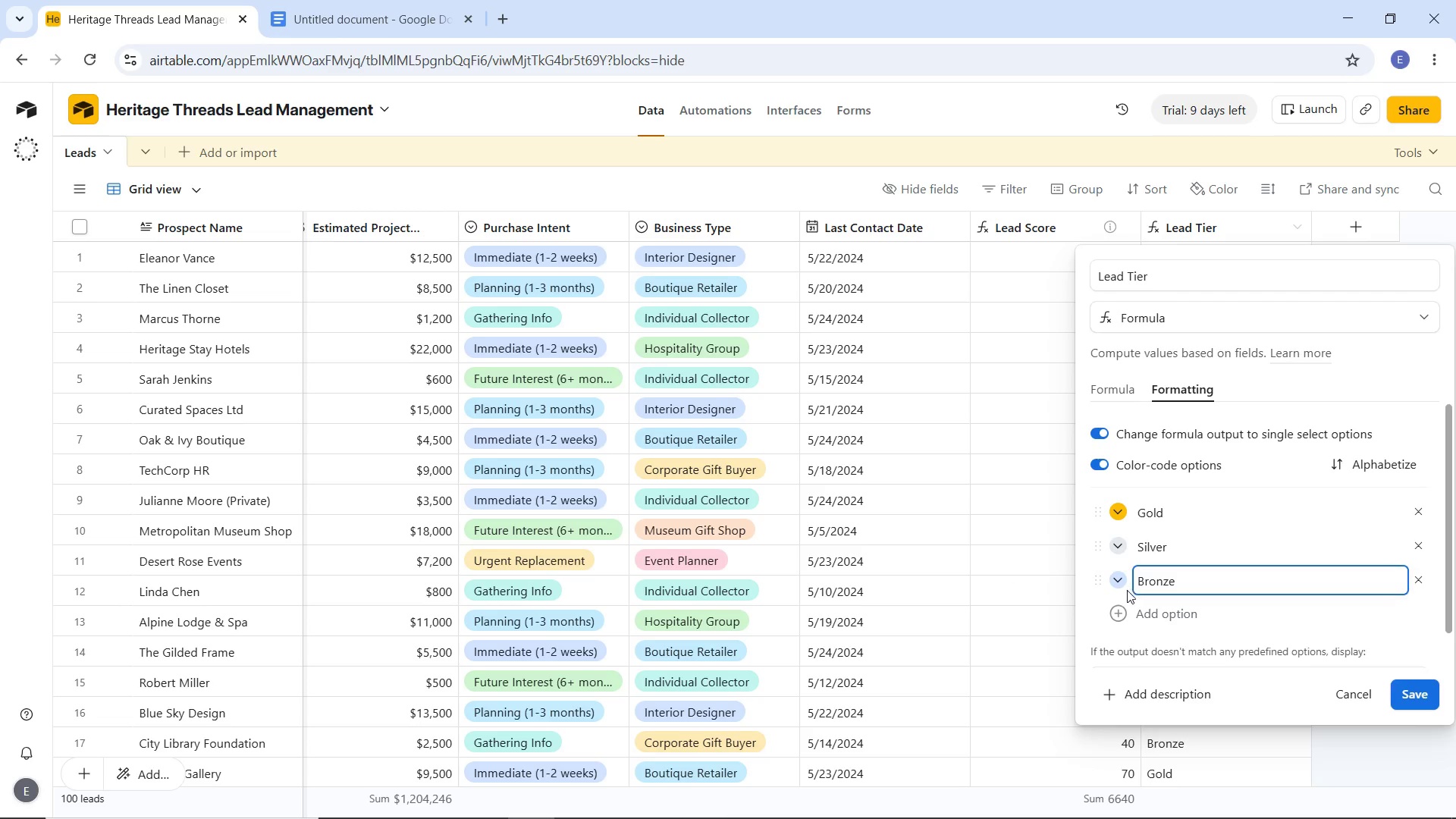 
left_click([1119, 574])
 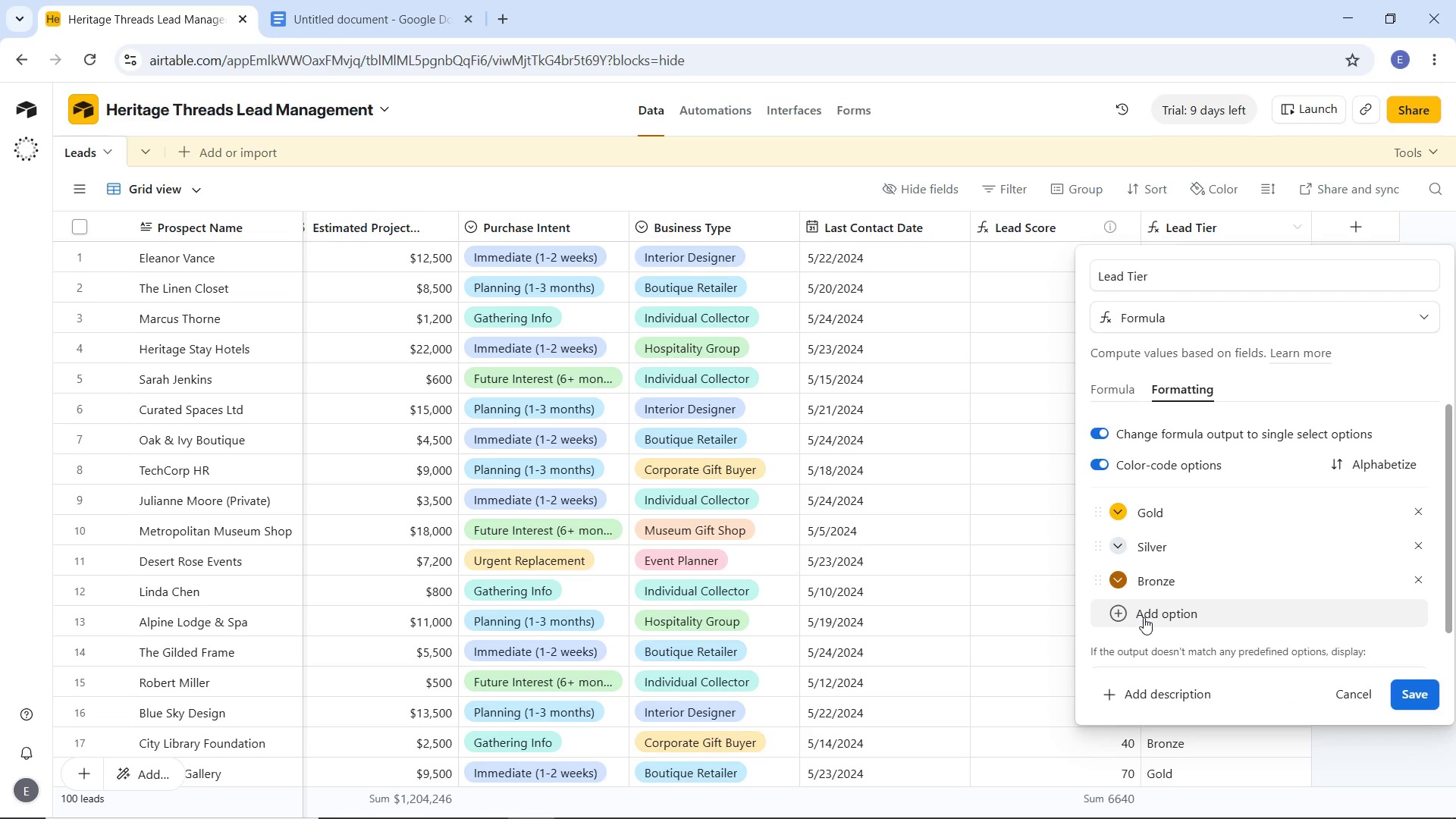 
left_click([1171, 613])
 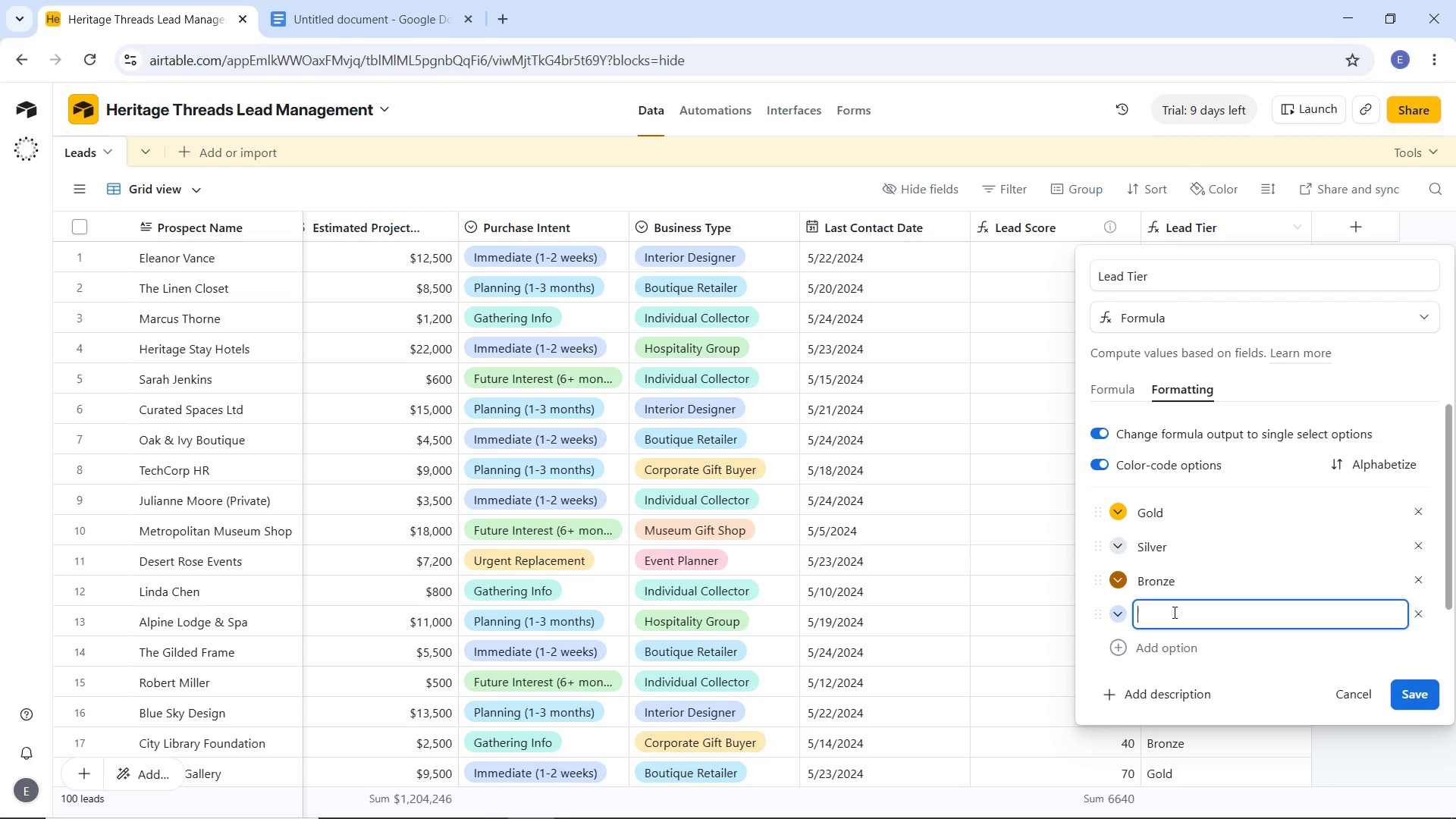 
type(Unscored)
 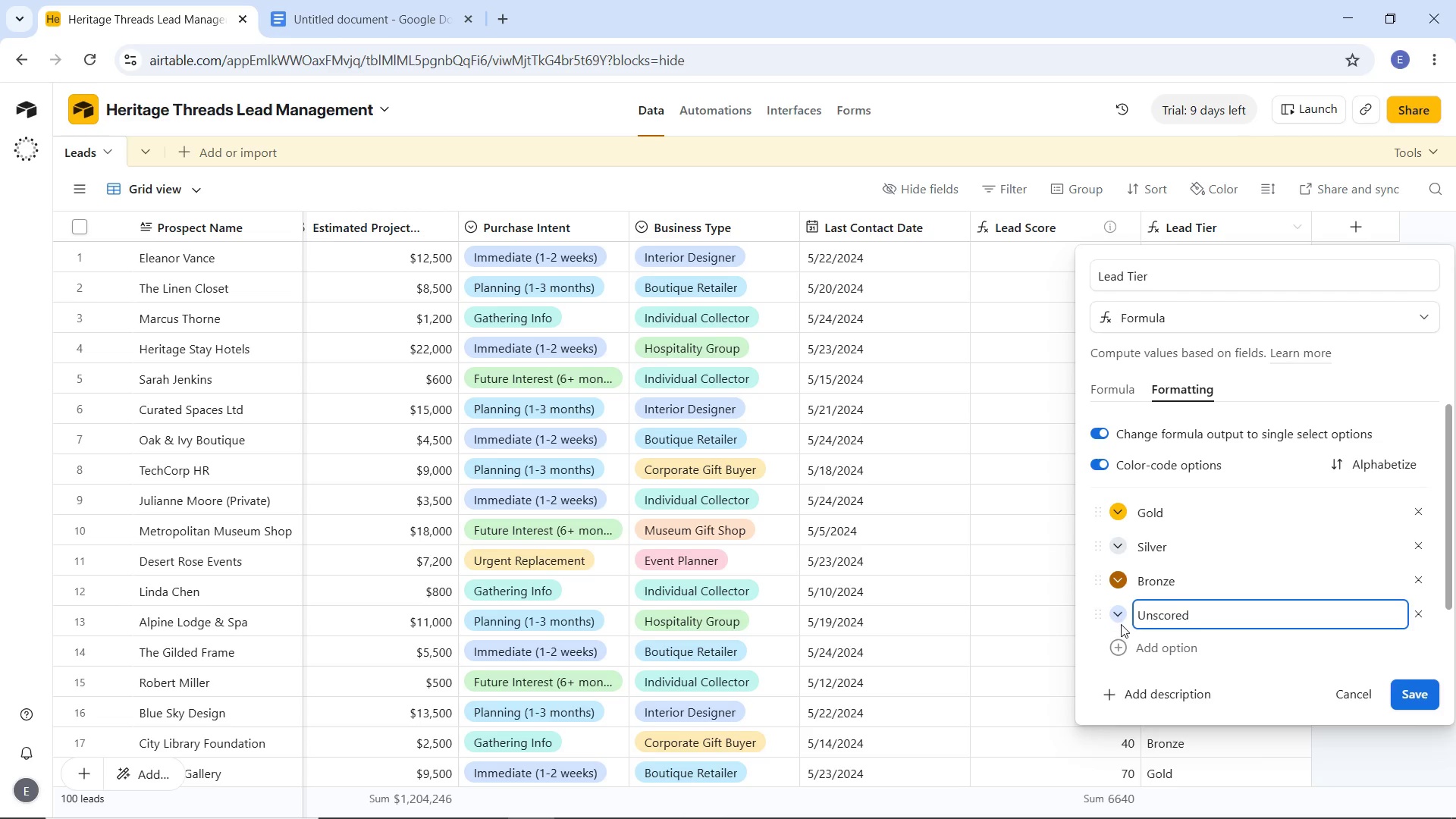 
left_click([1119, 618])
 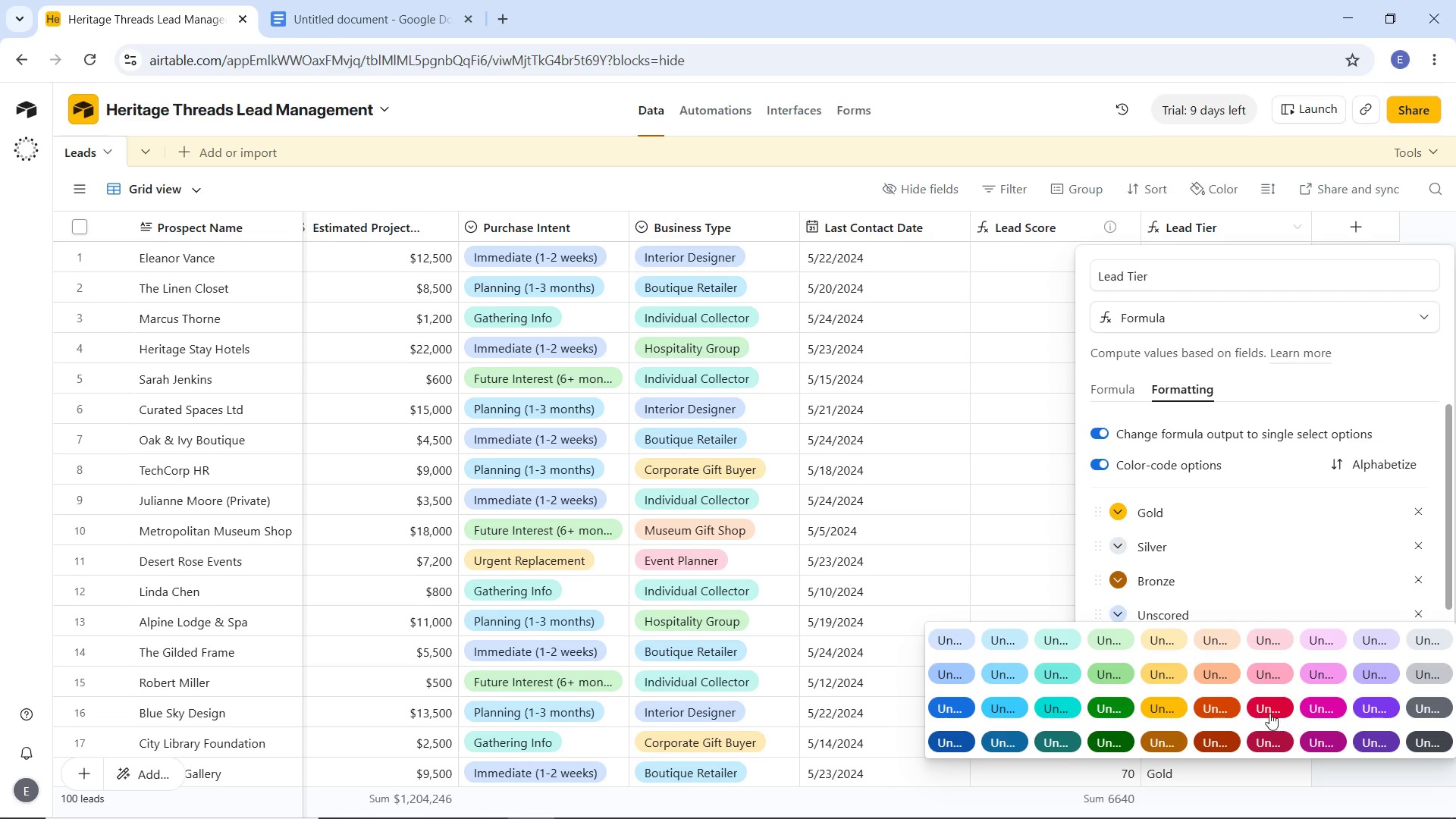 
left_click([1269, 708])
 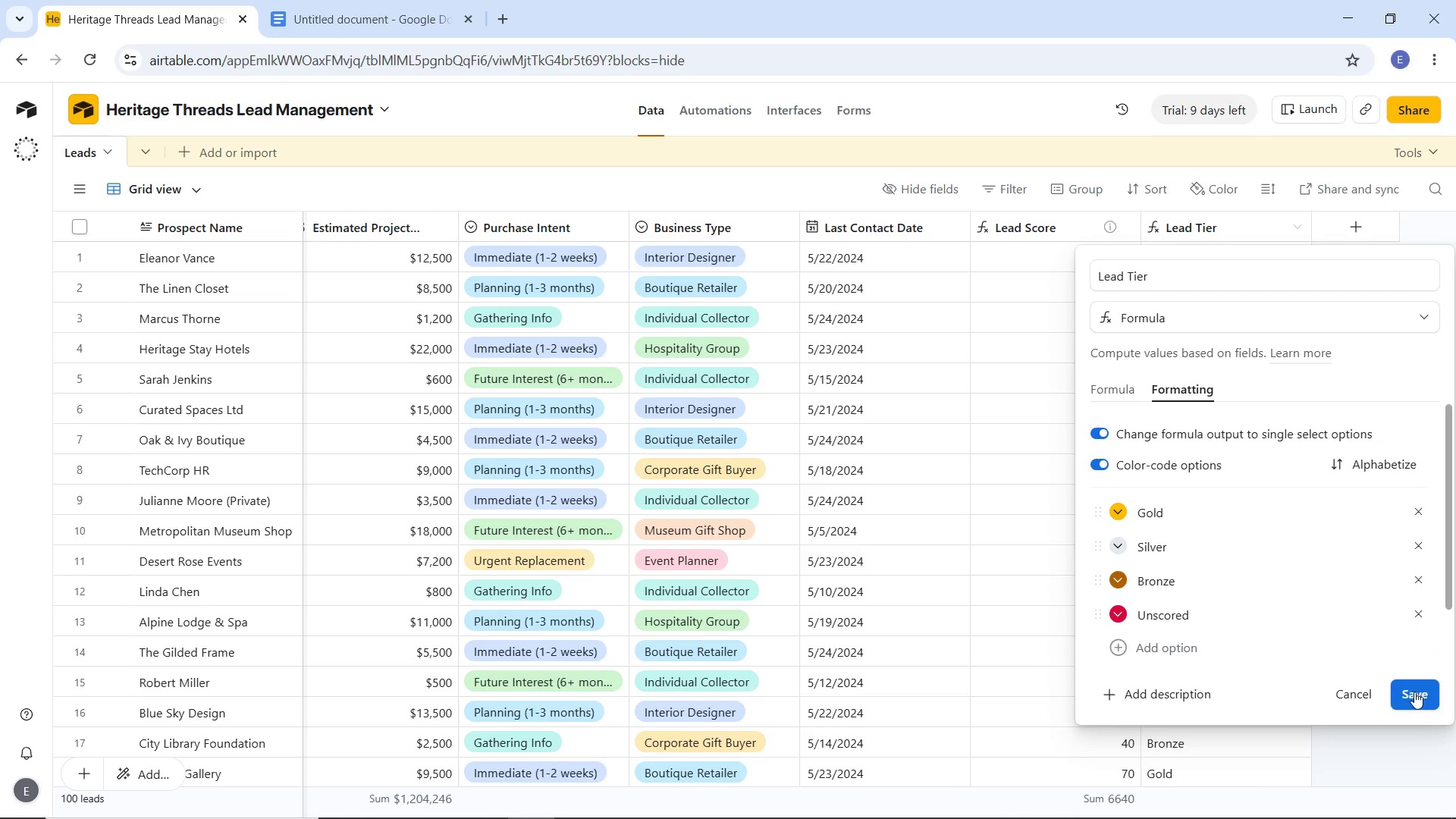 
left_click([1414, 692])
 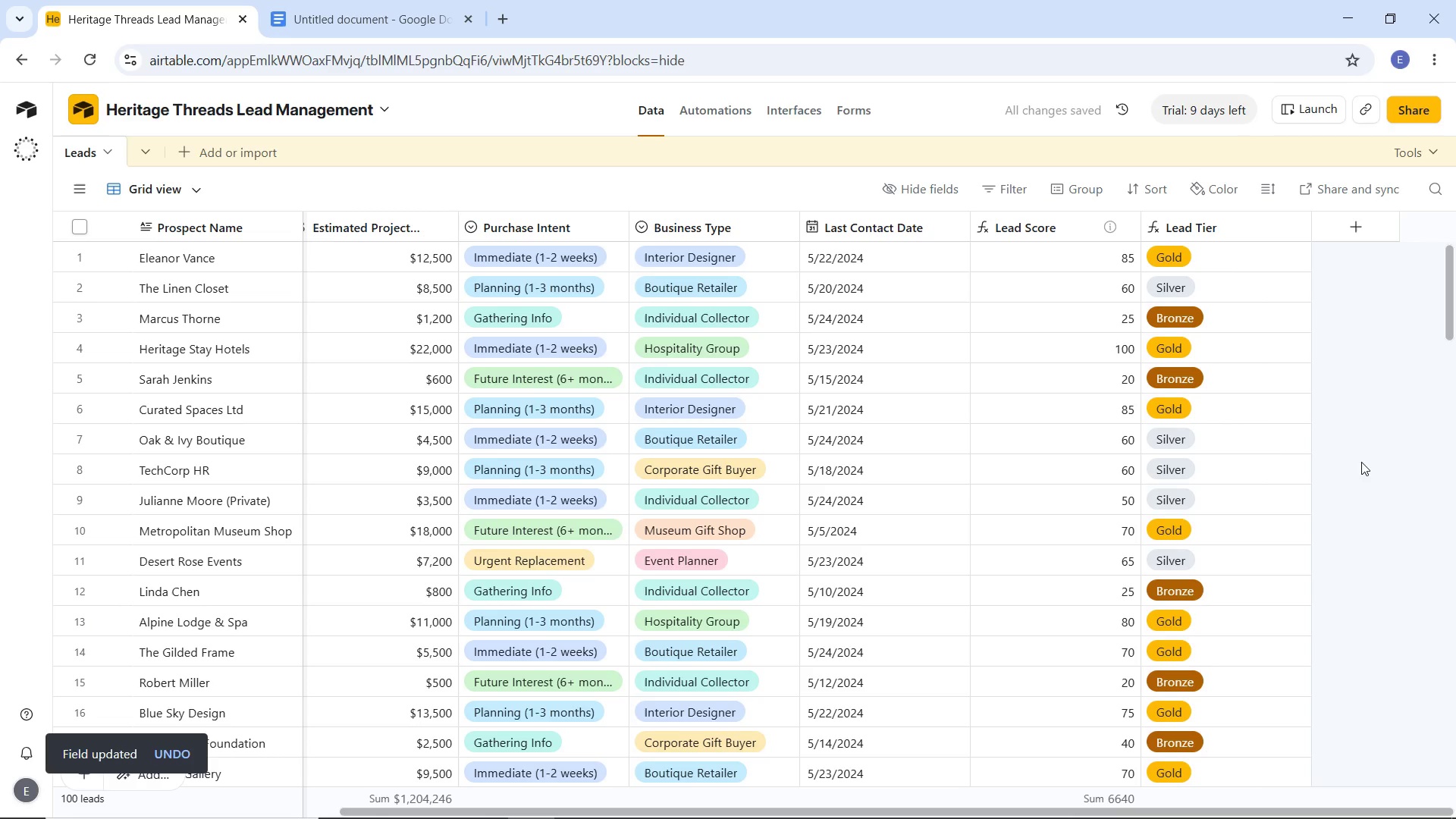 
scroll: coordinate [1274, 497], scroll_direction: down, amount: 12.0
 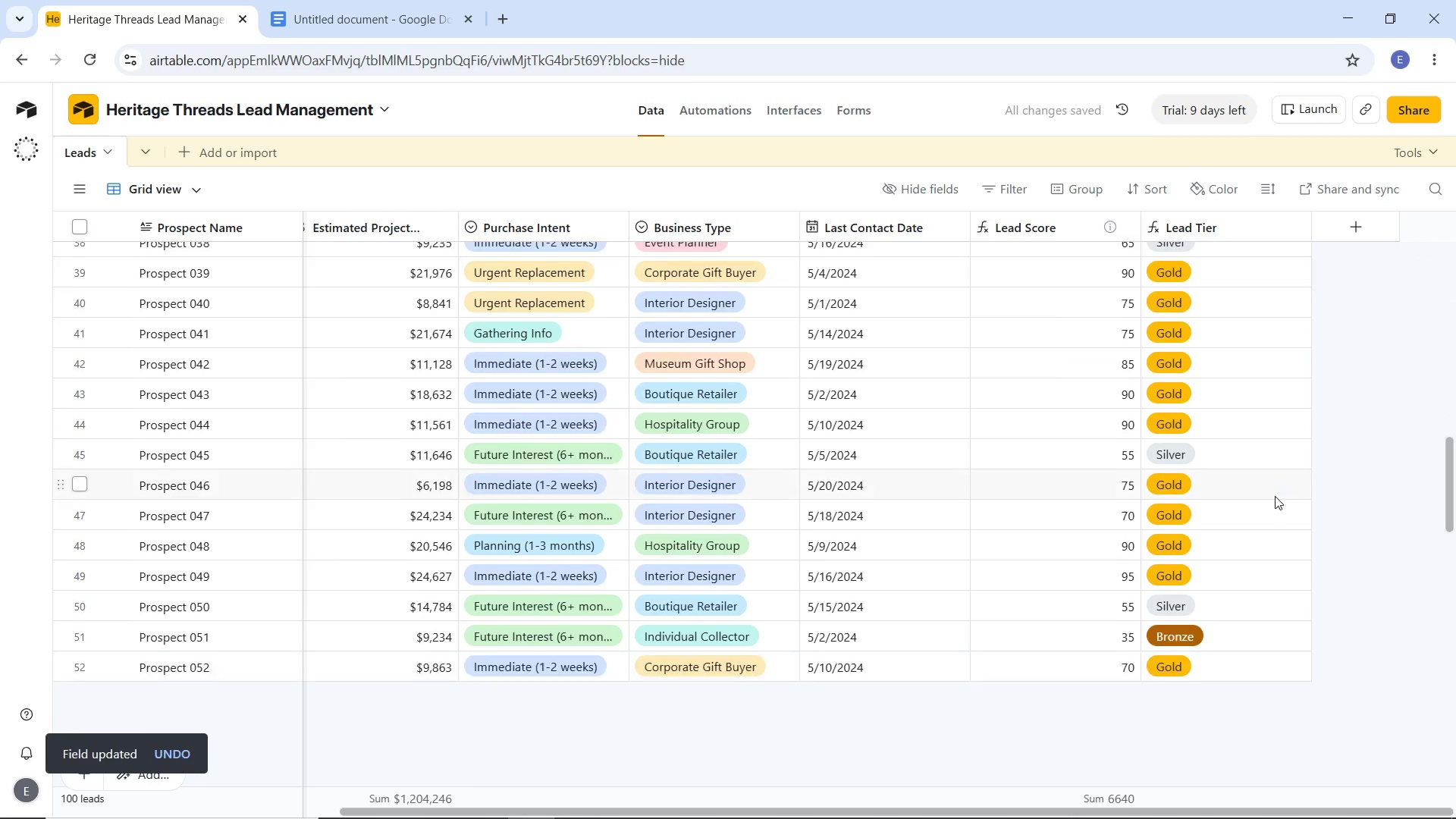 
scroll: coordinate [1276, 494], scroll_direction: up, amount: 15.0
 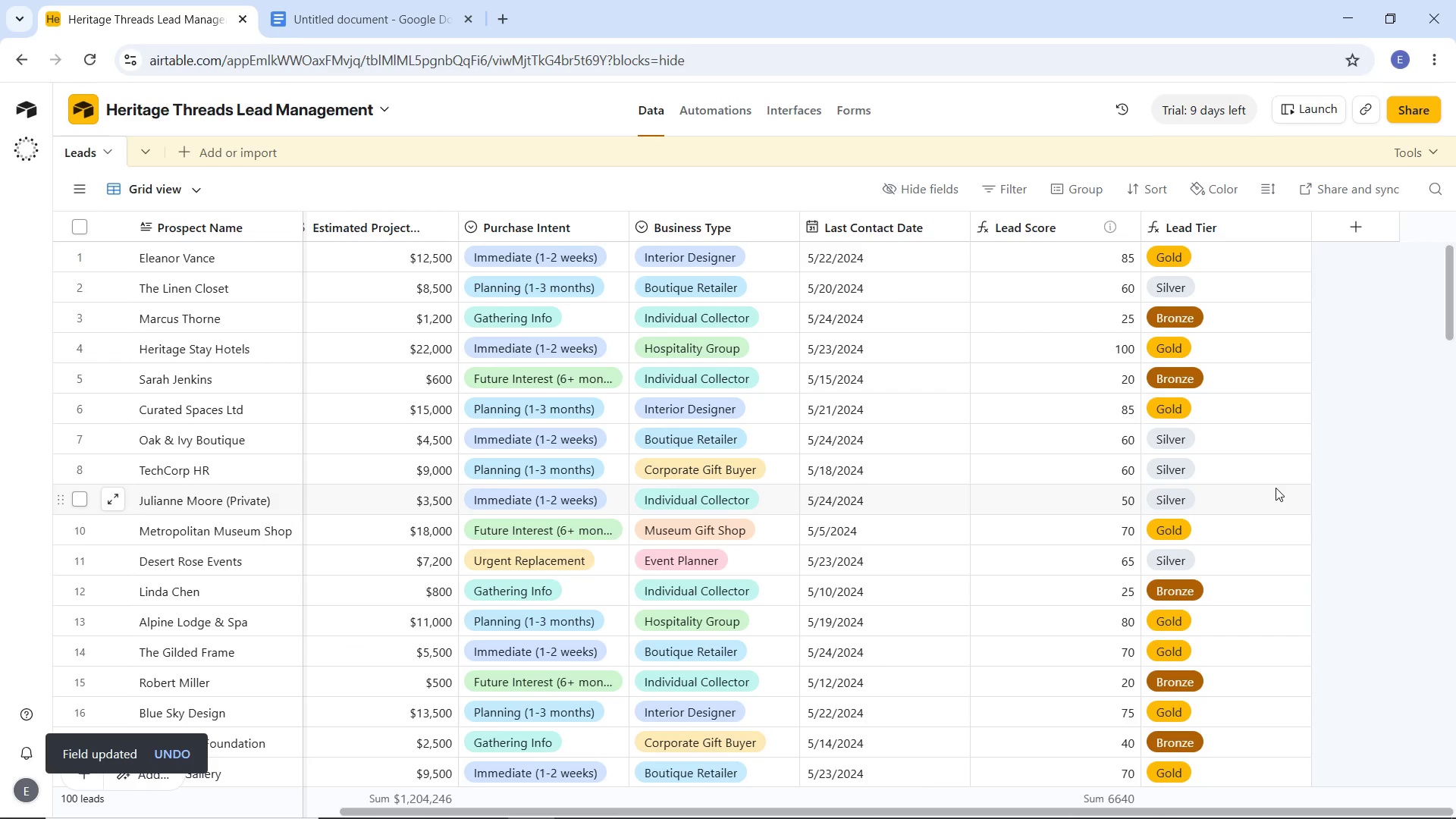 
scroll: coordinate [1279, 492], scroll_direction: down, amount: 27.0
 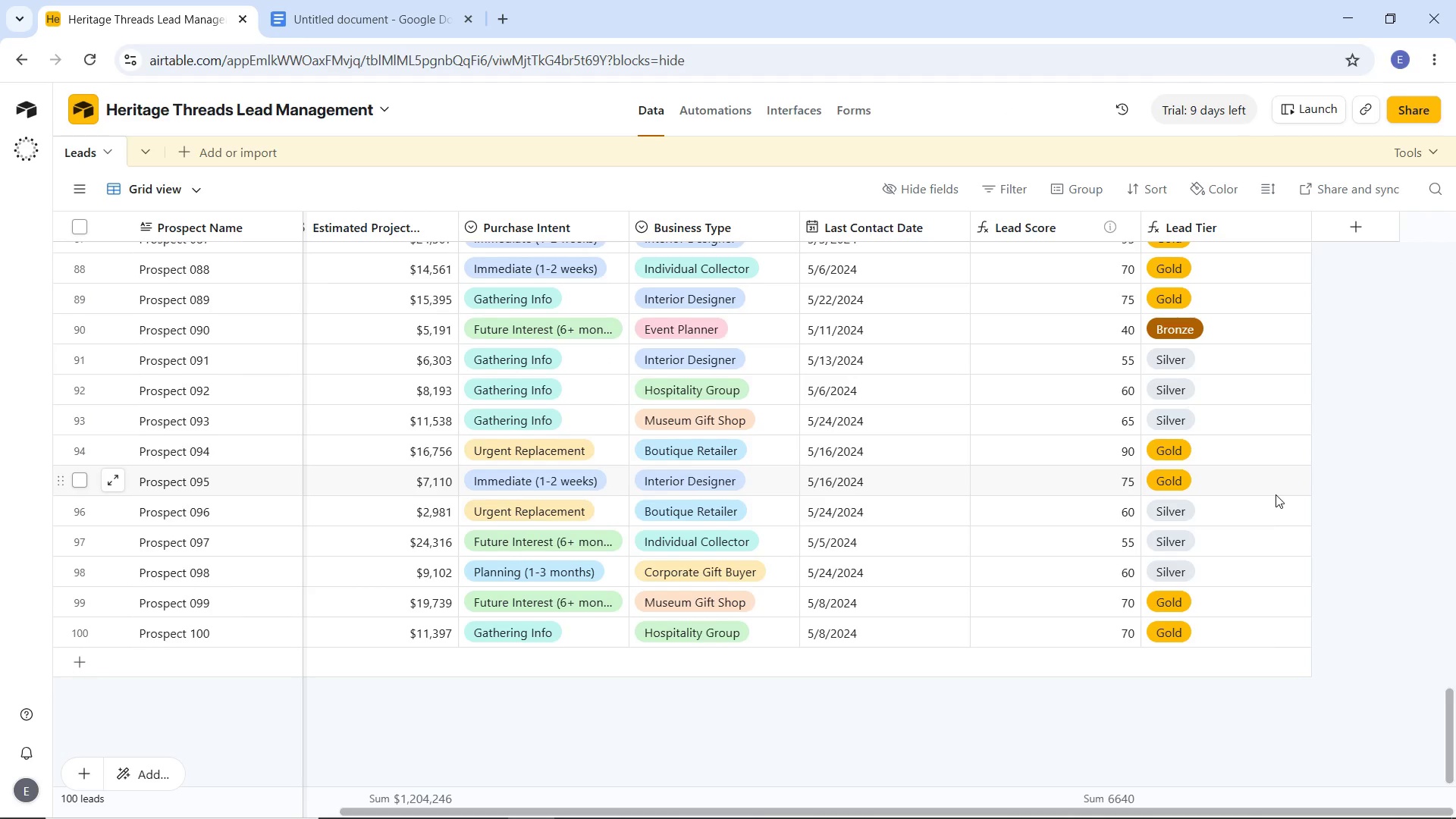 
scroll: coordinate [1227, 466], scroll_direction: up, amount: 39.0
 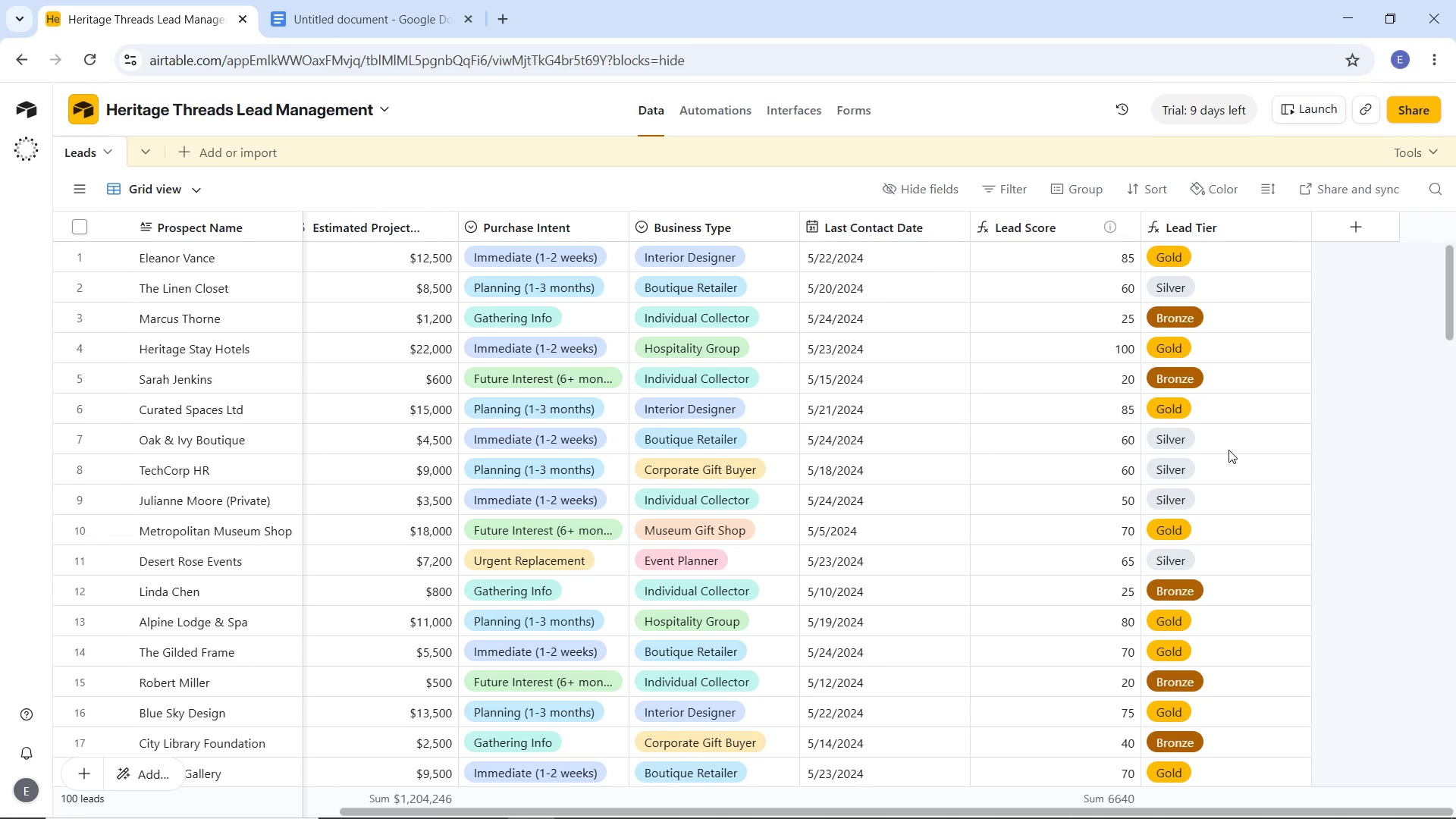 
wait(13.9)
 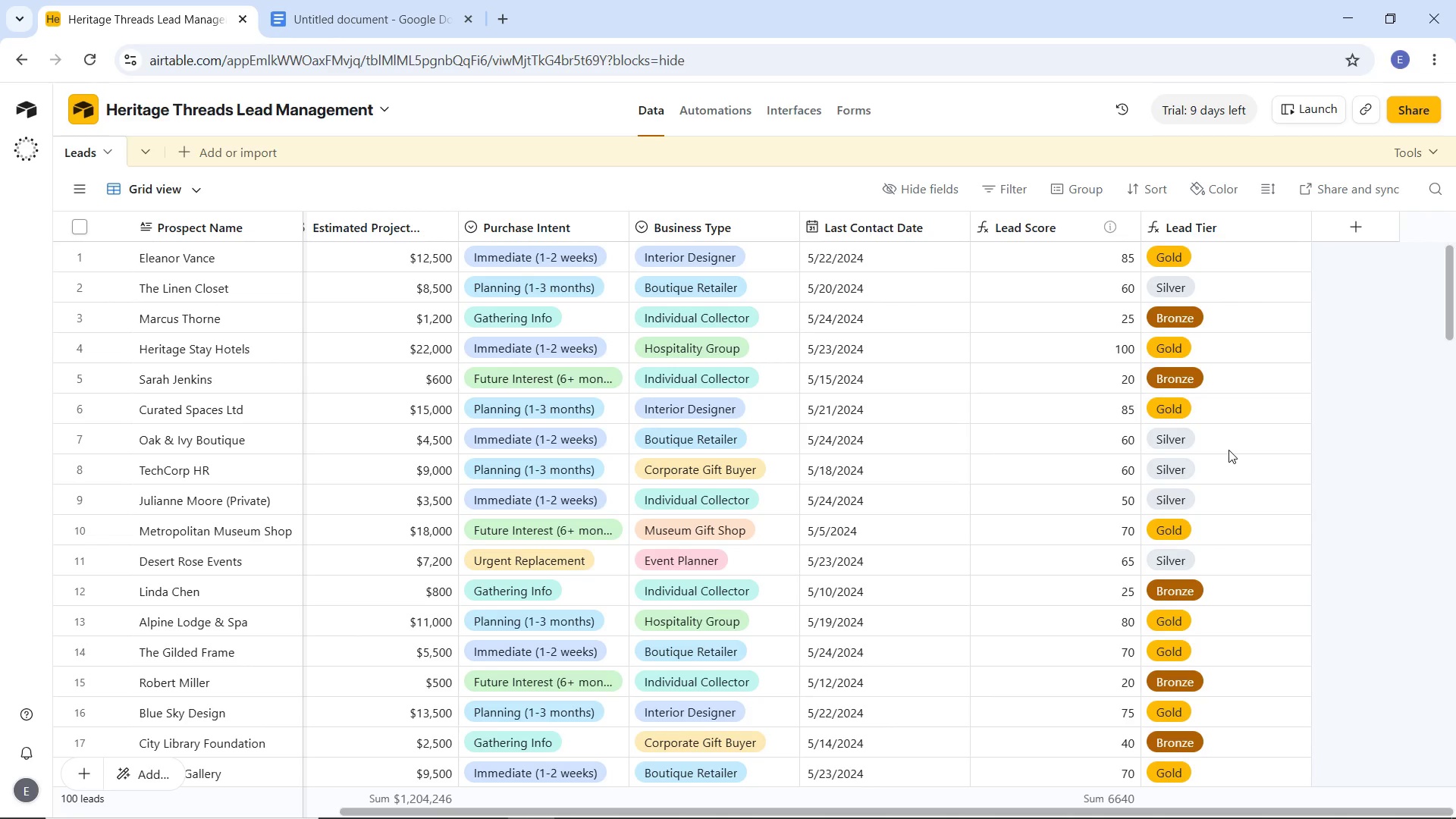 
left_click([1357, 233])
 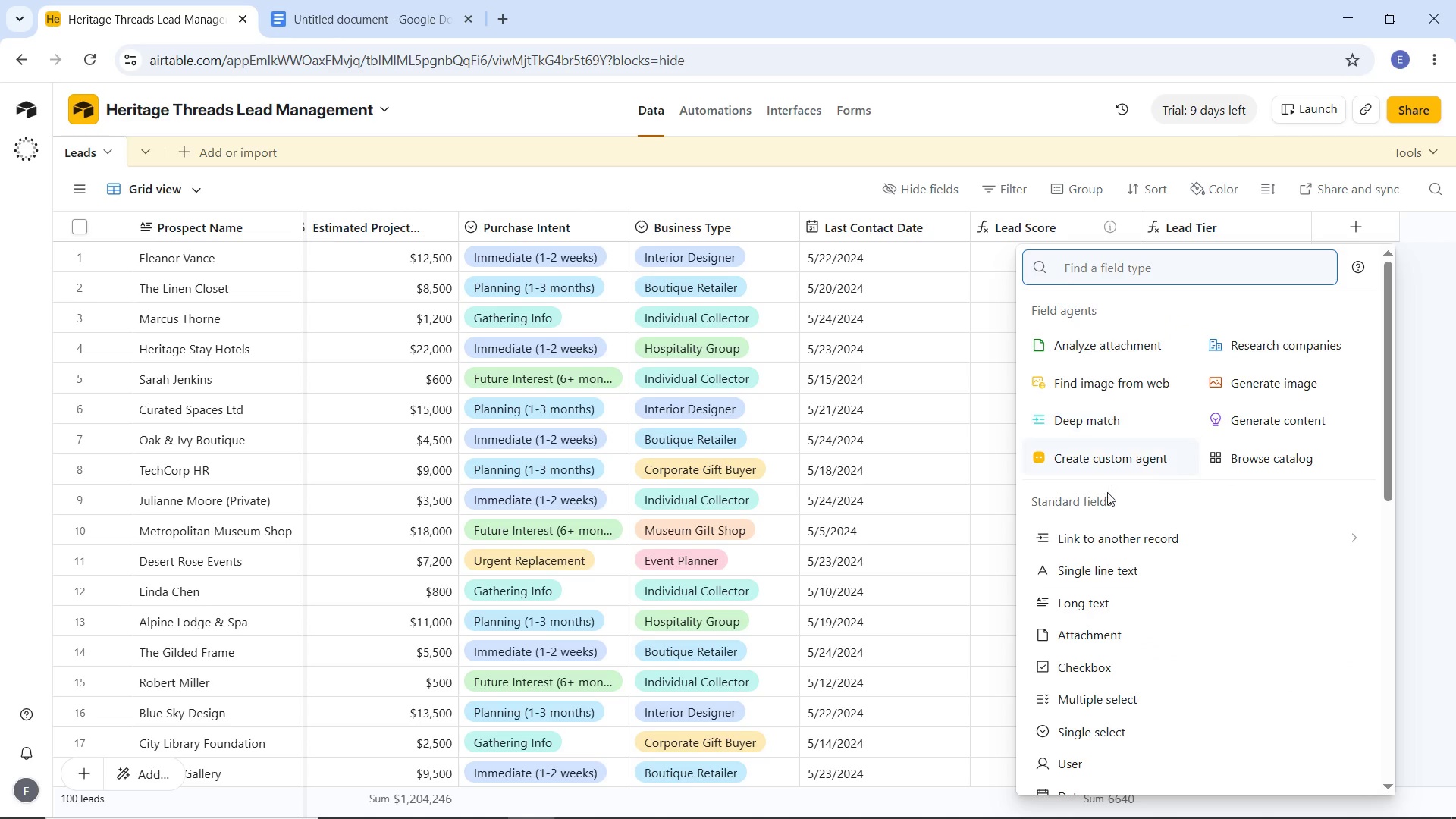 
scroll: coordinate [1078, 639], scroll_direction: down, amount: 5.0
 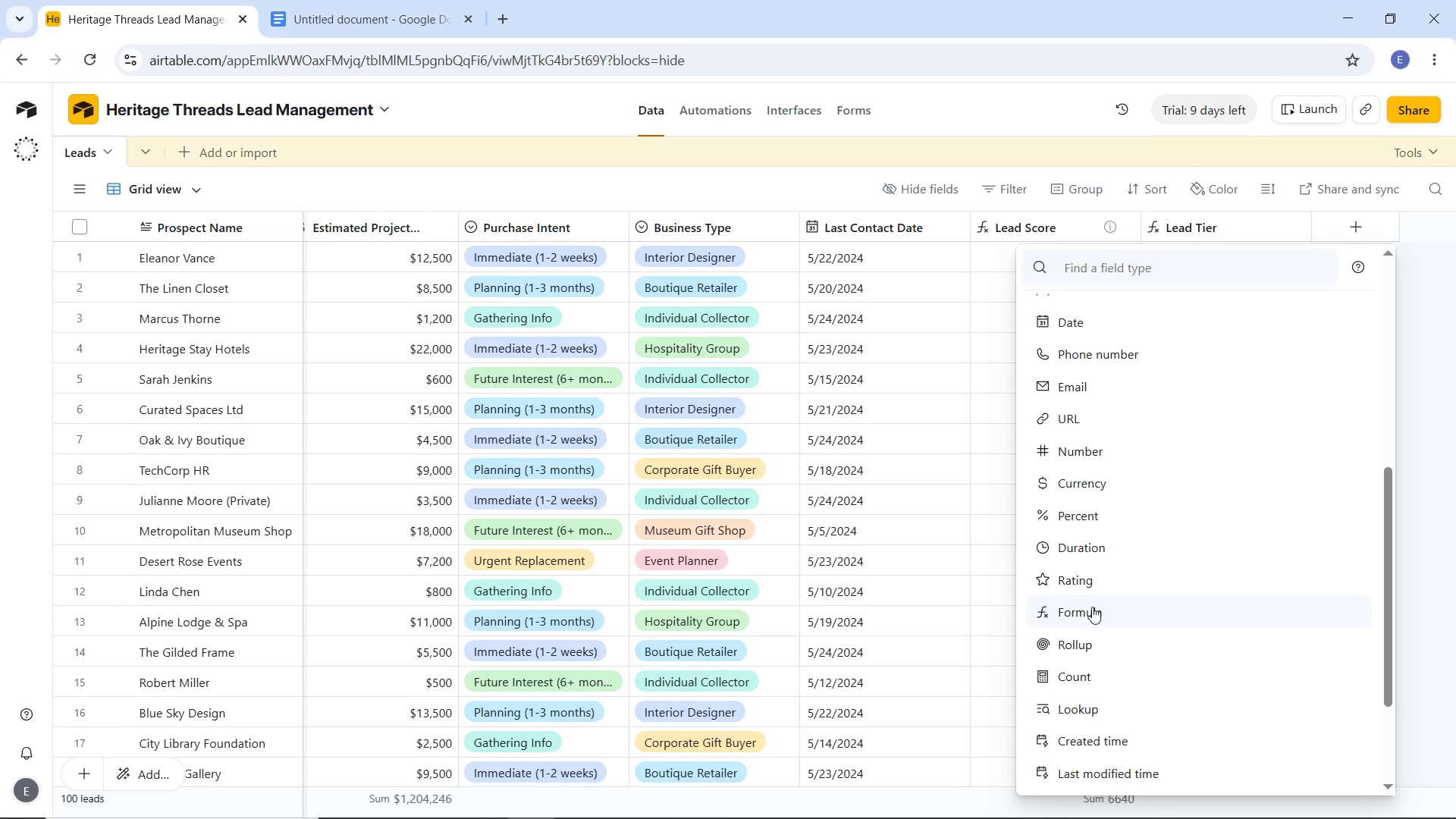 
left_click([1092, 607])
 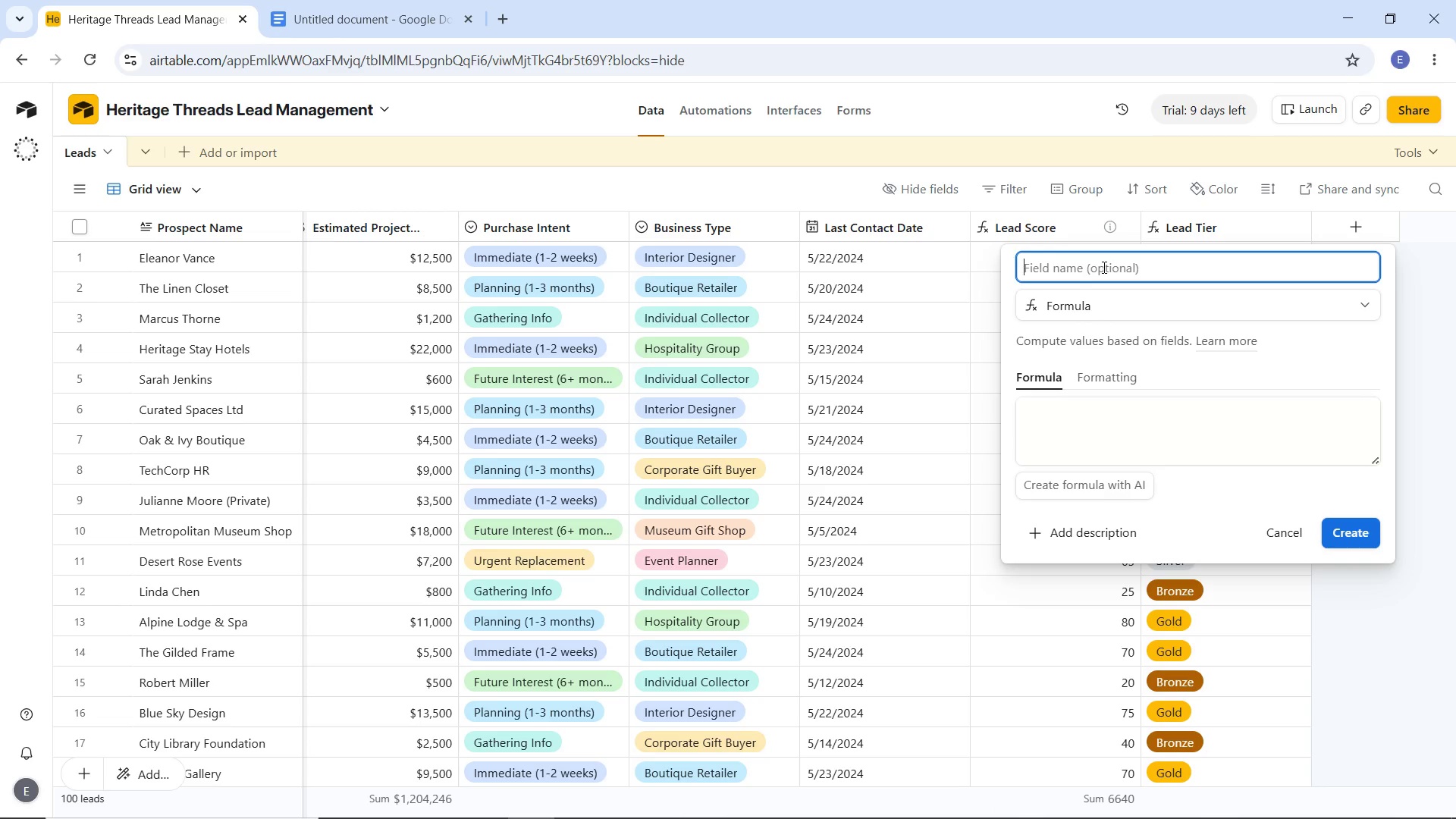 
type(Days Sui)
key(Backspace)
key(Backspace)
type(ince Last Contact)
 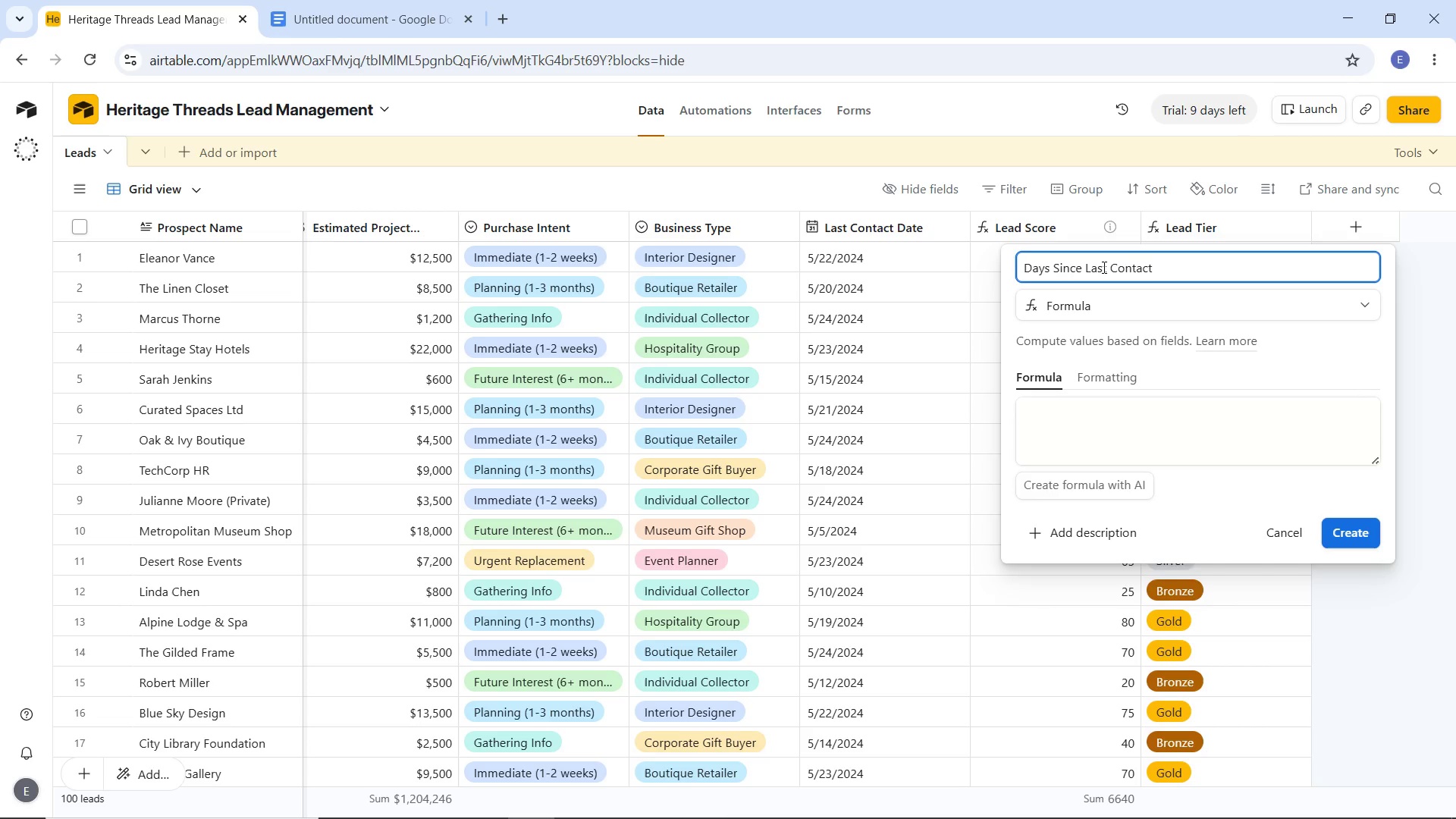 
wait(7.84)
 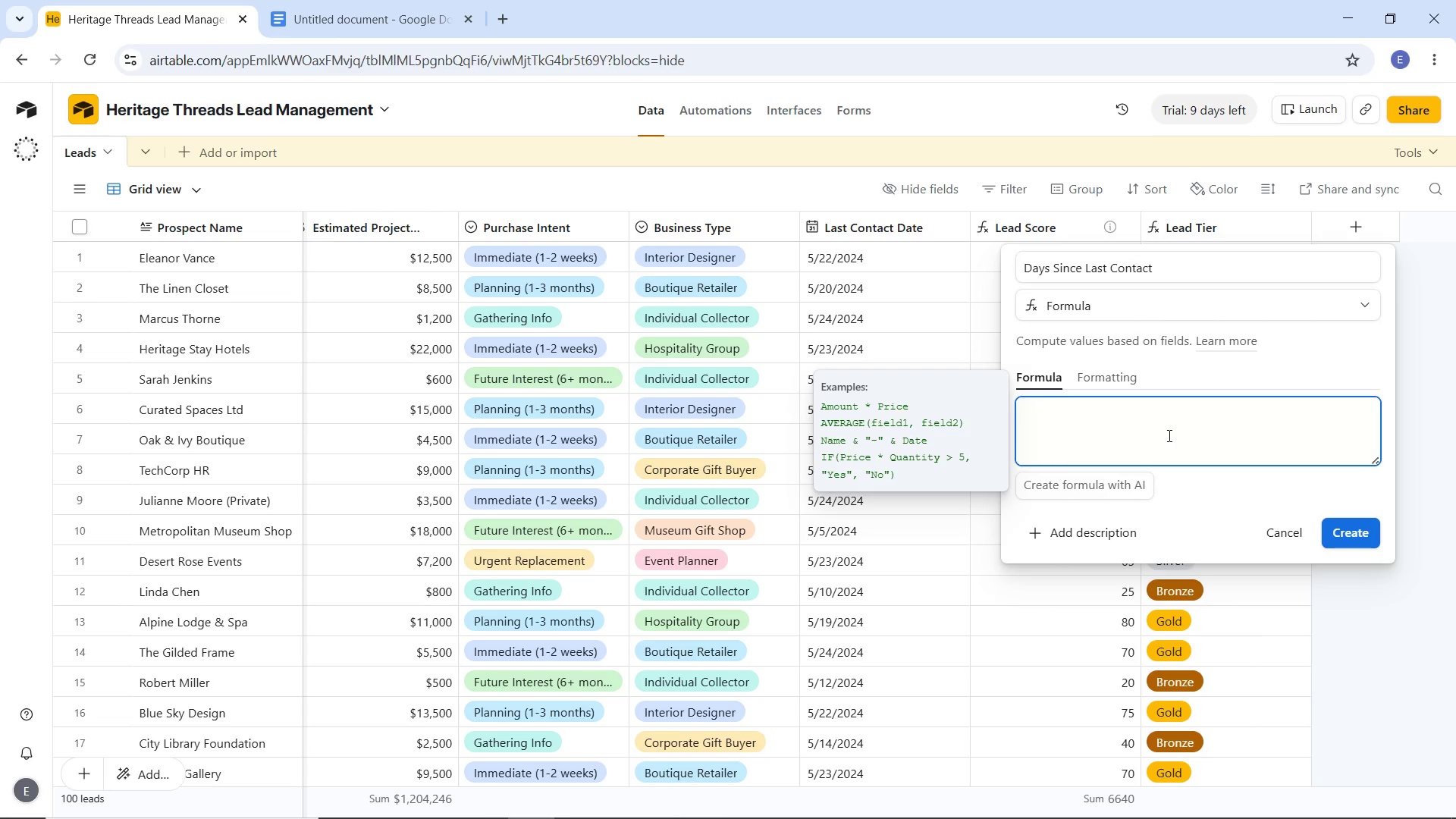 
type(IF({Last)
 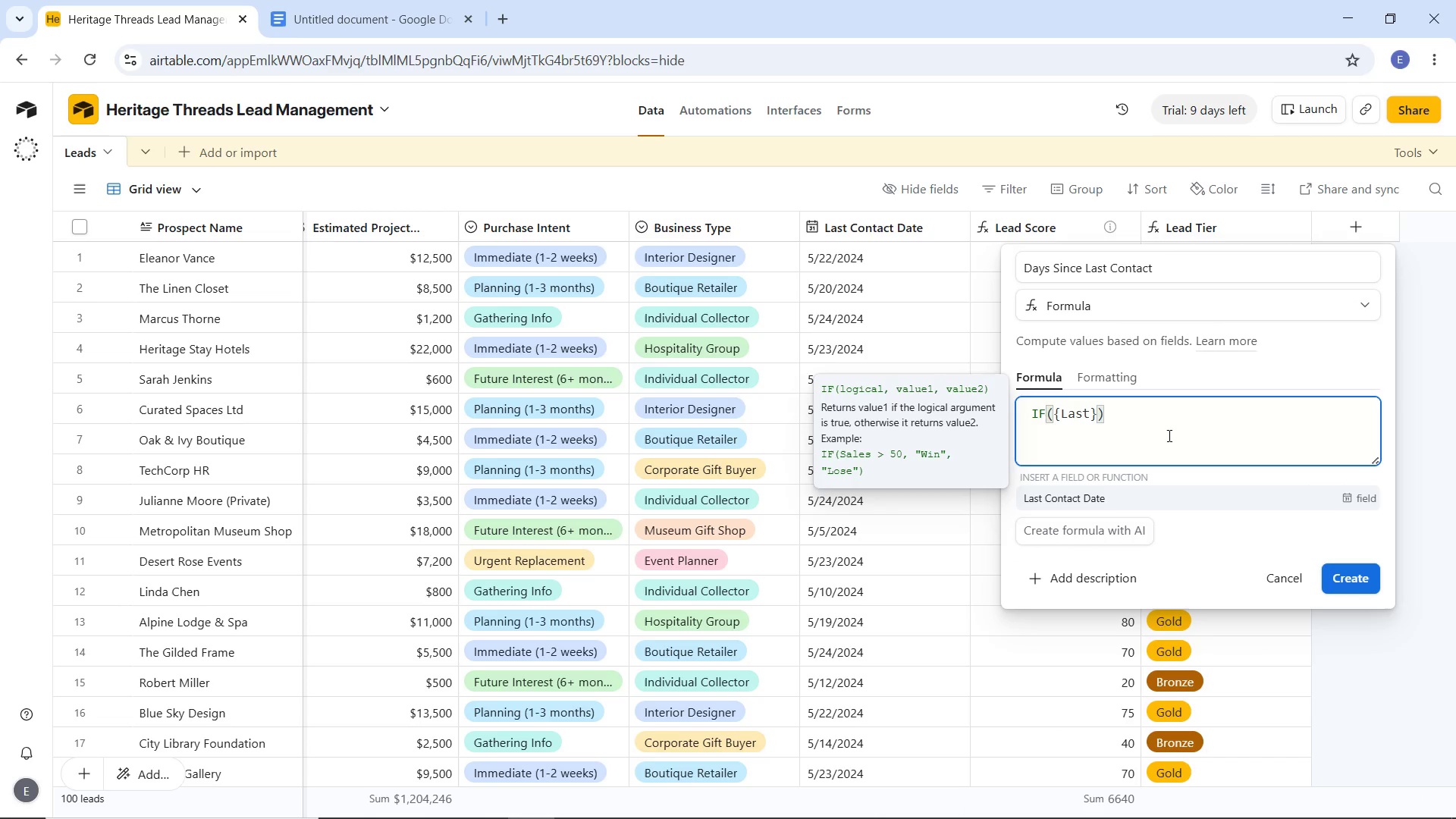 
left_click([1203, 496])
 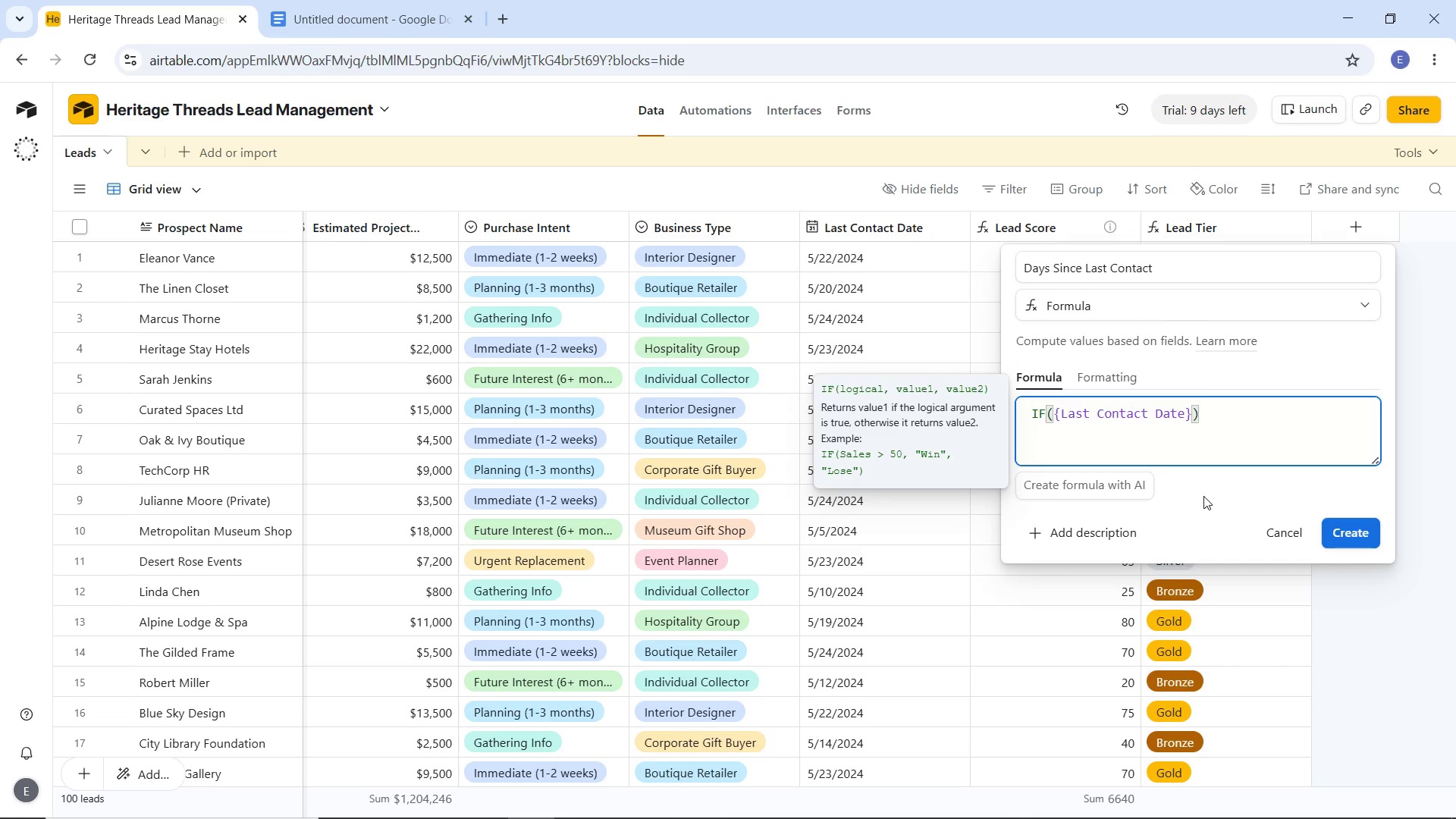 
key(Comma)
 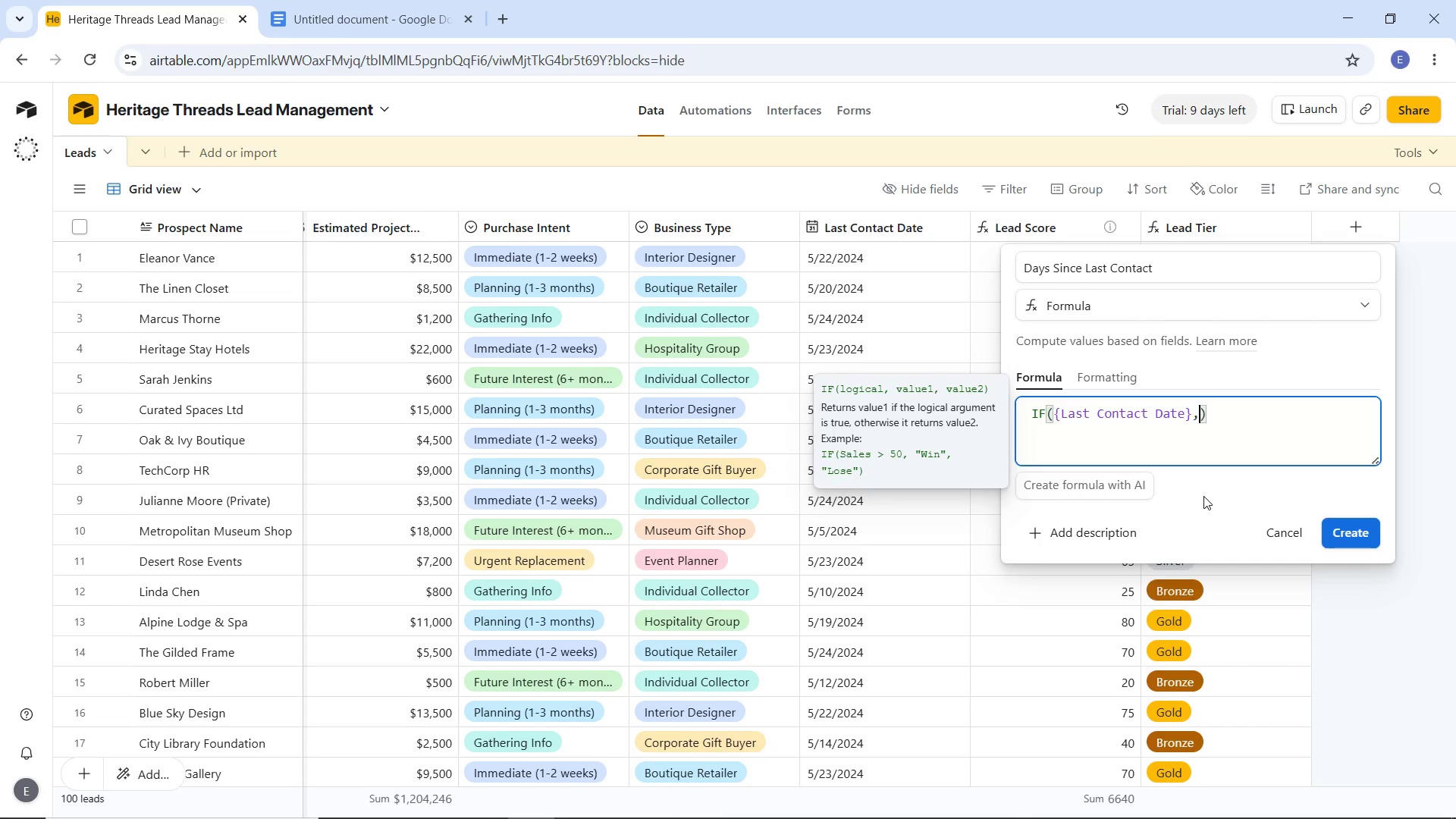 
key(Enter)
 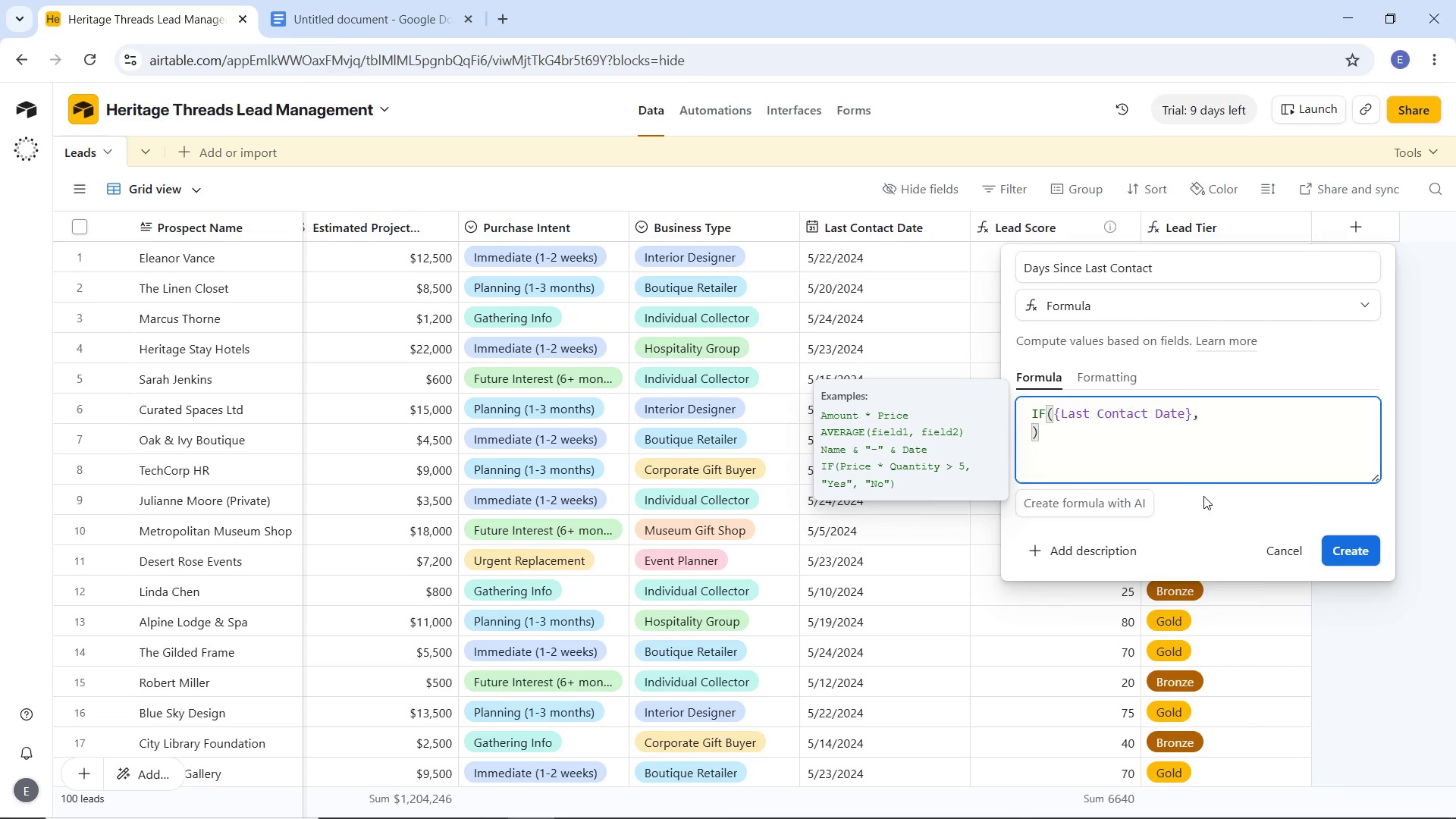 
key(Enter)
 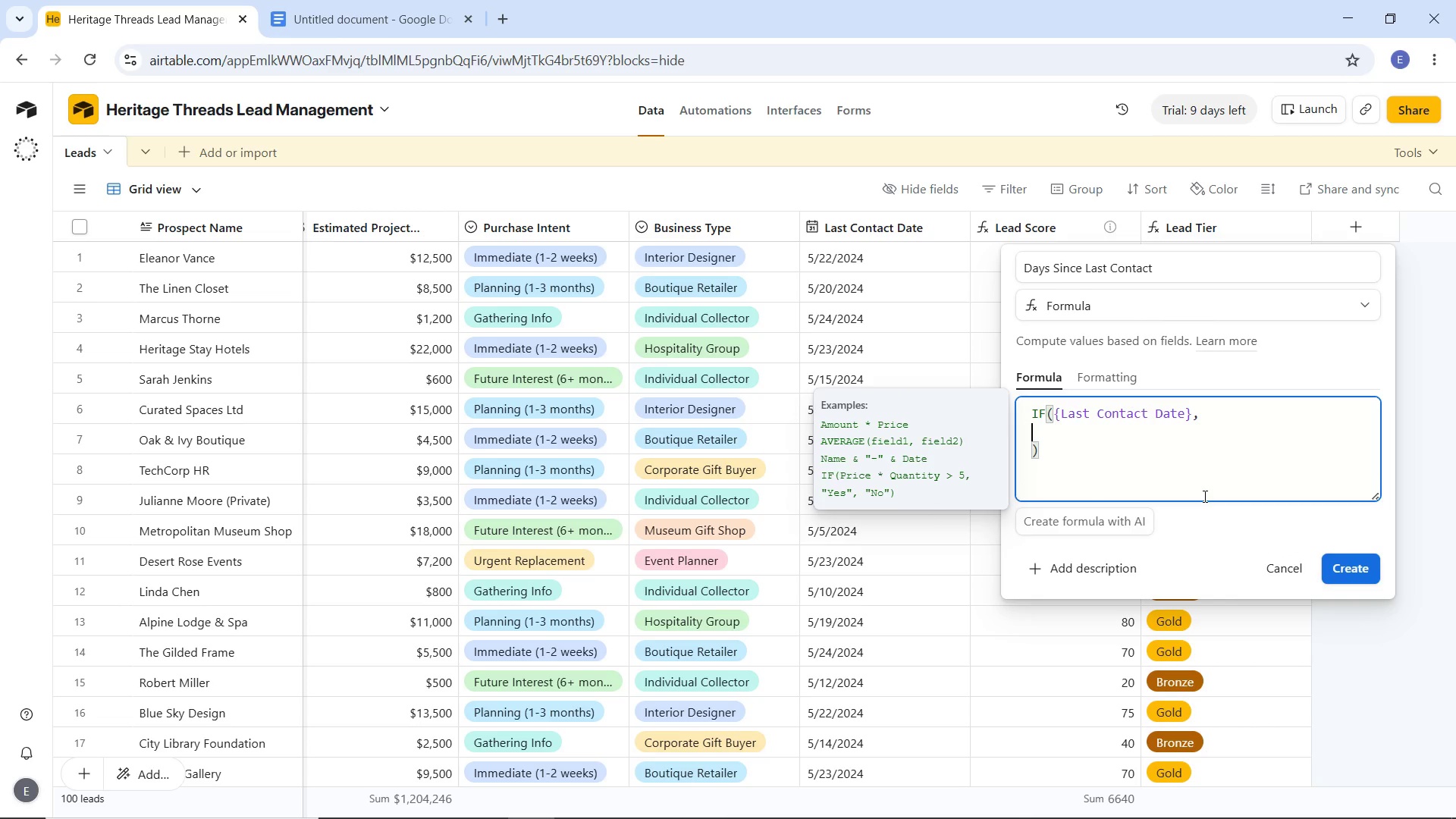 
key(ArrowUp)
 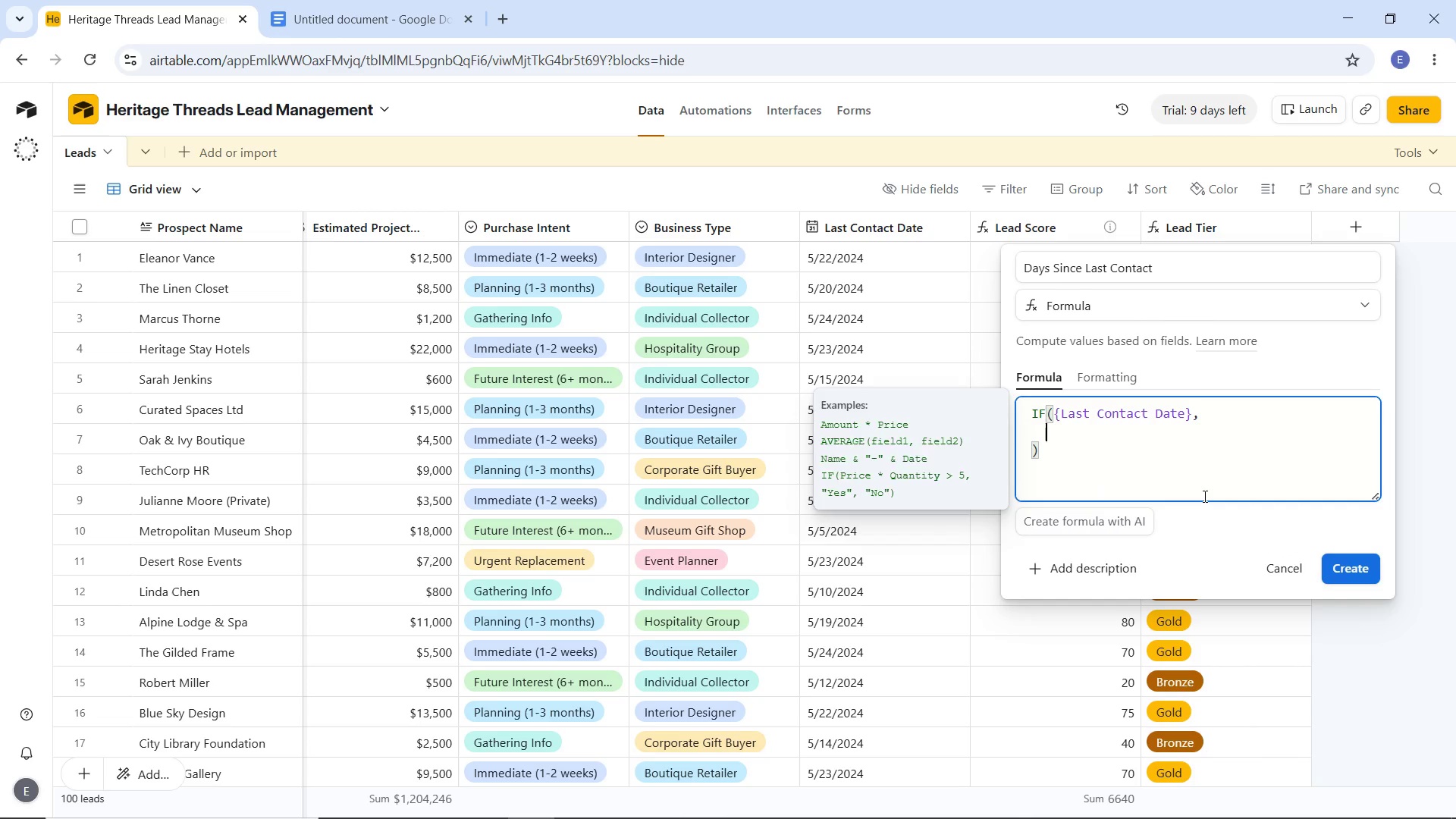 
key(Tab)
type(DATE)
 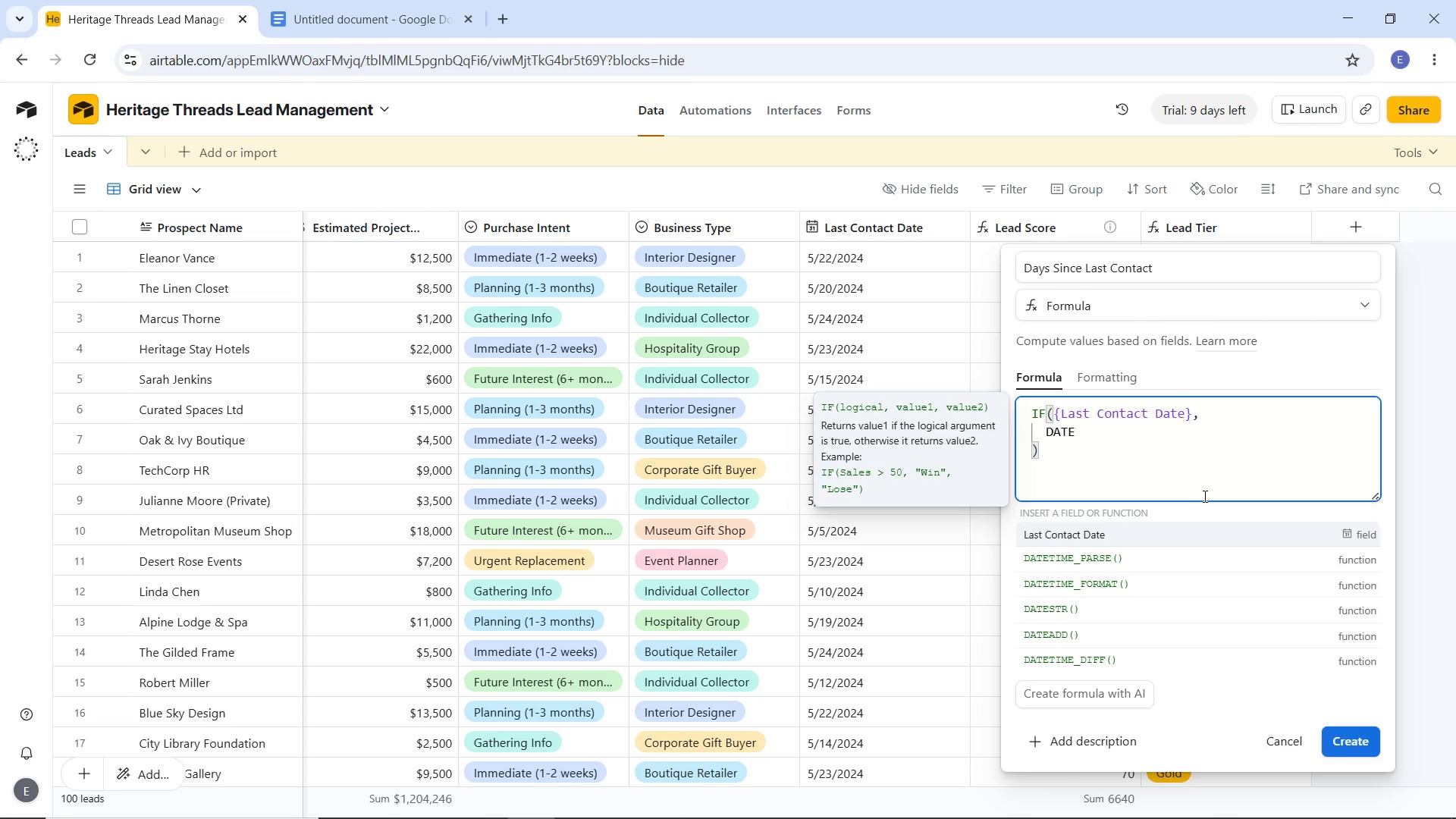 
hold_key(key=ShiftLeft, duration=0.81)
 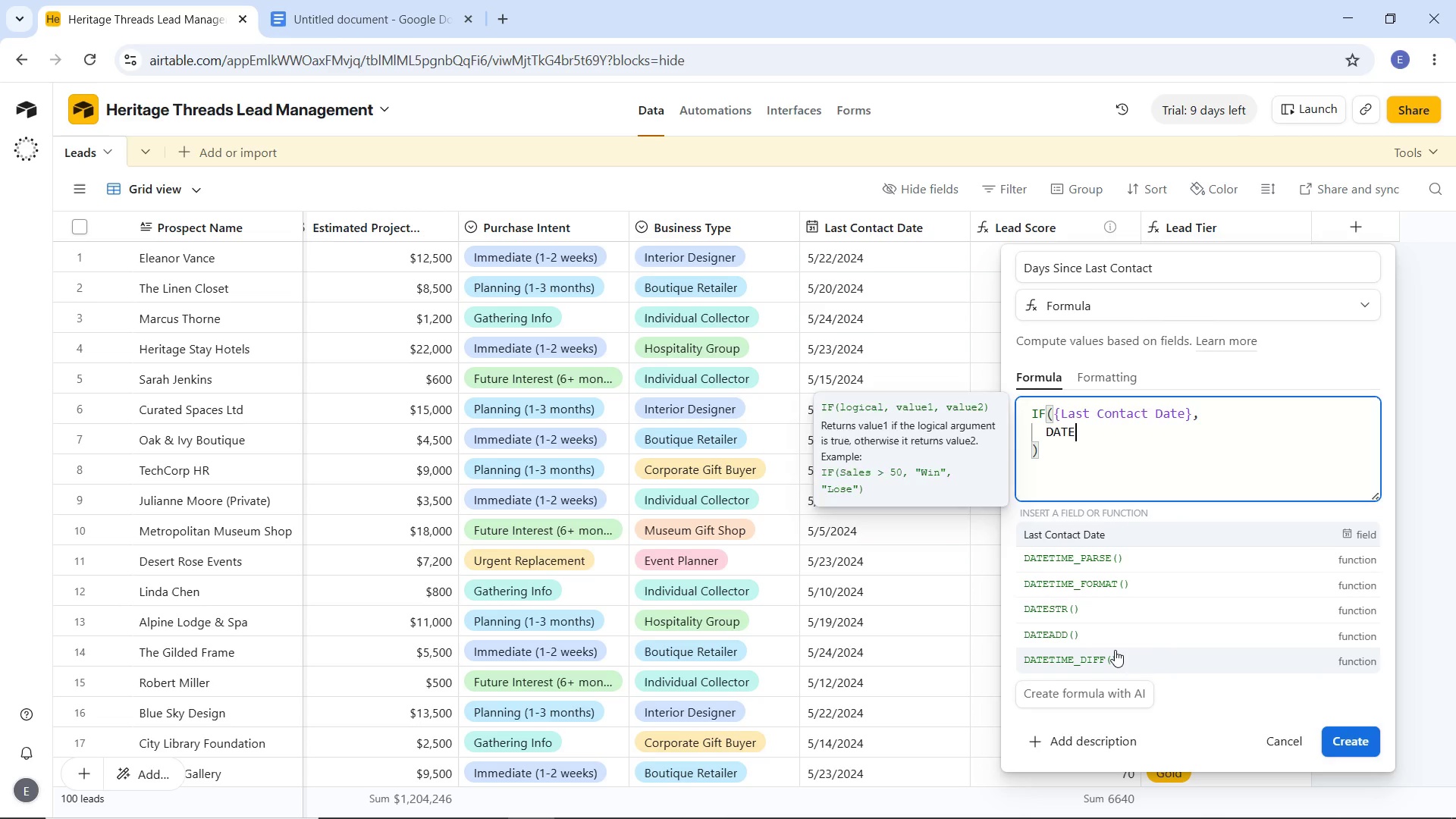 
left_click([1115, 650])
 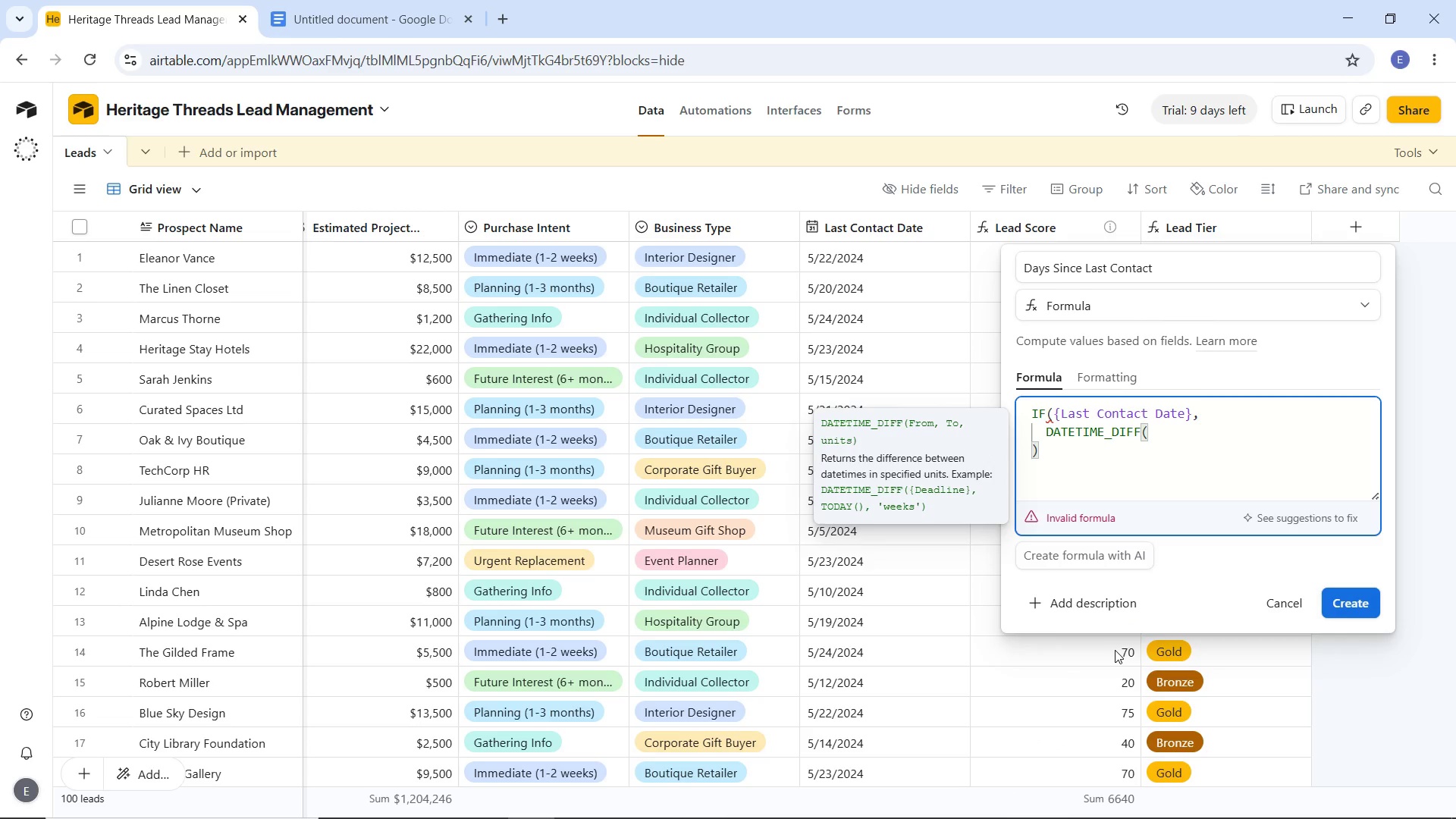 
key(Shift+0)
 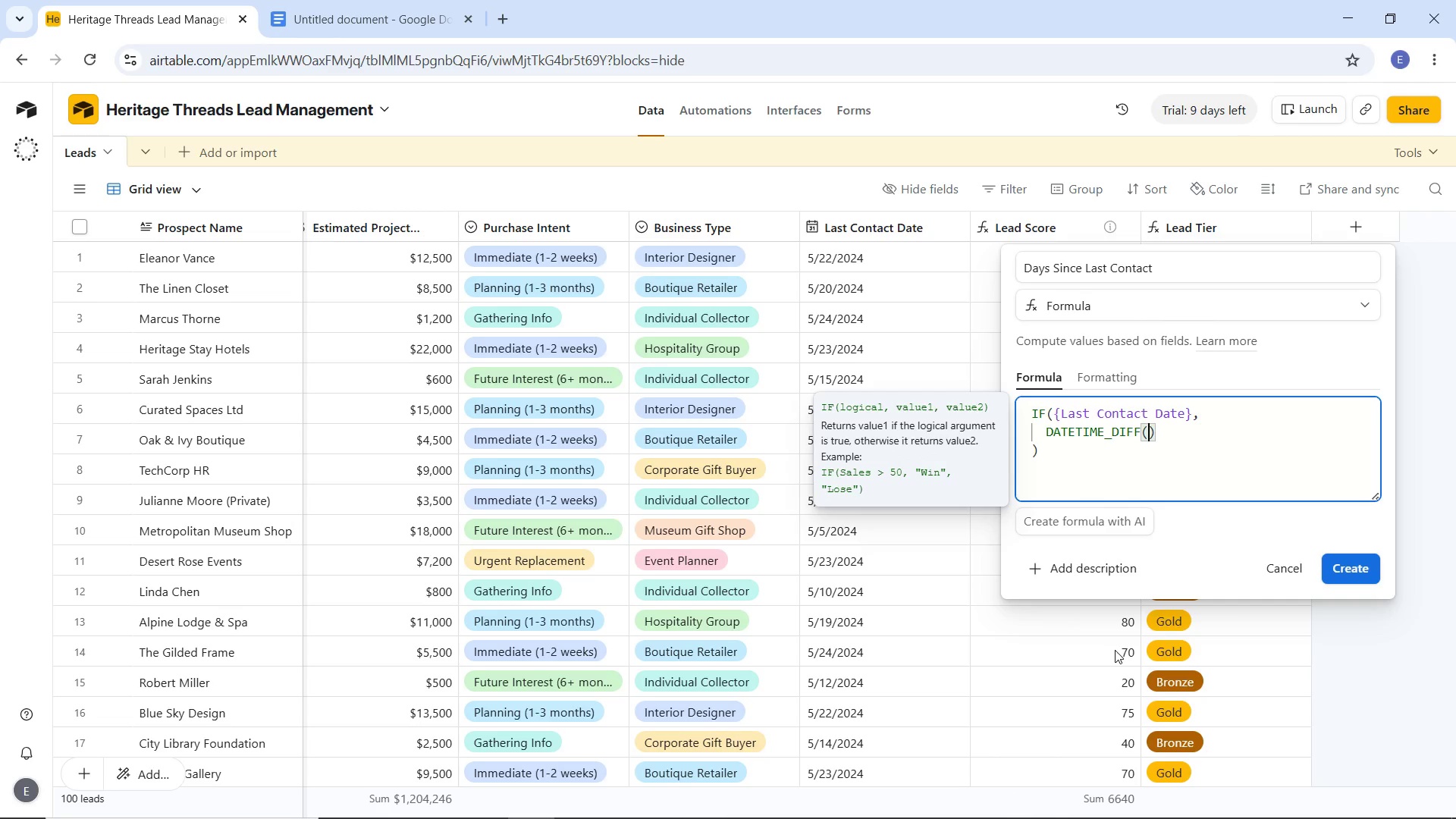 
key(ArrowLeft)
 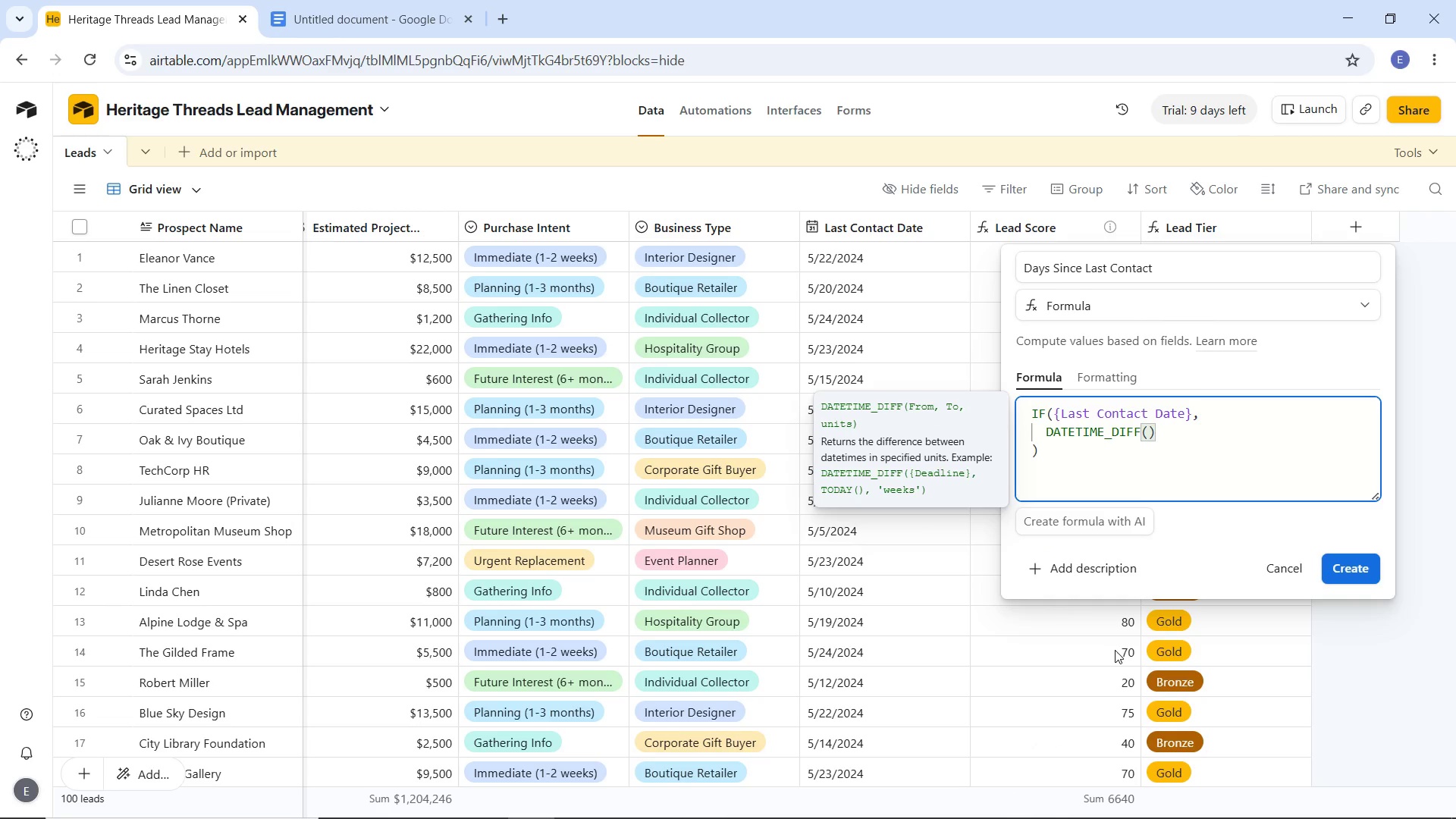 
type(TODAY()
 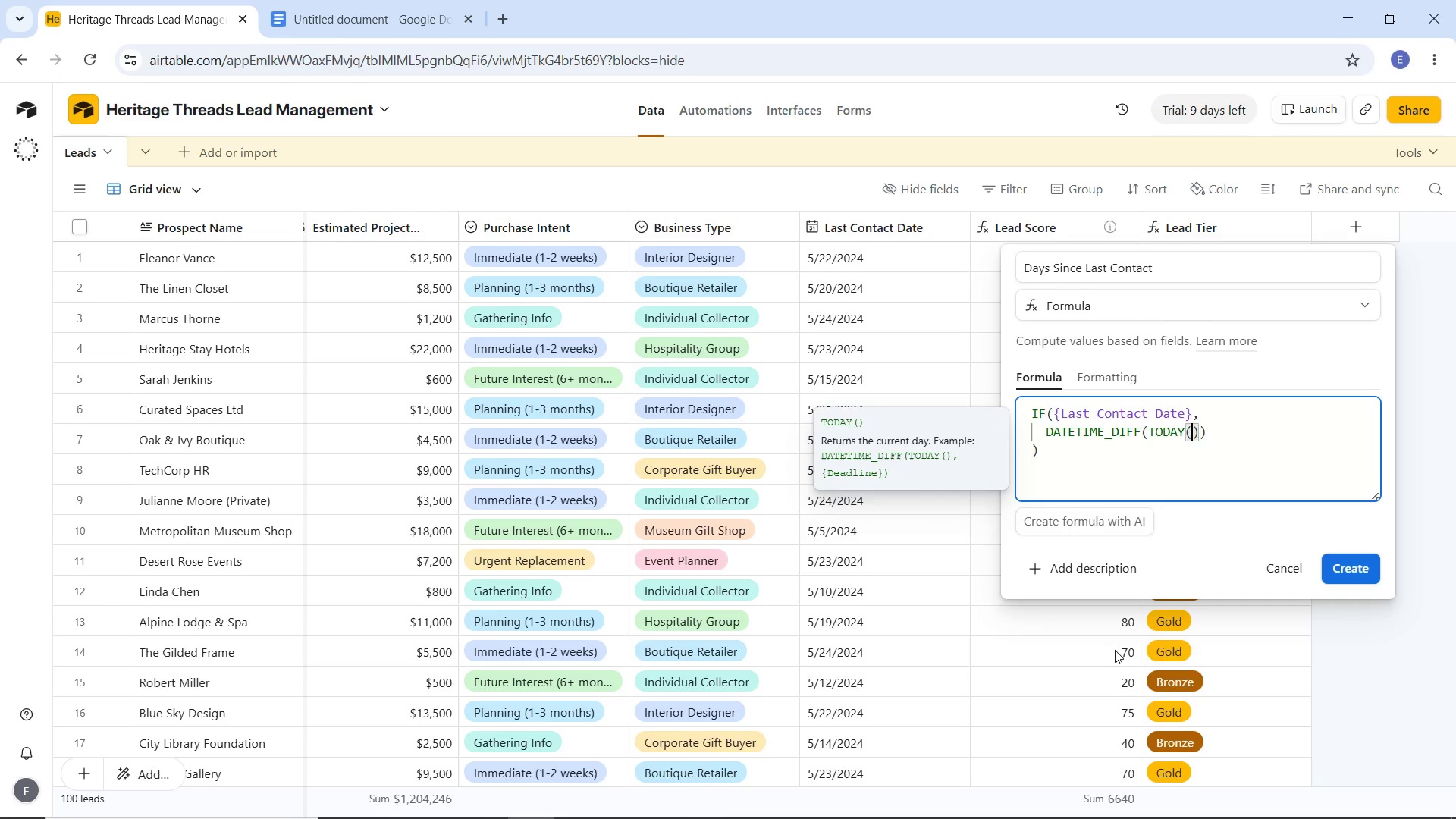 
key(ArrowRight)
 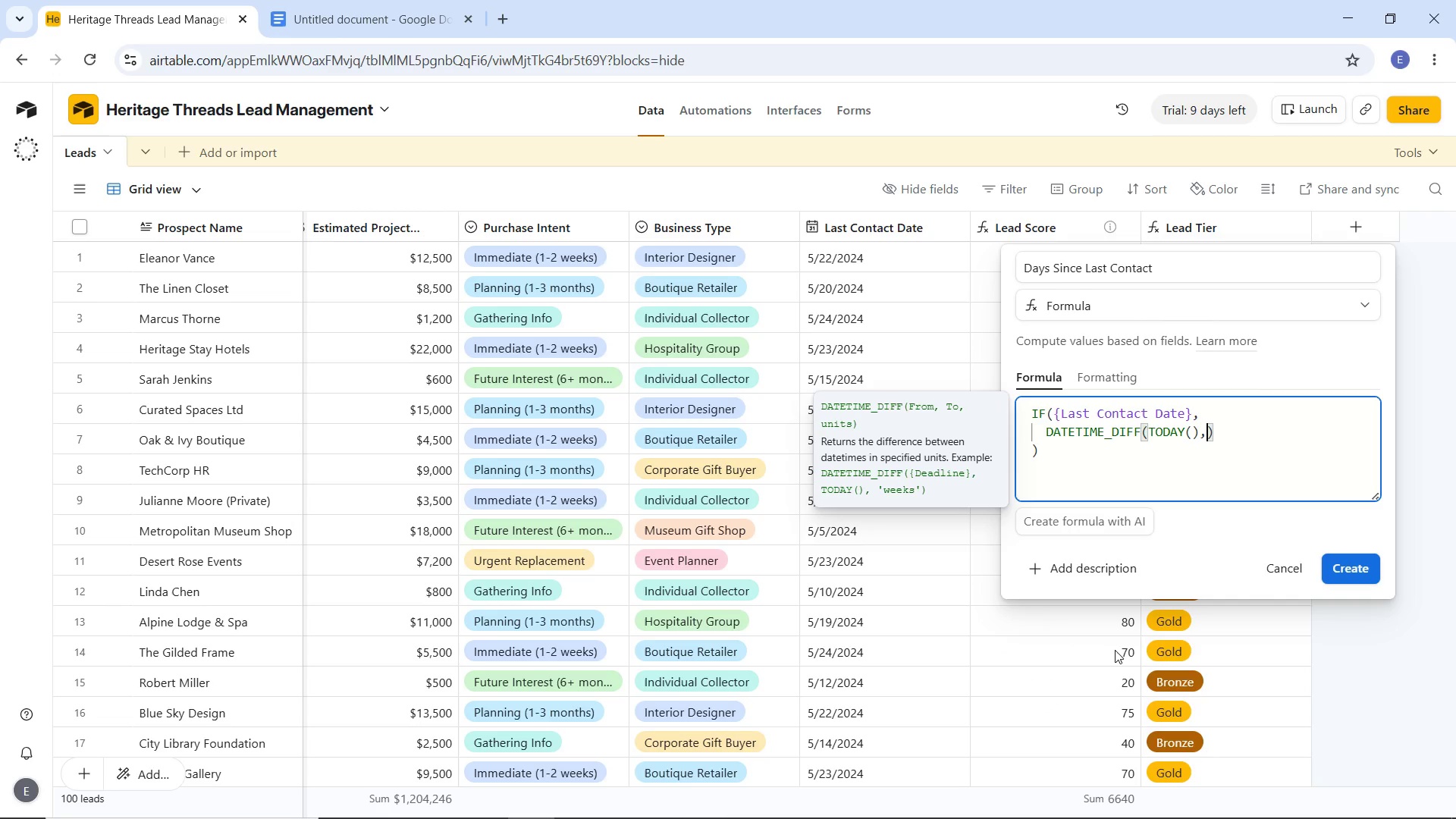 
type(, {Las)
 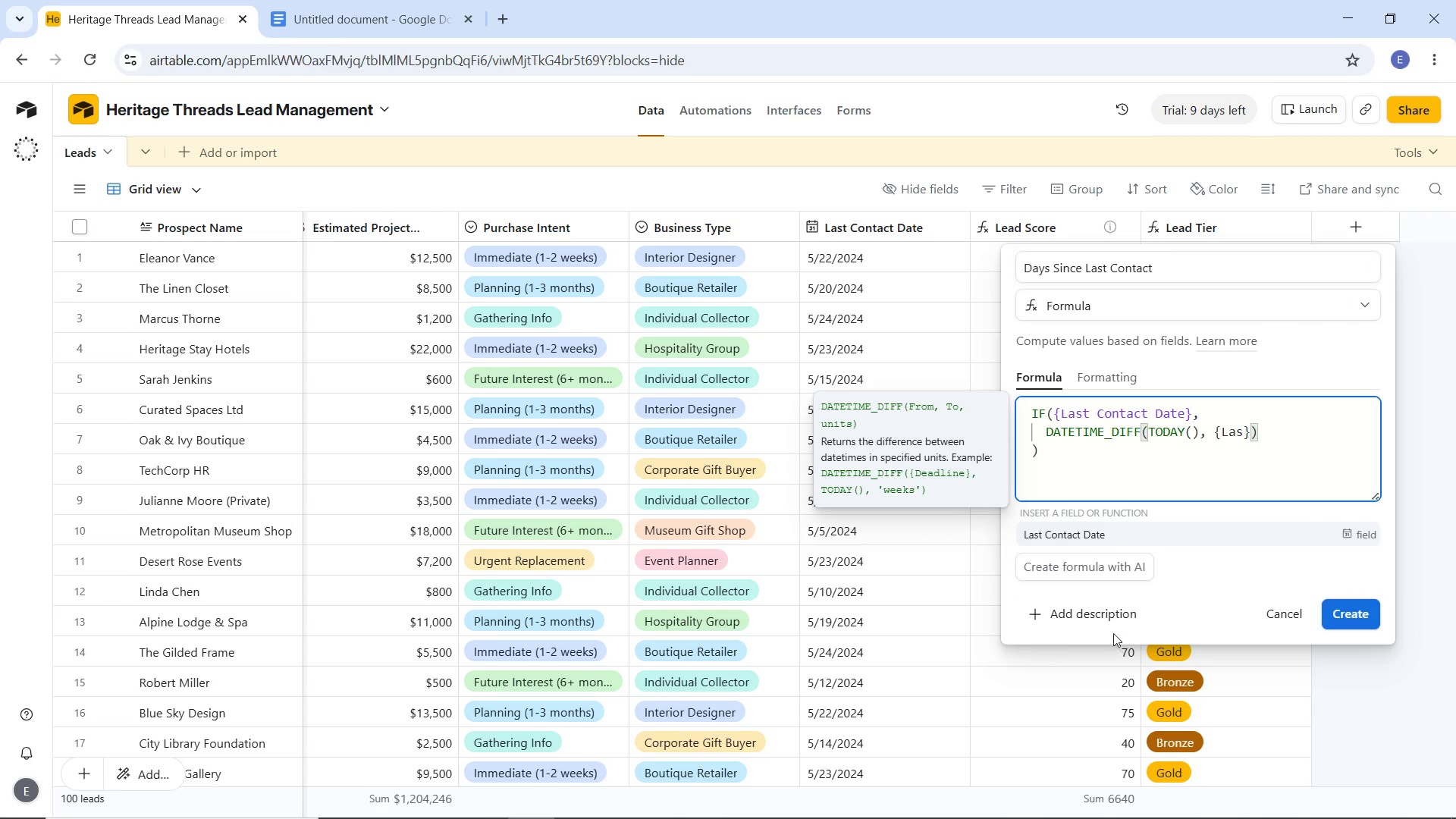 
key(Period)
 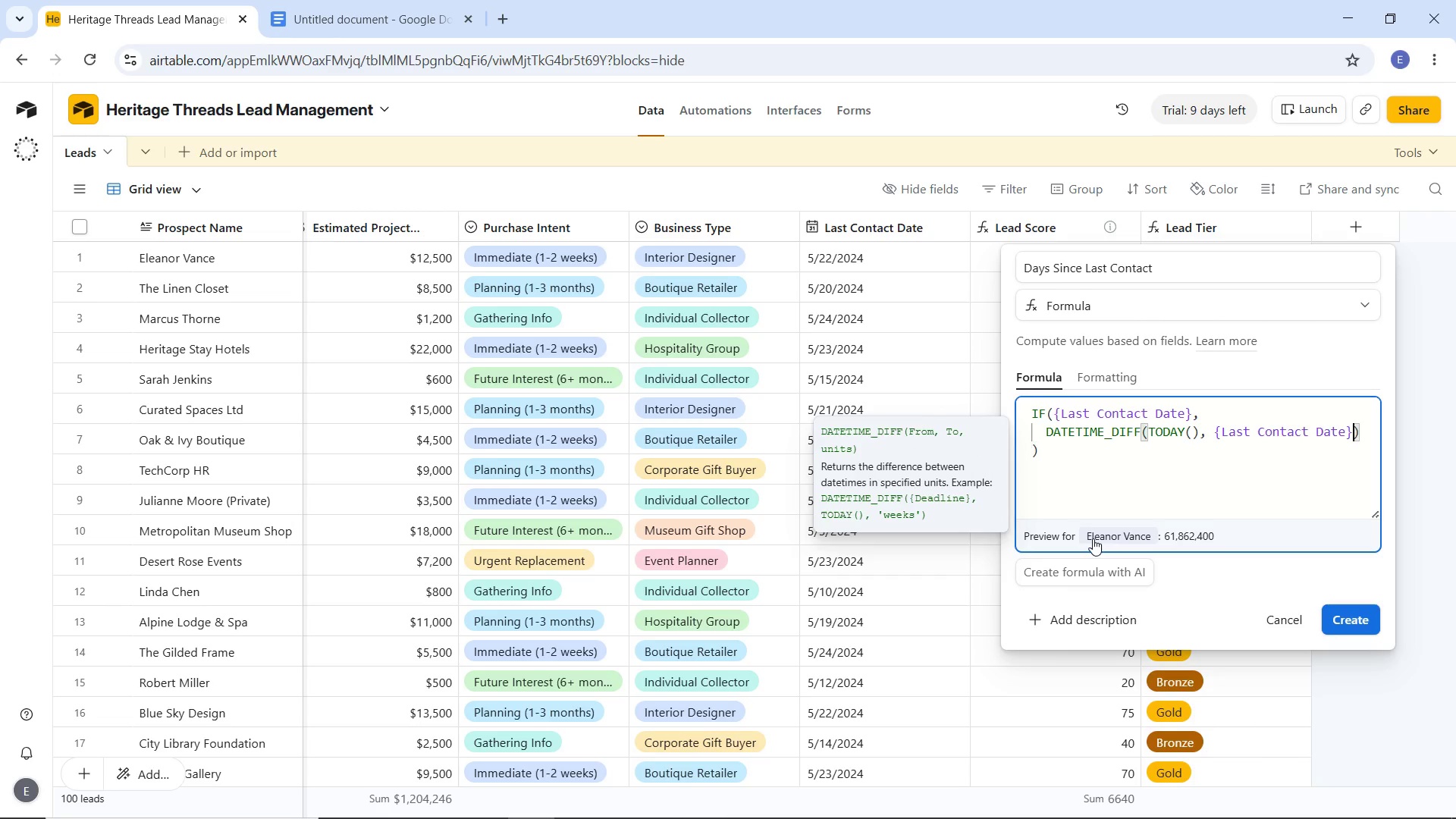 
key(Backspace)
 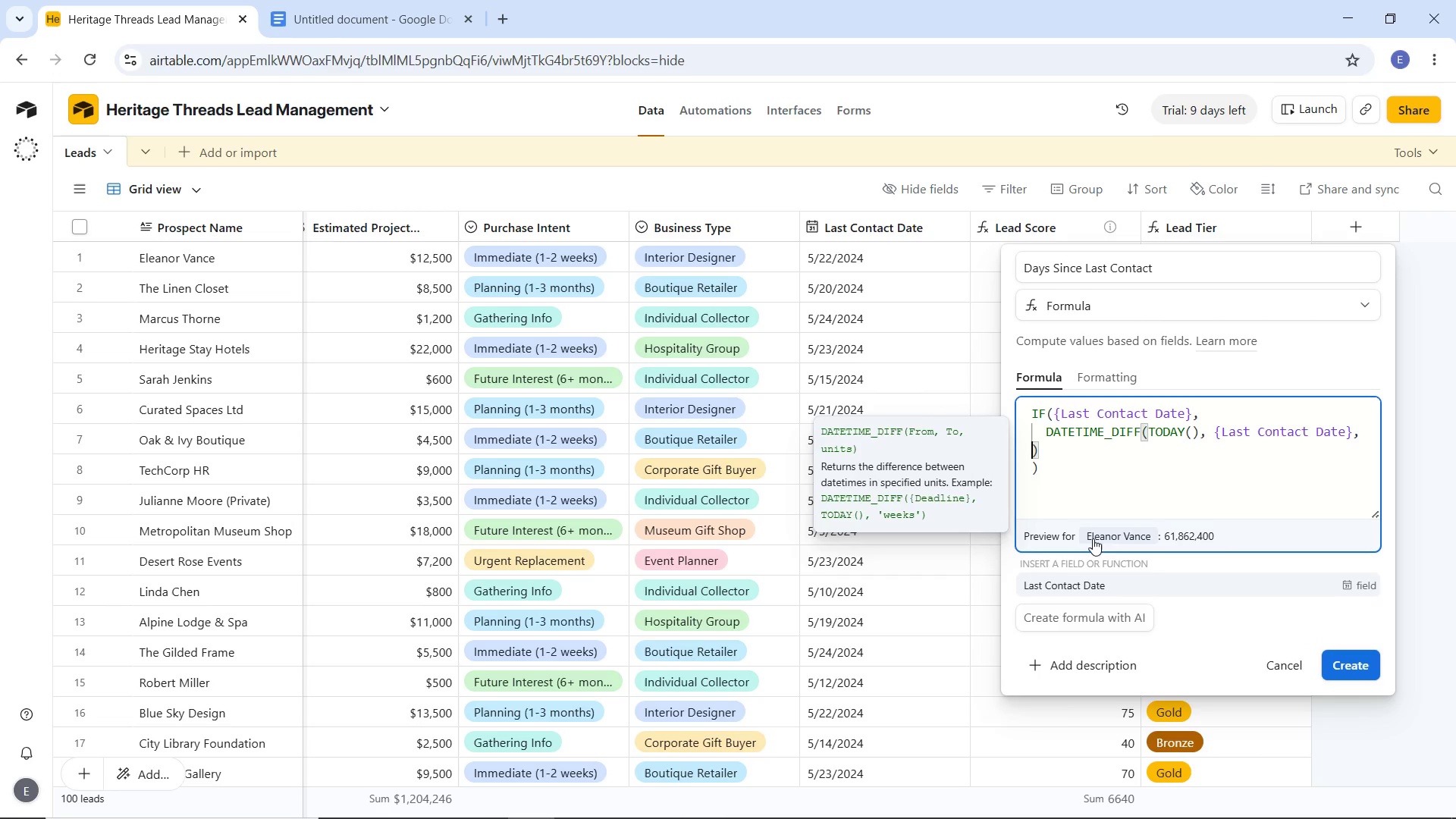 
key(Comma)
 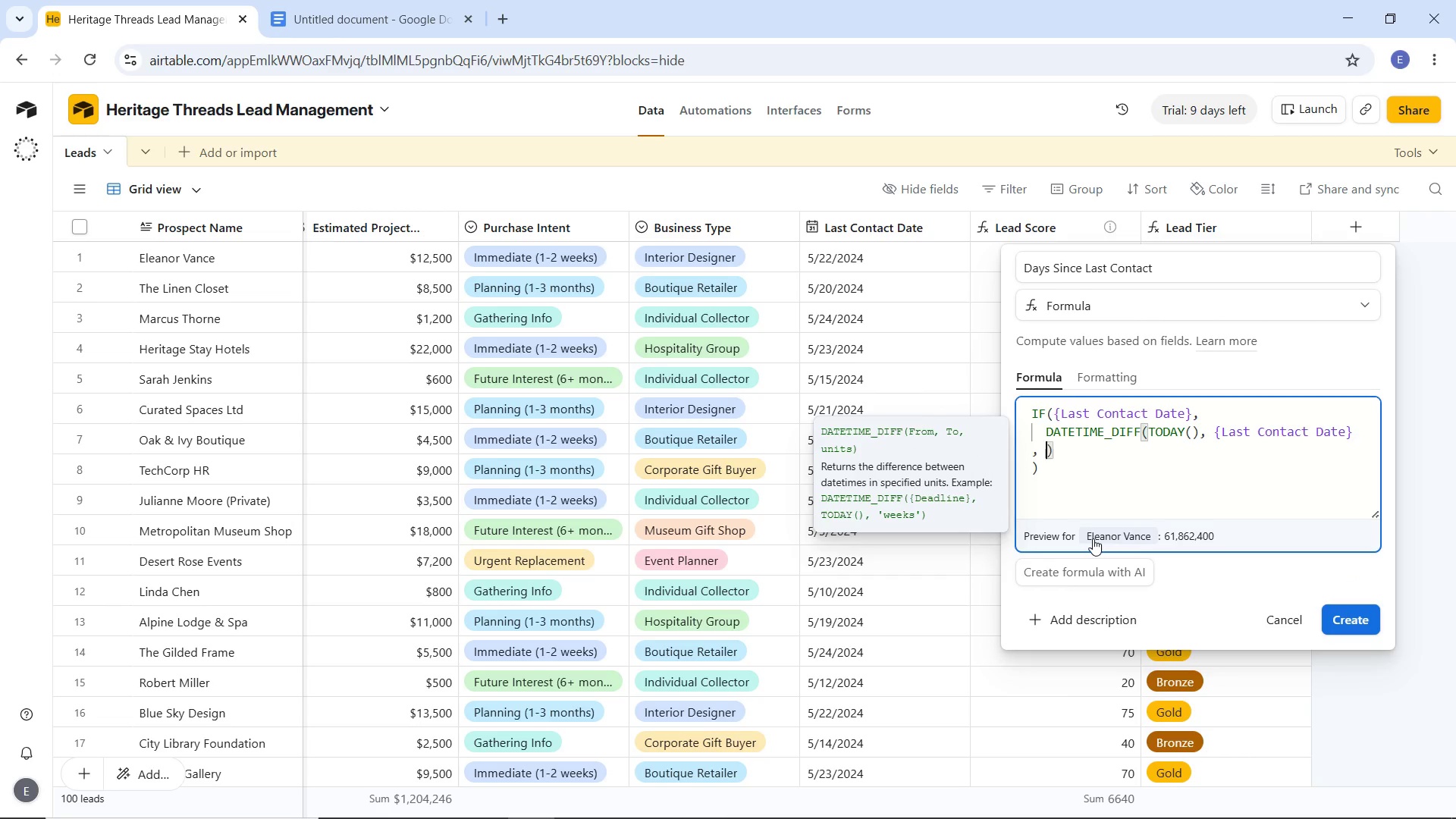 
key(Space)
 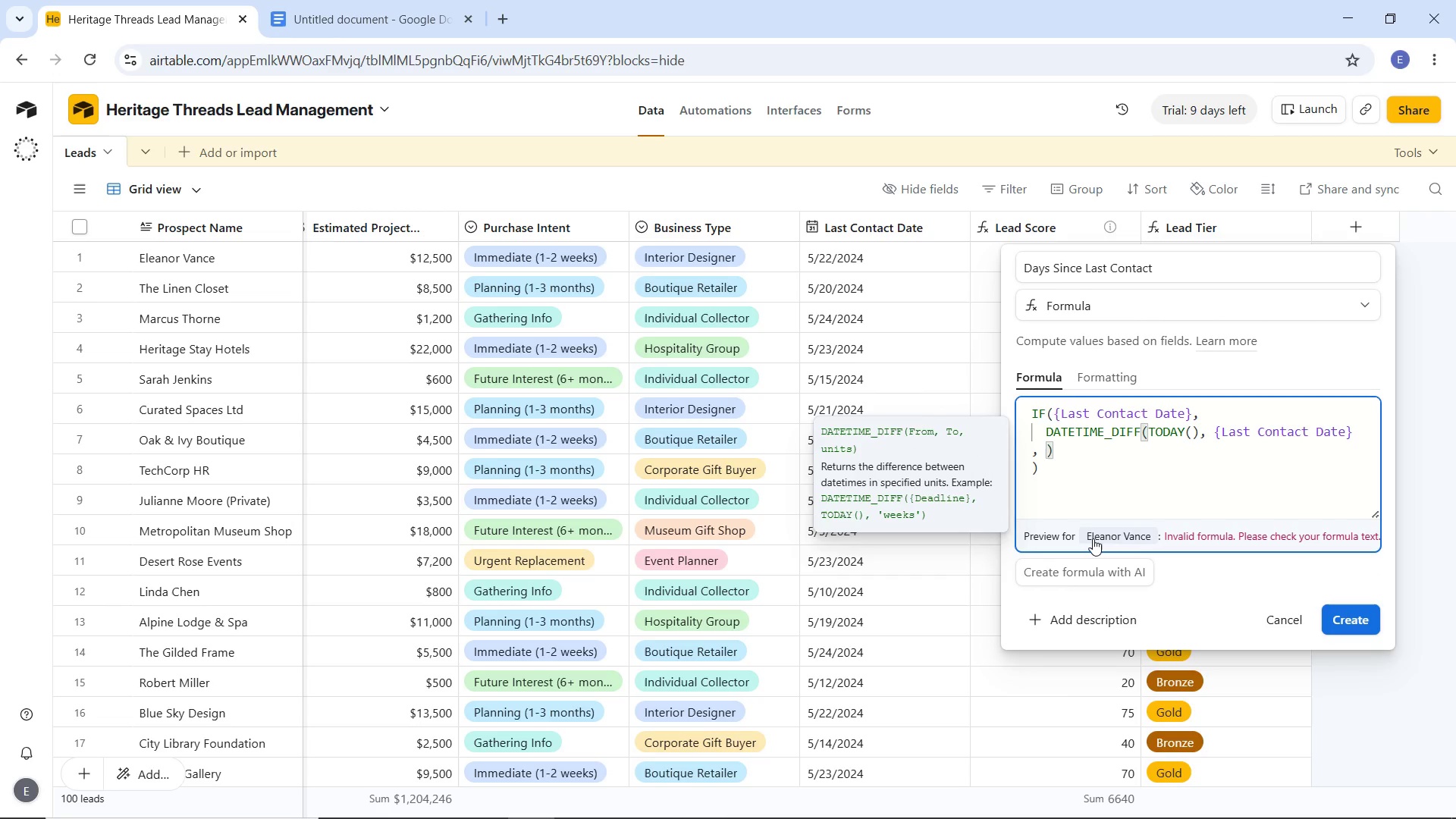 
key(Shift+ShiftLeft)
 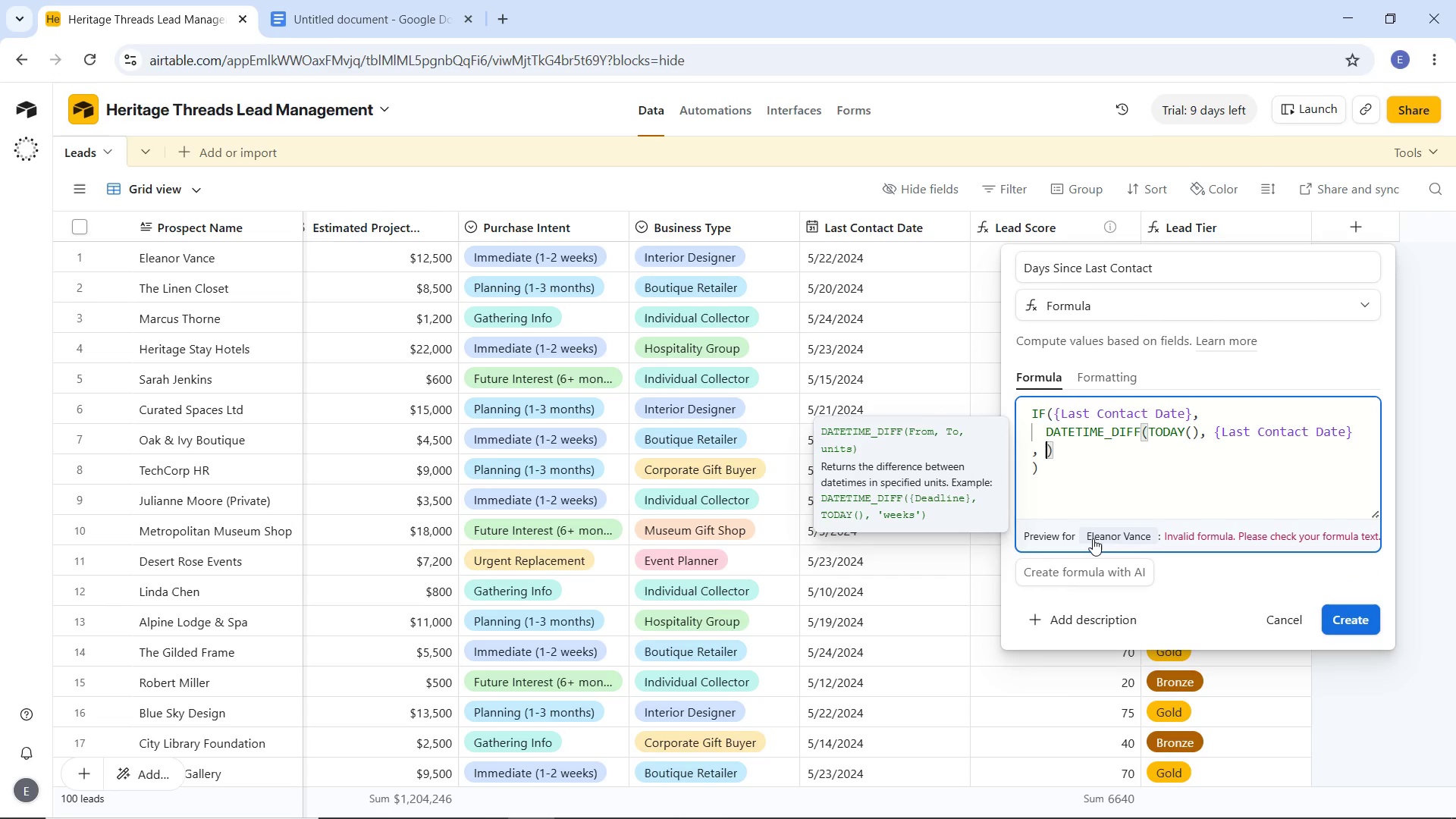 
key(Quote)
 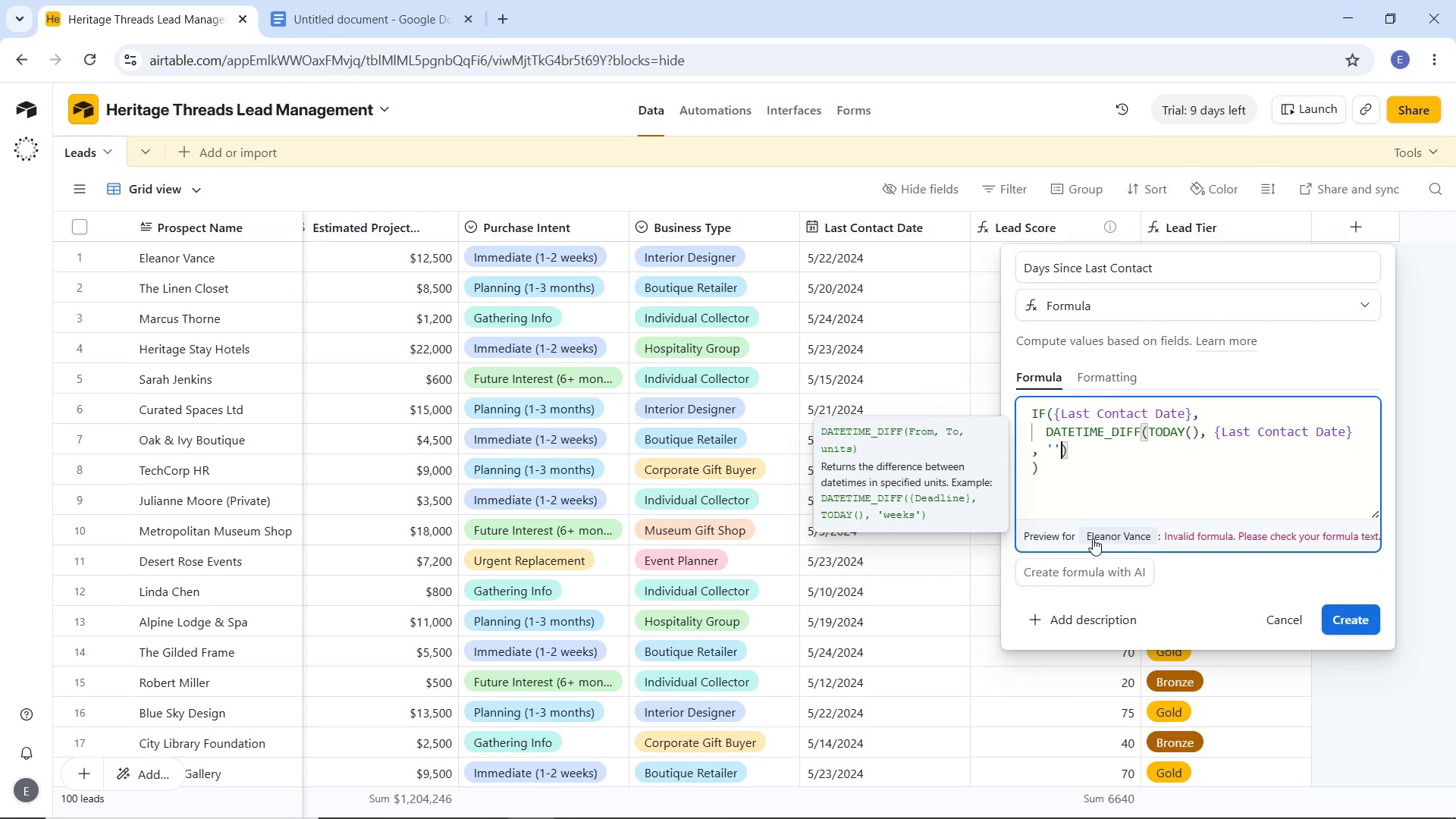 
key(Quote)
 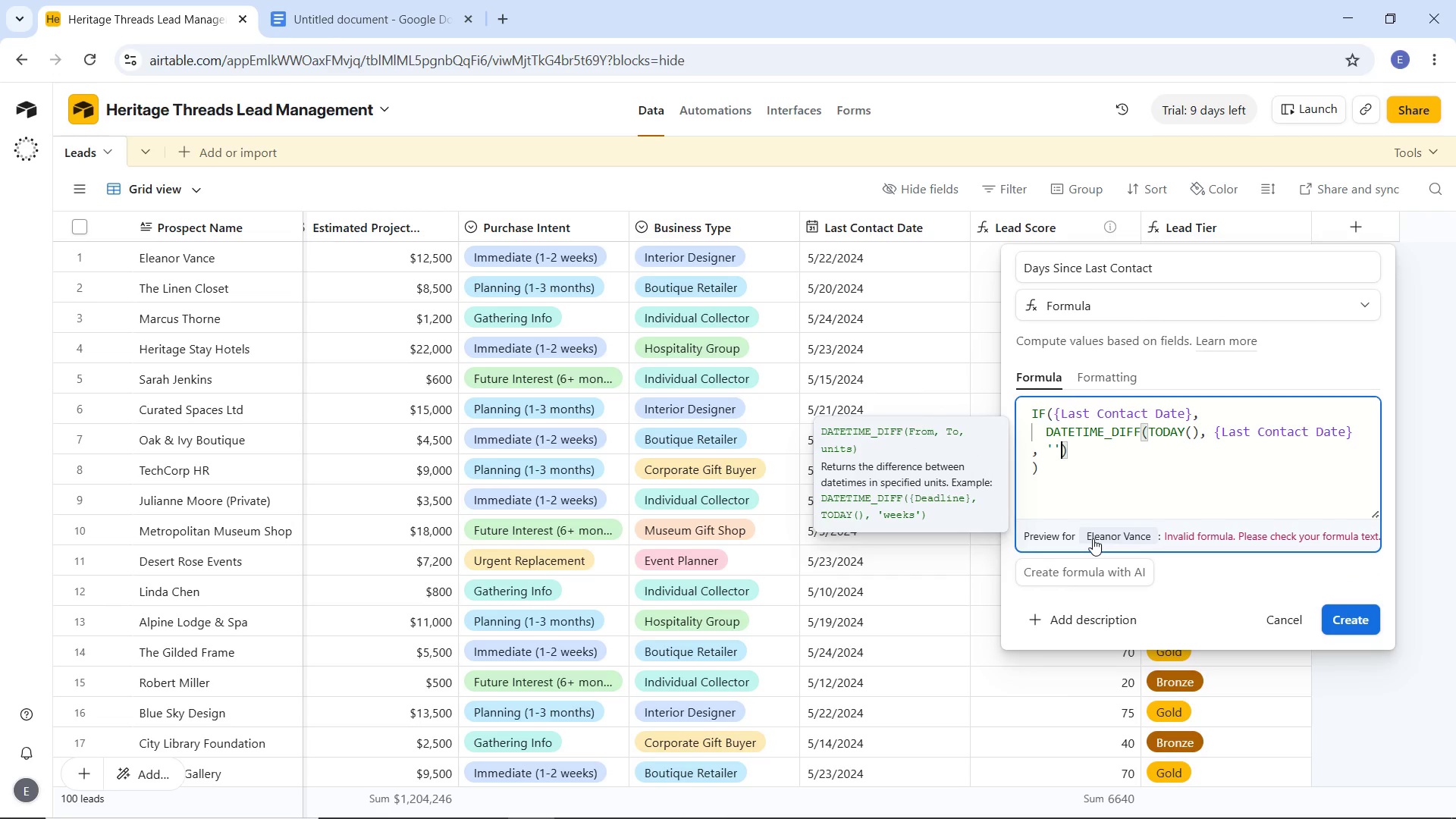 
key(ArrowLeft)
 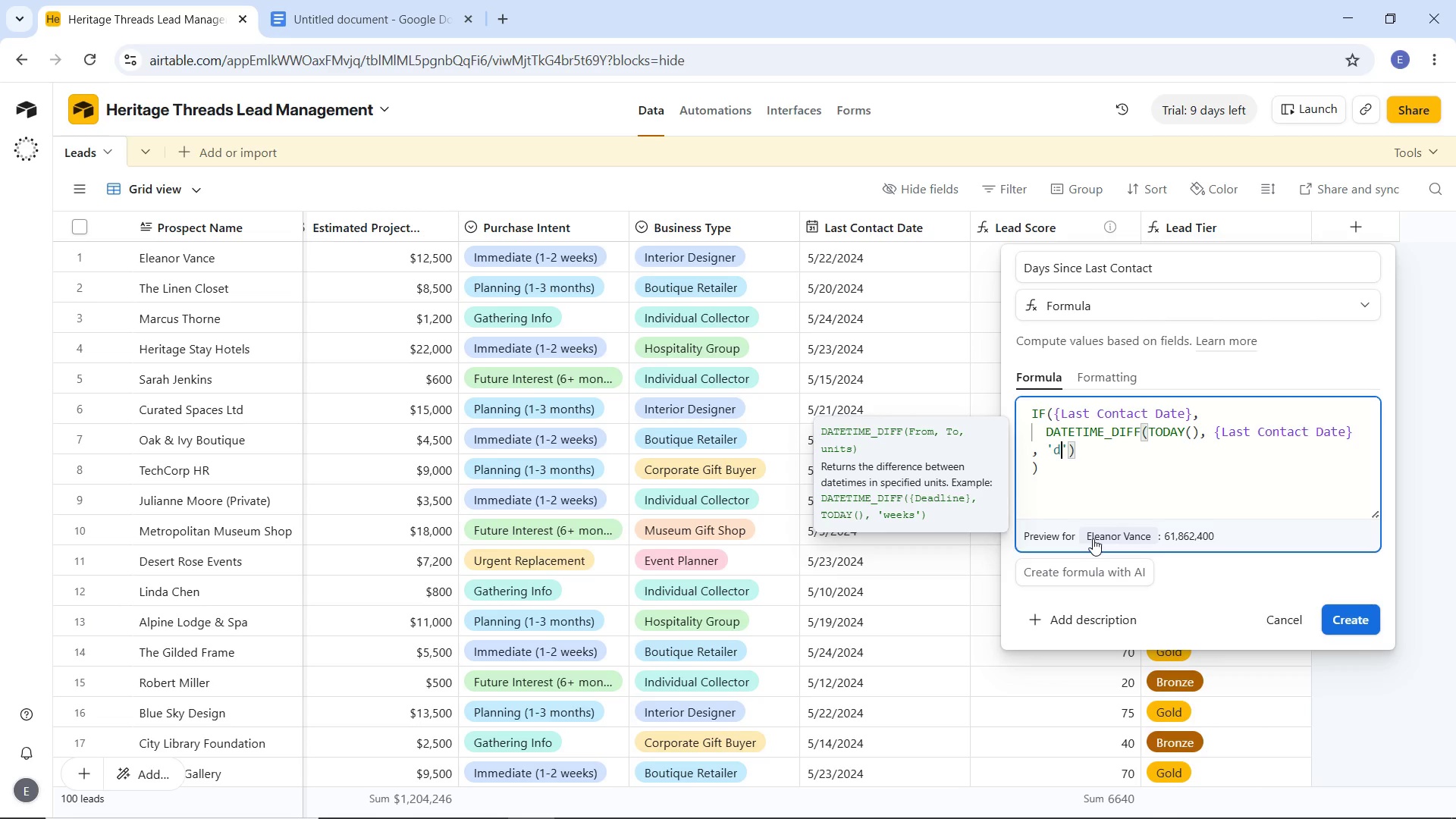 
type(days)
 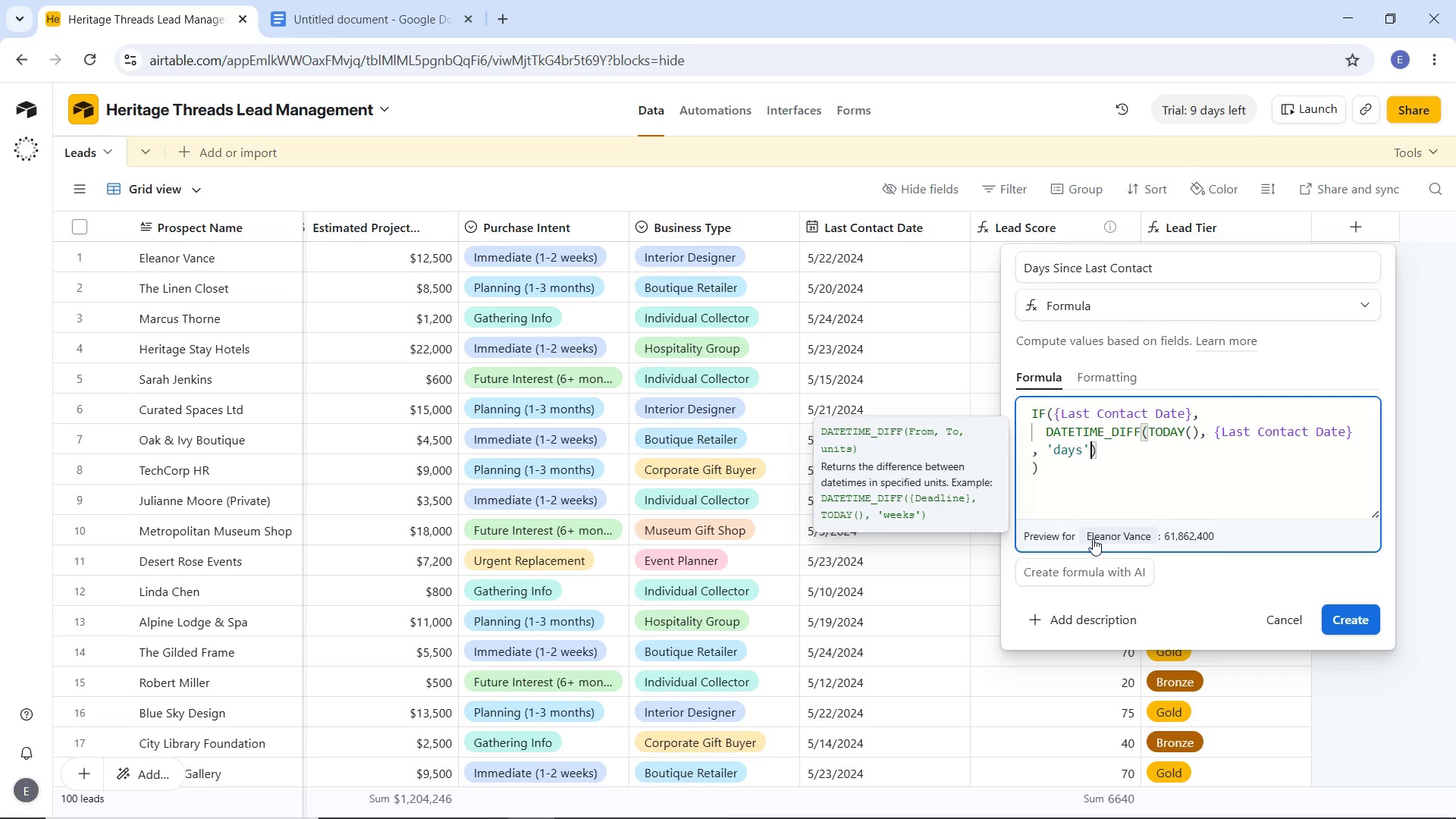 
key(ArrowRight)
 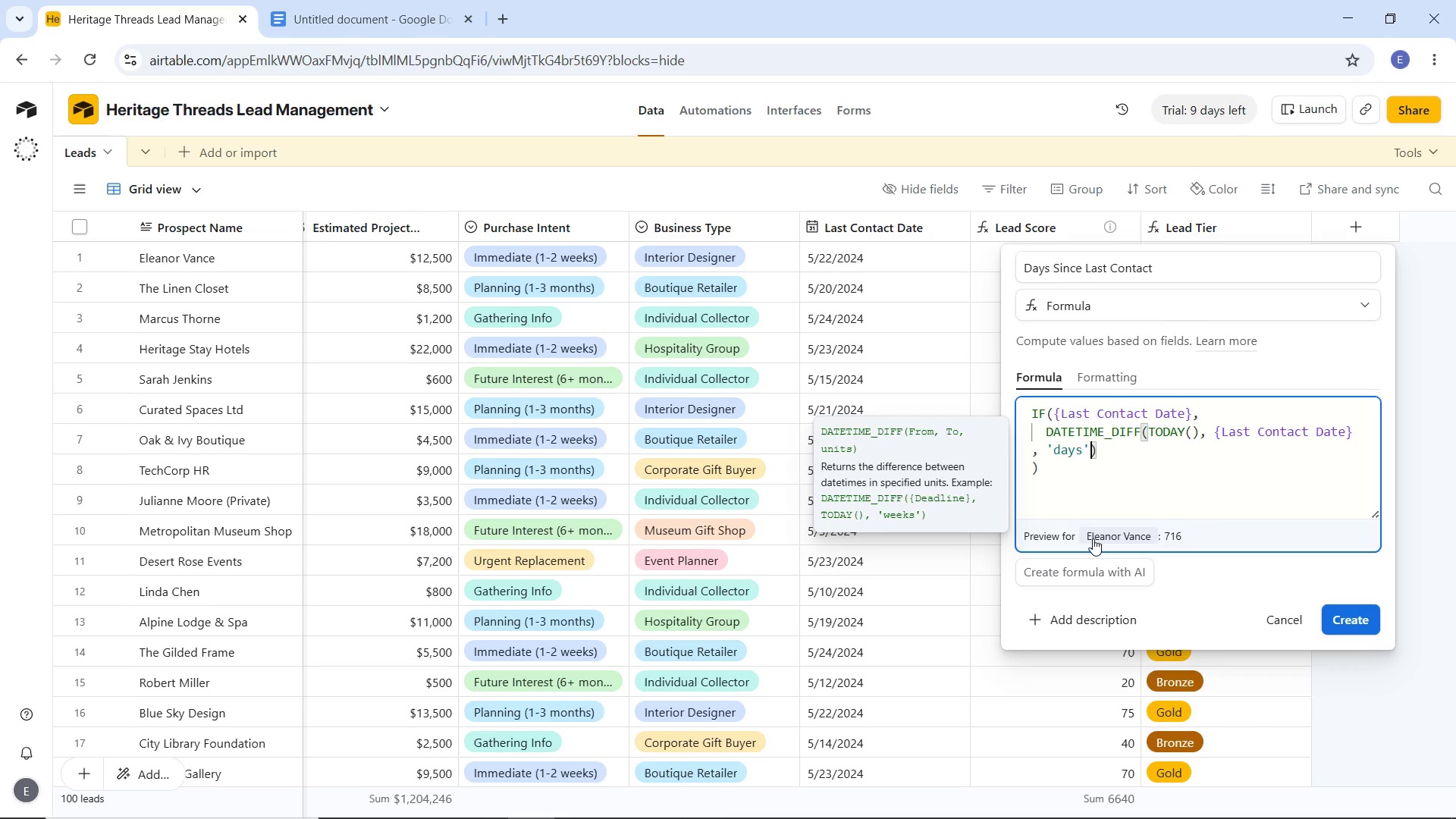 
key(ArrowRight)
 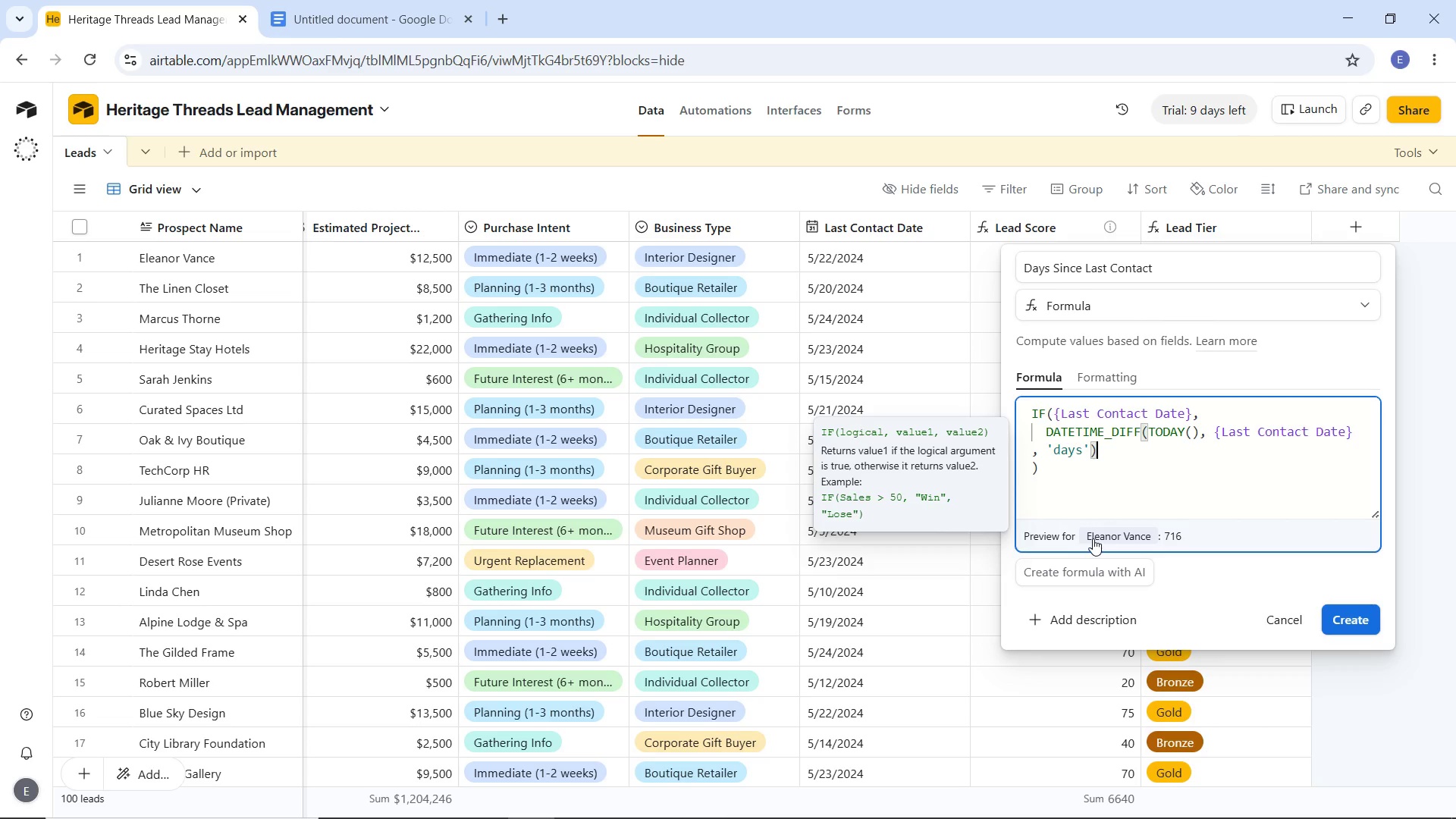 
key(Comma)
 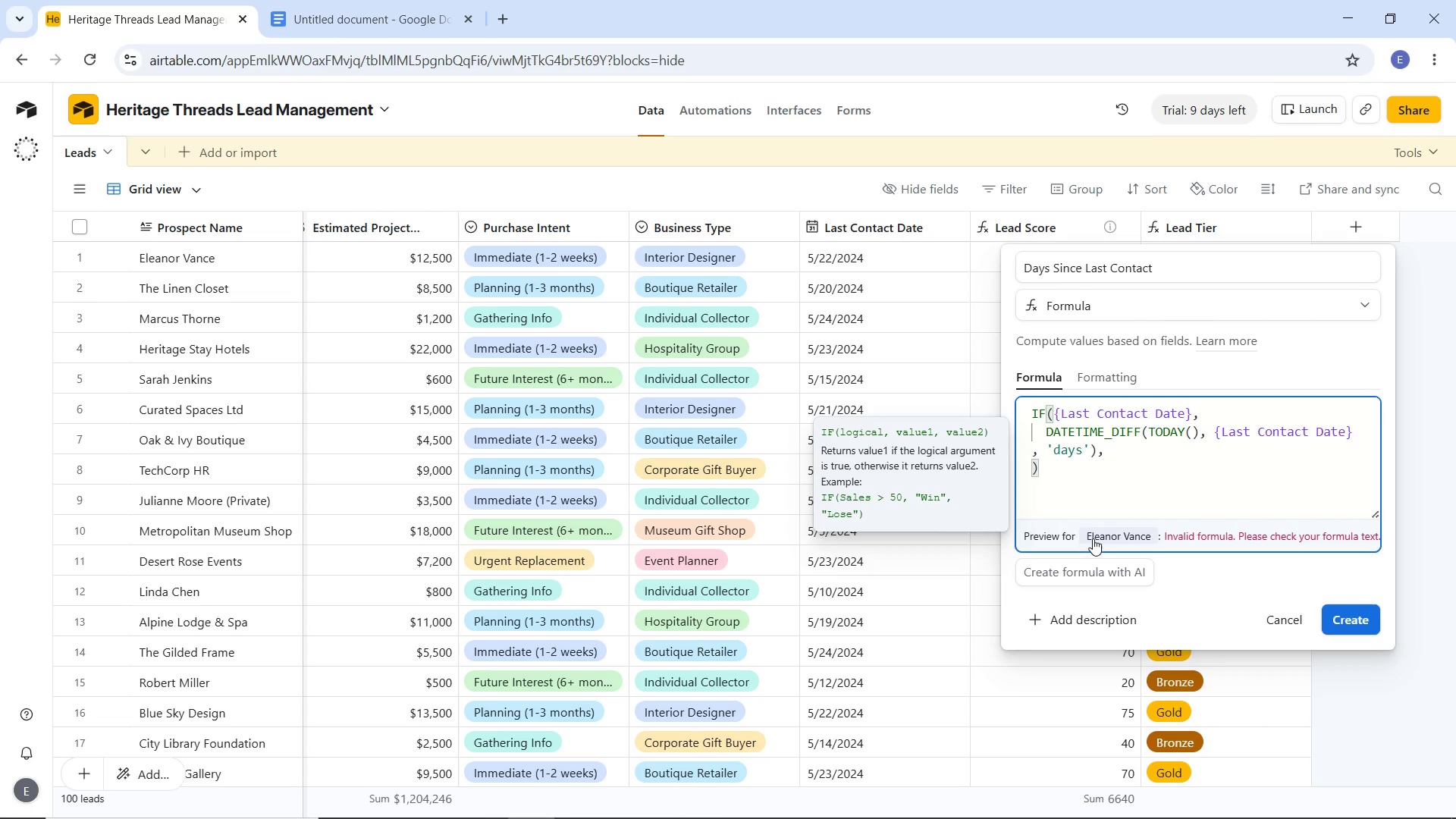 
key(Enter)
 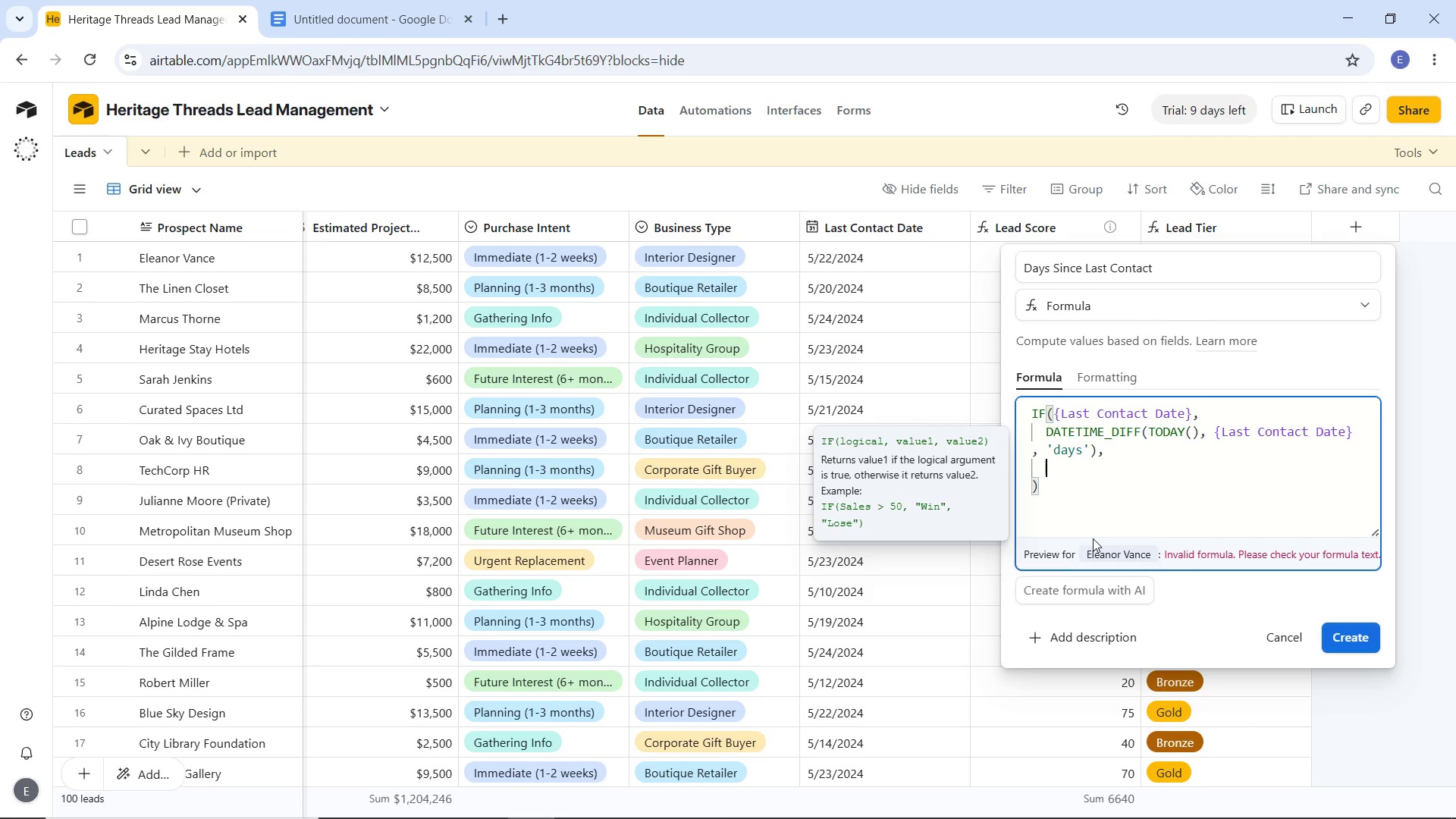 
key(Shift+Quote)
 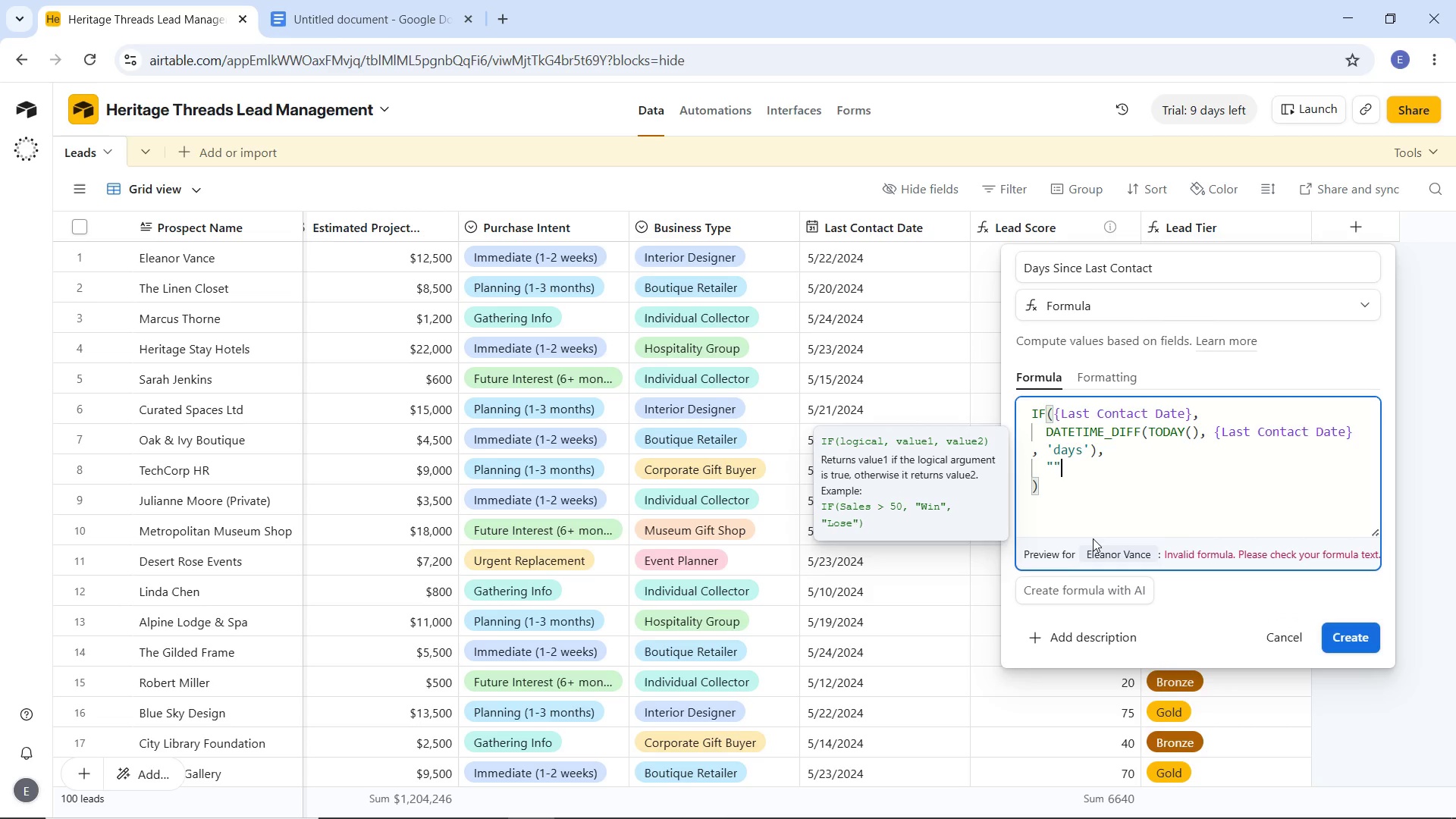 
key(Shift+Quote)
 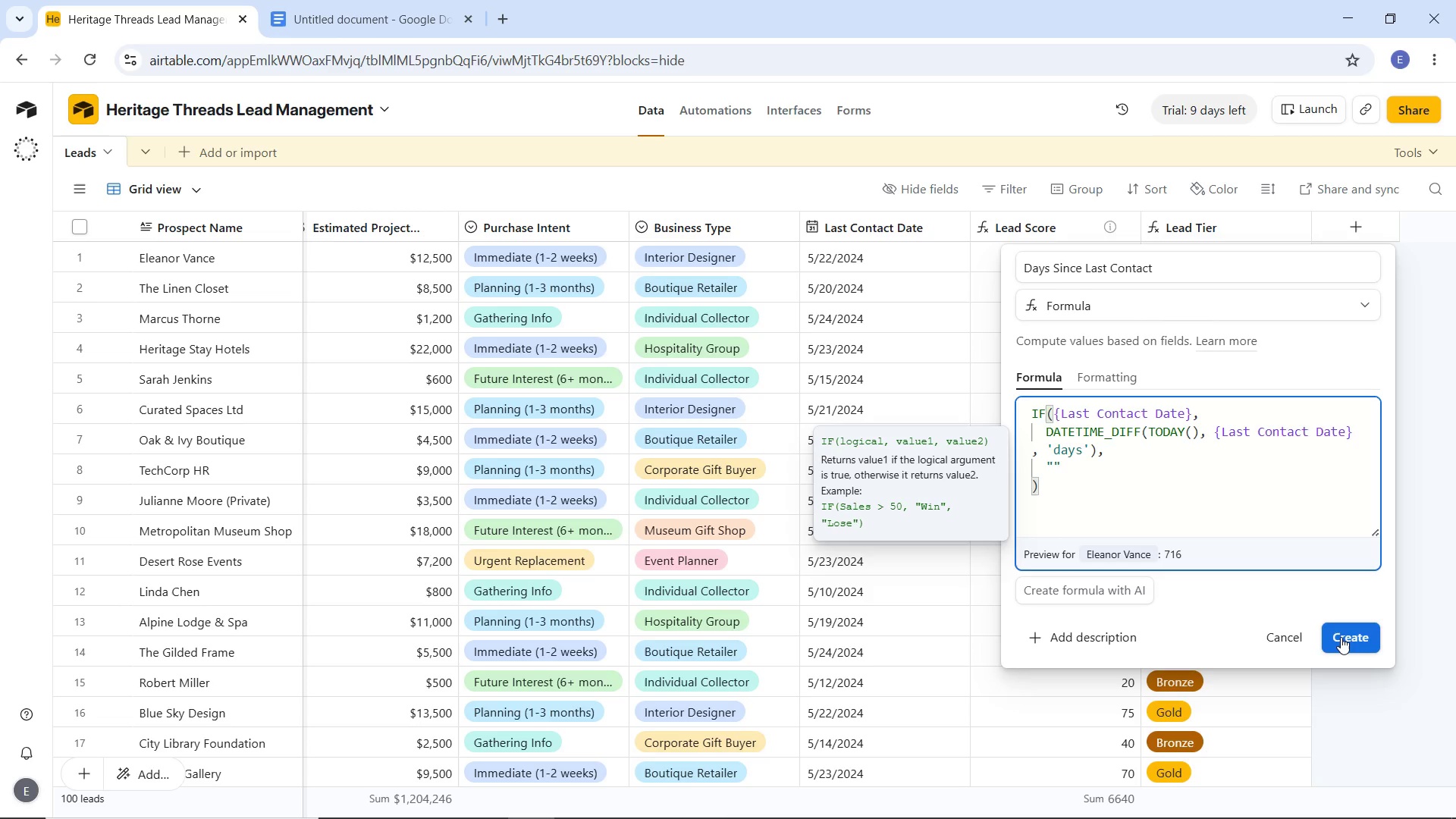 
left_click([1341, 637])
 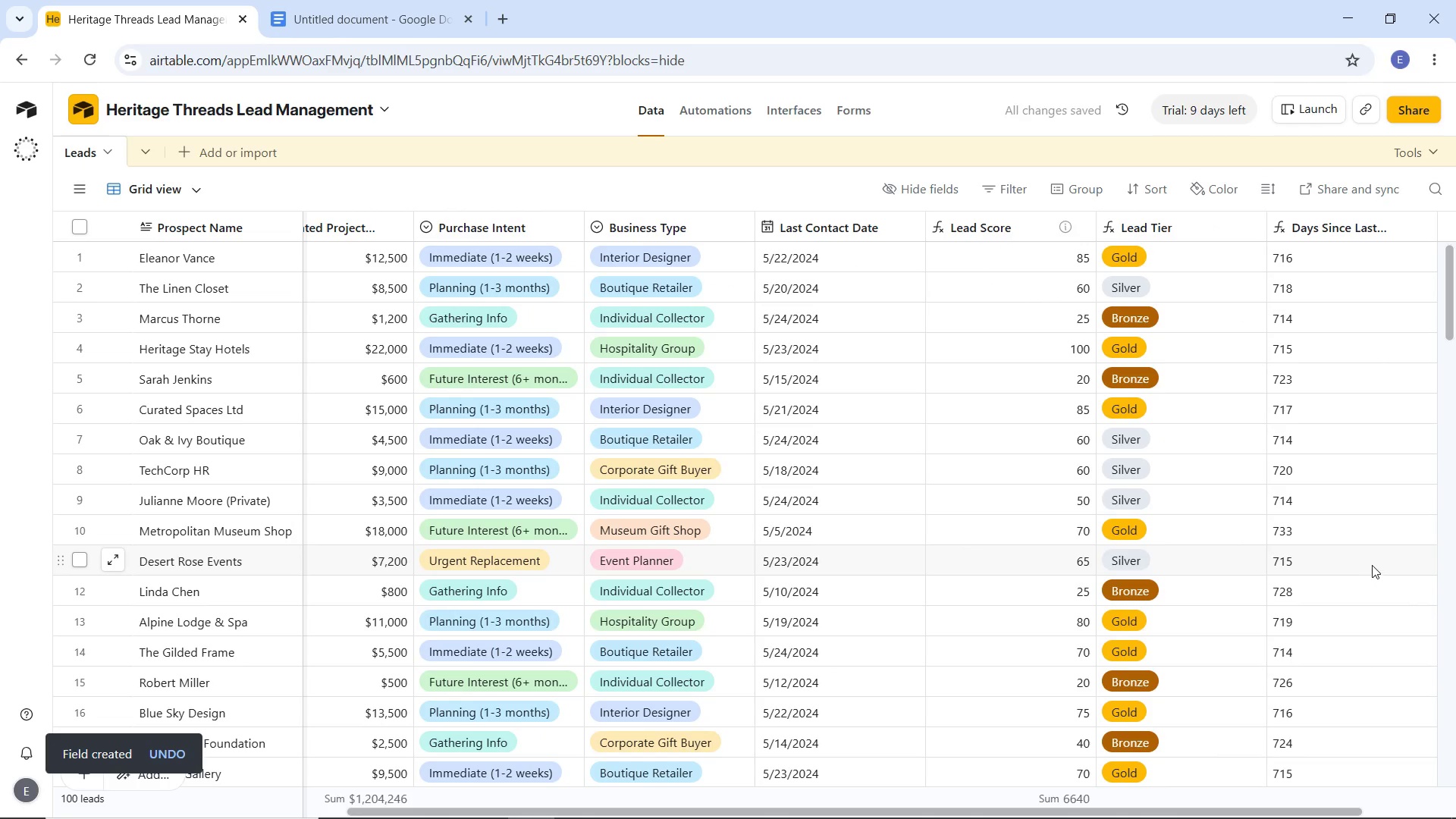 
scroll: coordinate [1378, 551], scroll_direction: down, amount: 10.0
 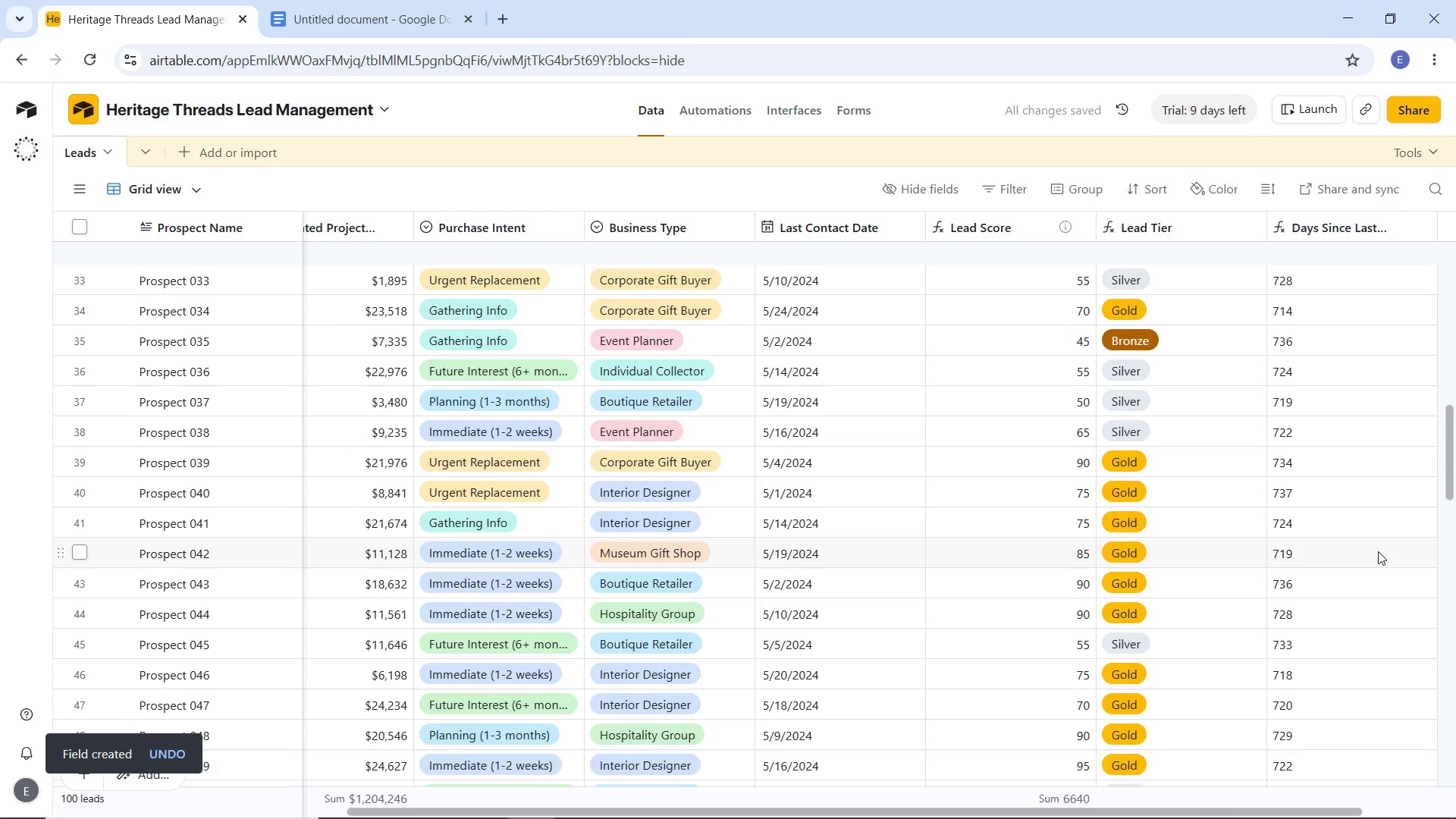 
scroll: coordinate [1379, 551], scroll_direction: up, amount: 20.0
 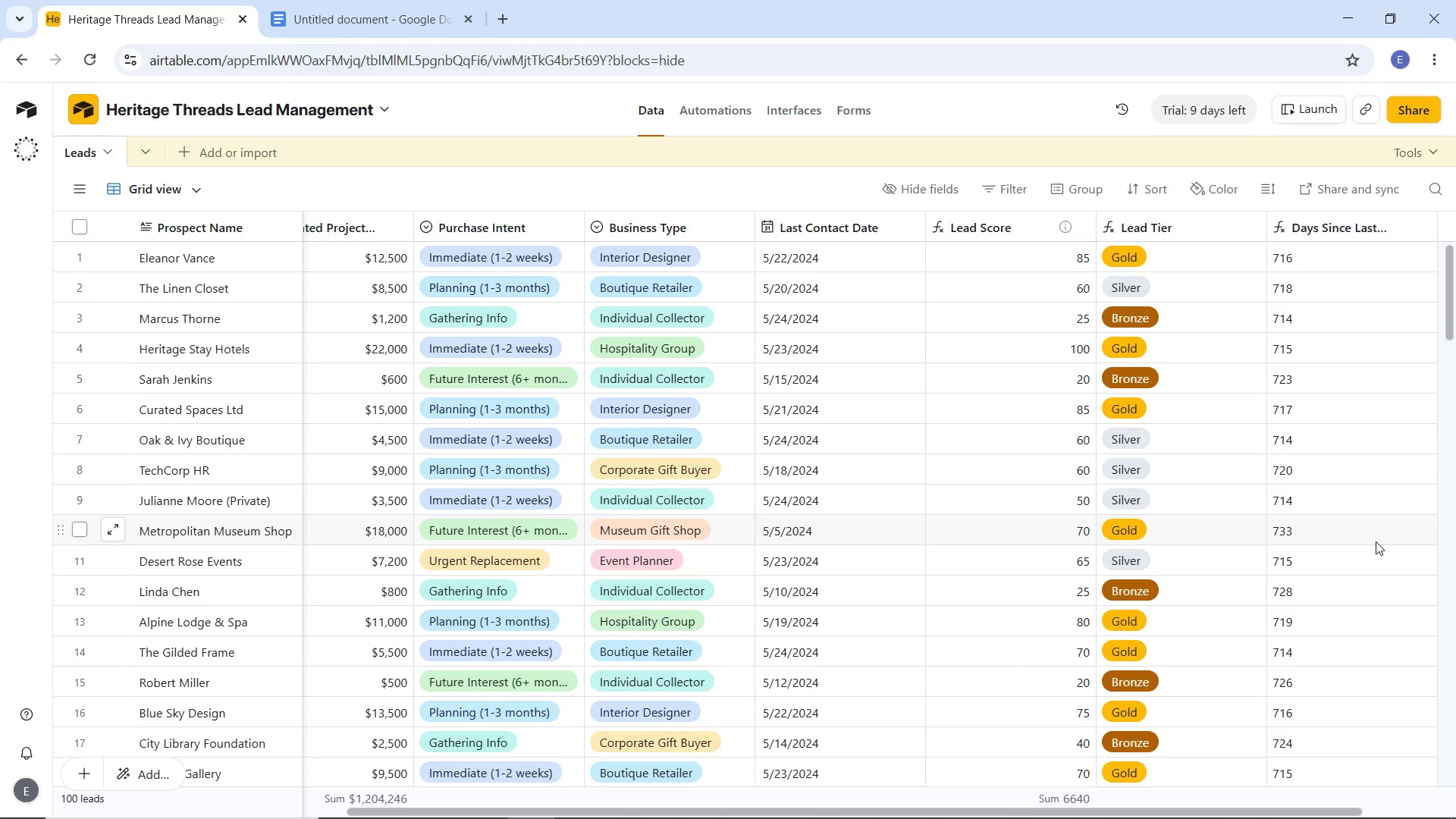 
wait(5.85)
 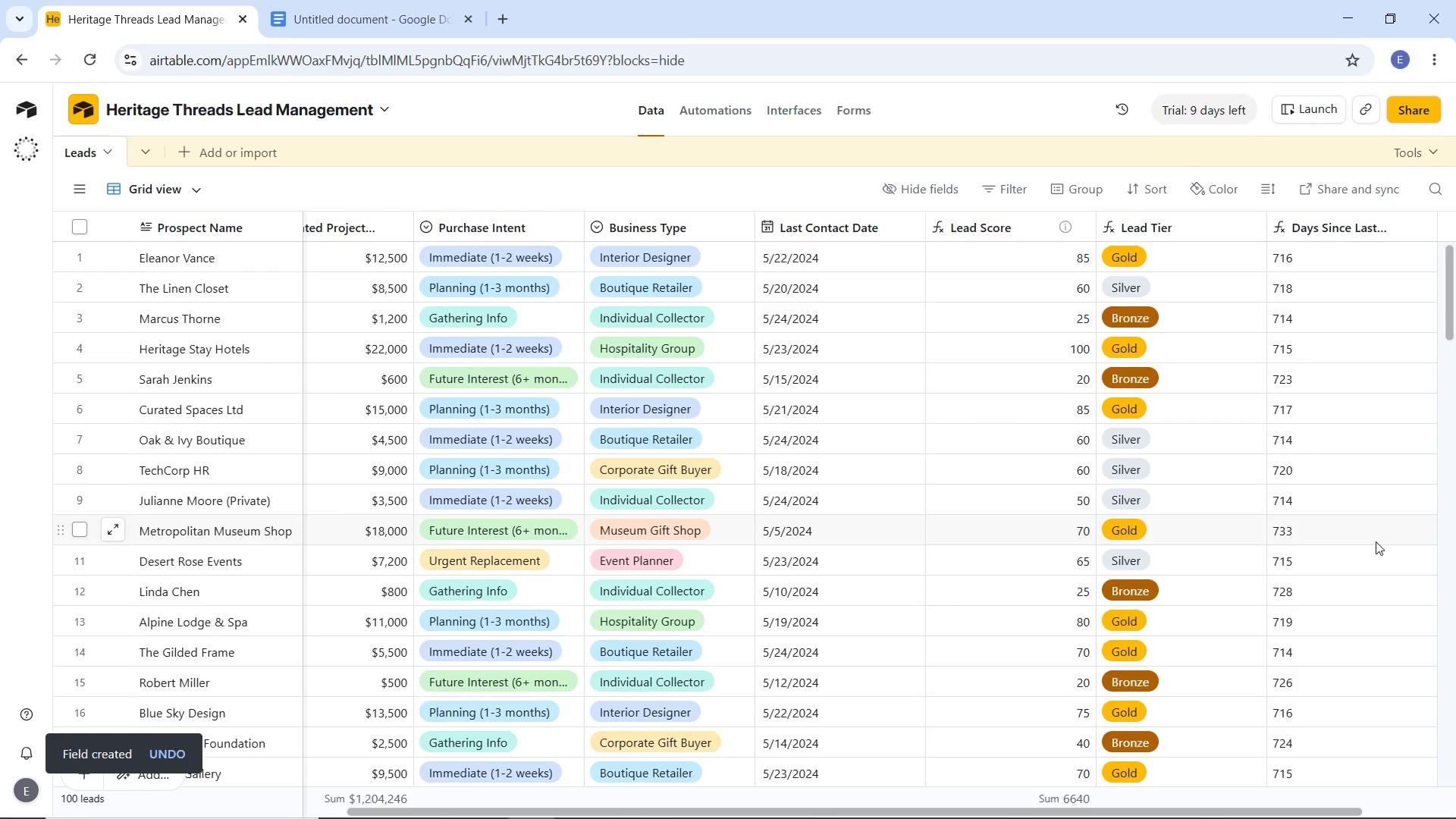 
scroll: coordinate [1325, 580], scroll_direction: down, amount: 32.0
 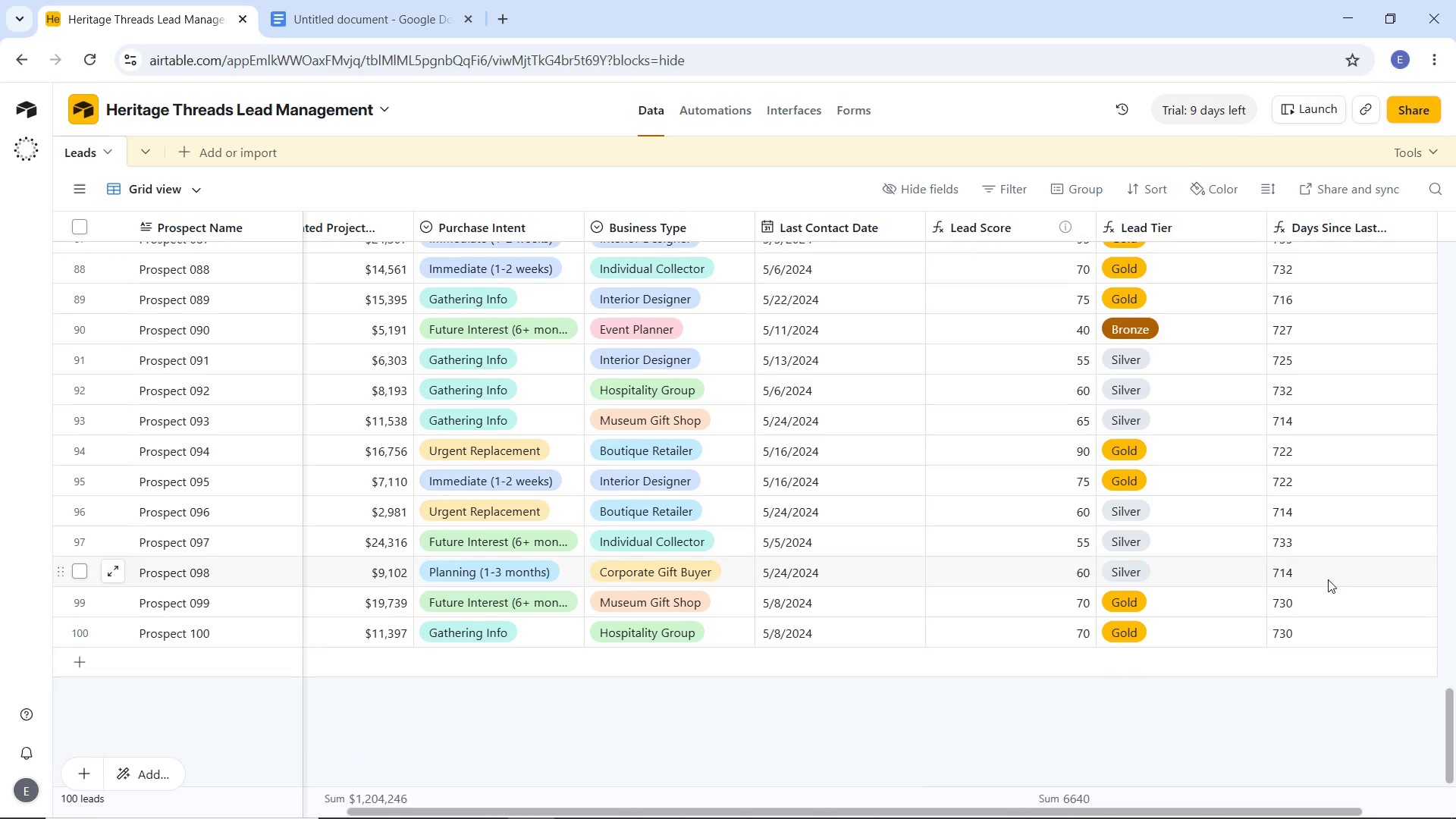 
scroll: coordinate [1326, 568], scroll_direction: up, amount: 38.0
 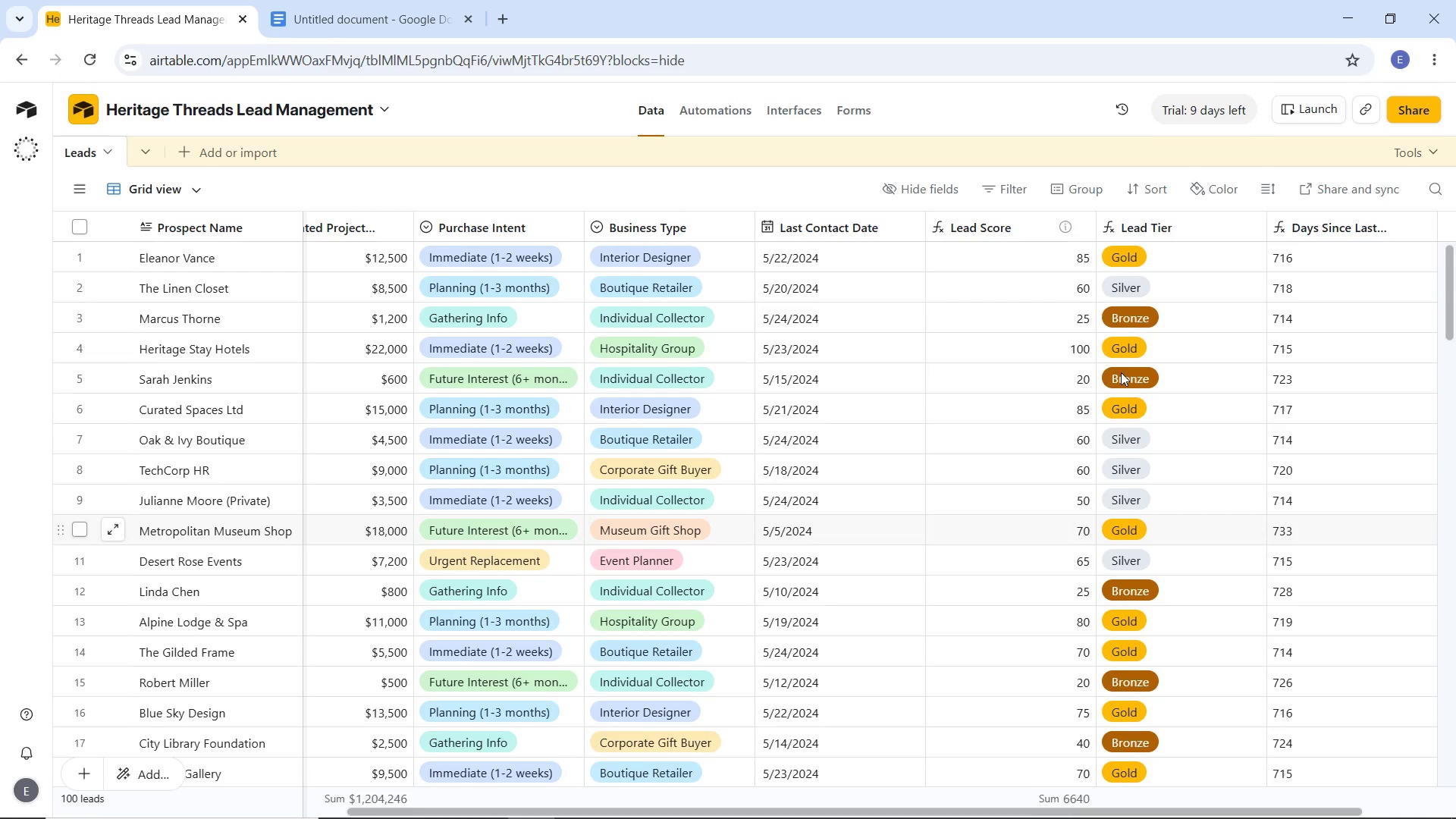 
mouse_move([1106, 361])
 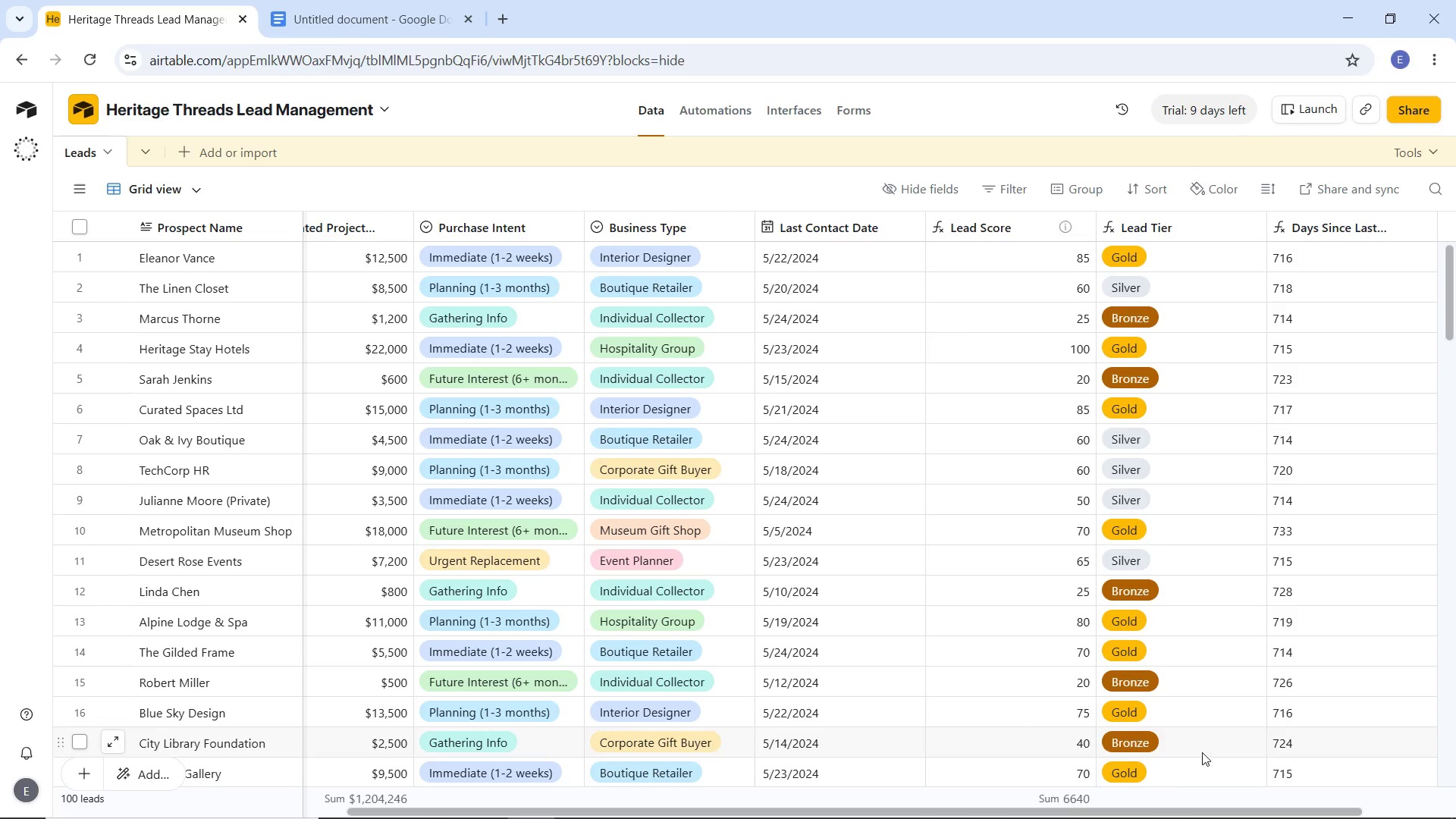 
wait(5.02)
 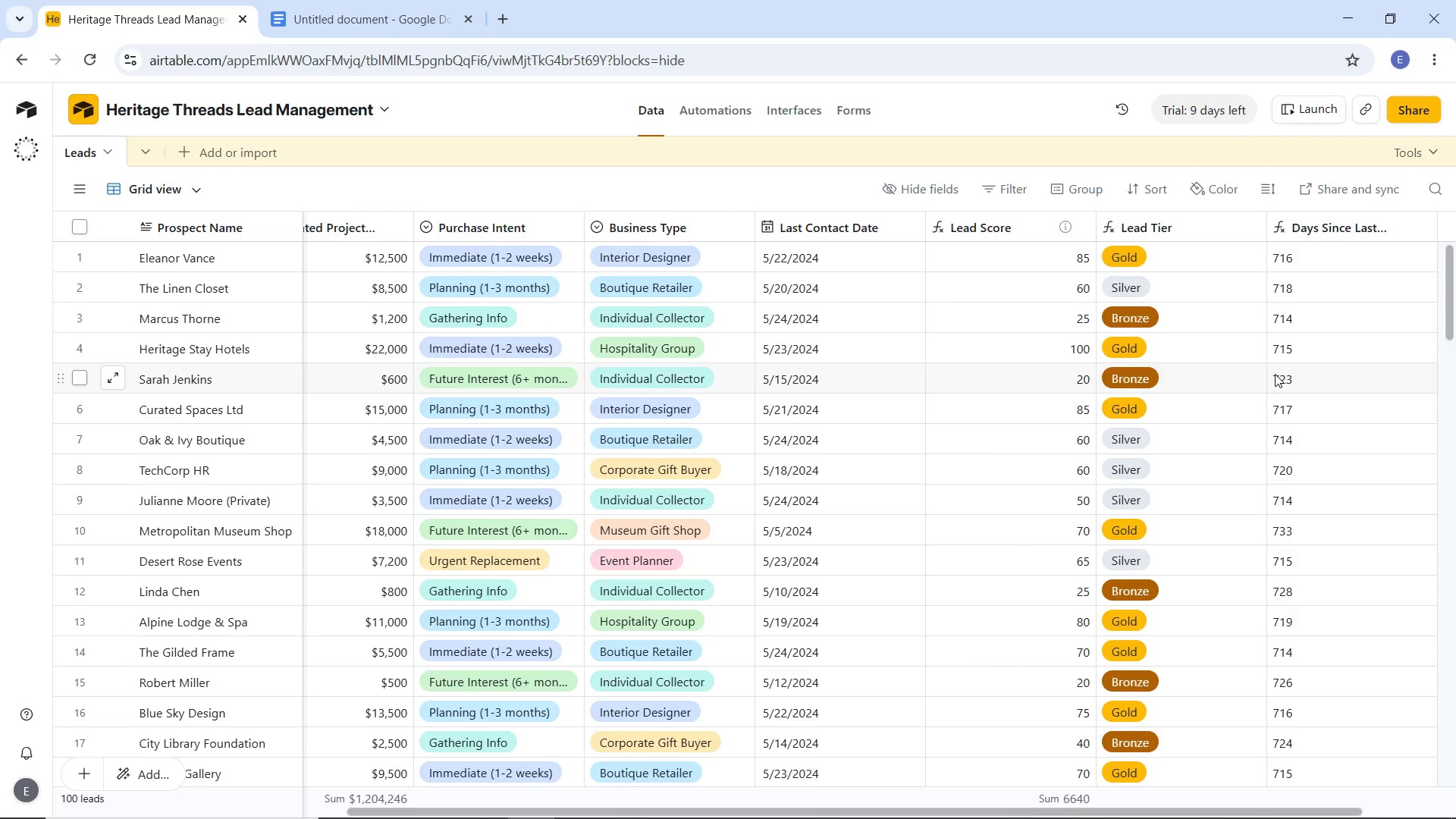 
left_click_drag(start_coordinate=[1228, 812], to_coordinate=[1455, 795])
 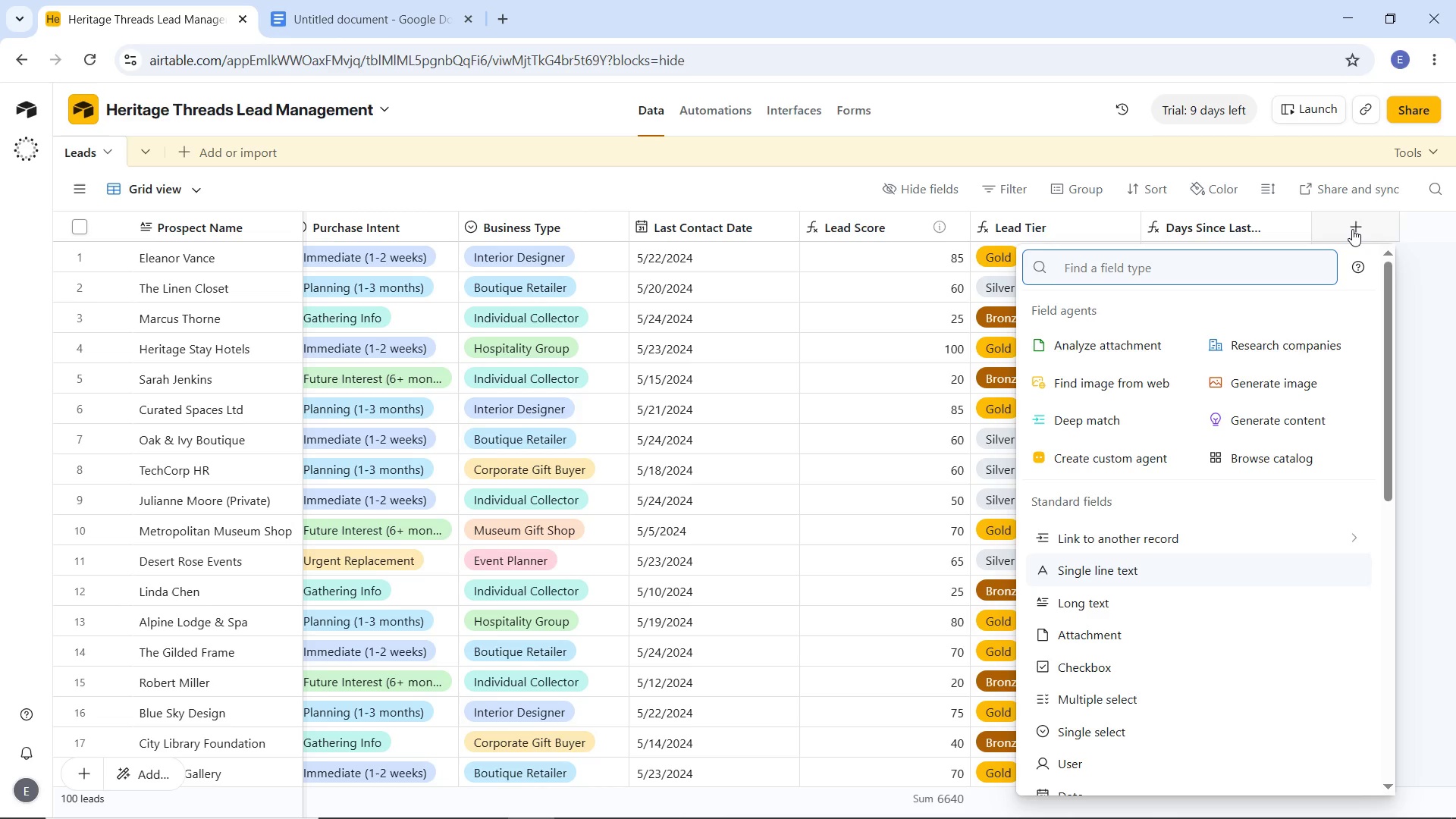 
wait(51.67)
 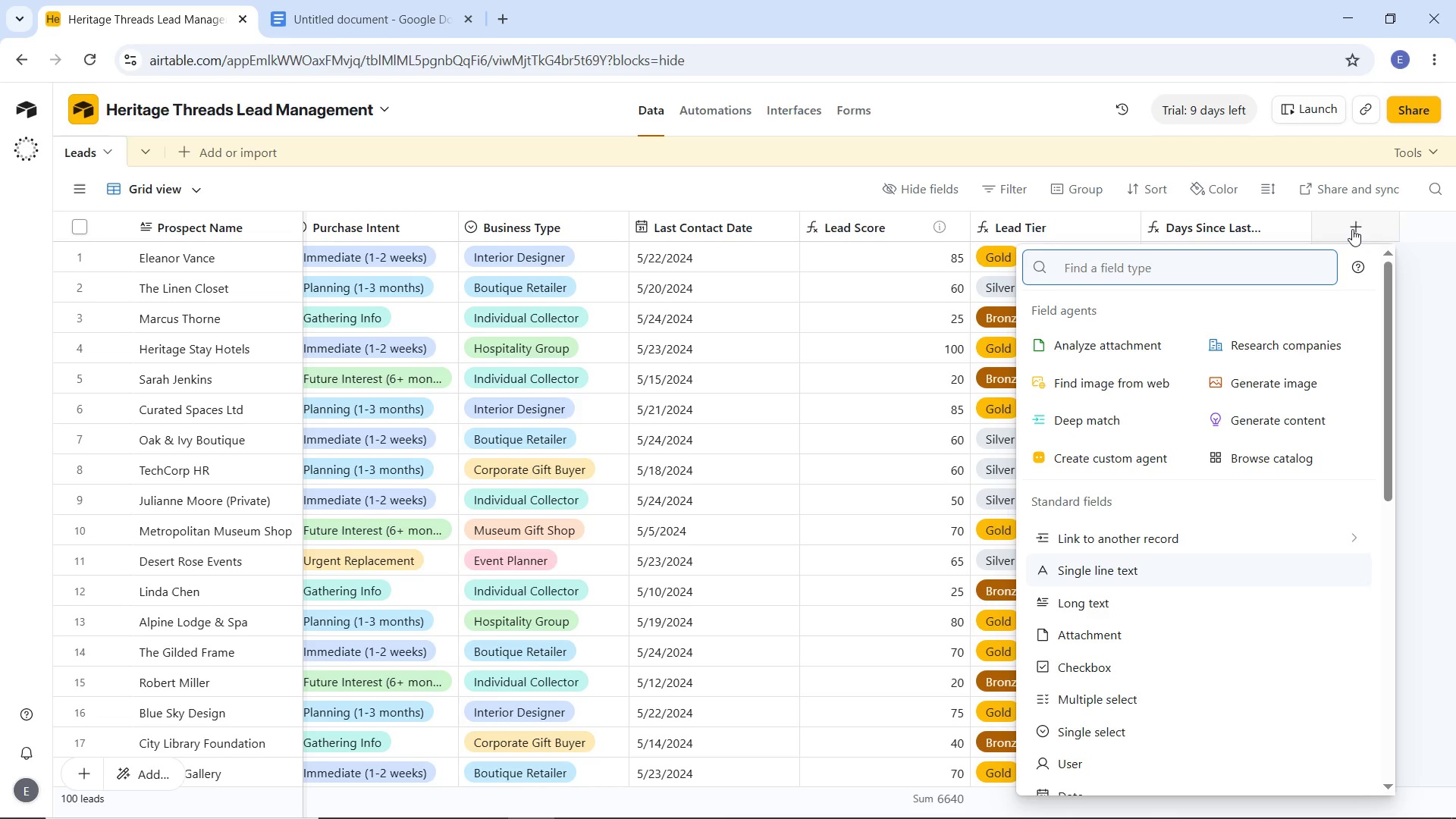 
scroll: coordinate [1088, 691], scroll_direction: down, amount: 4.0
 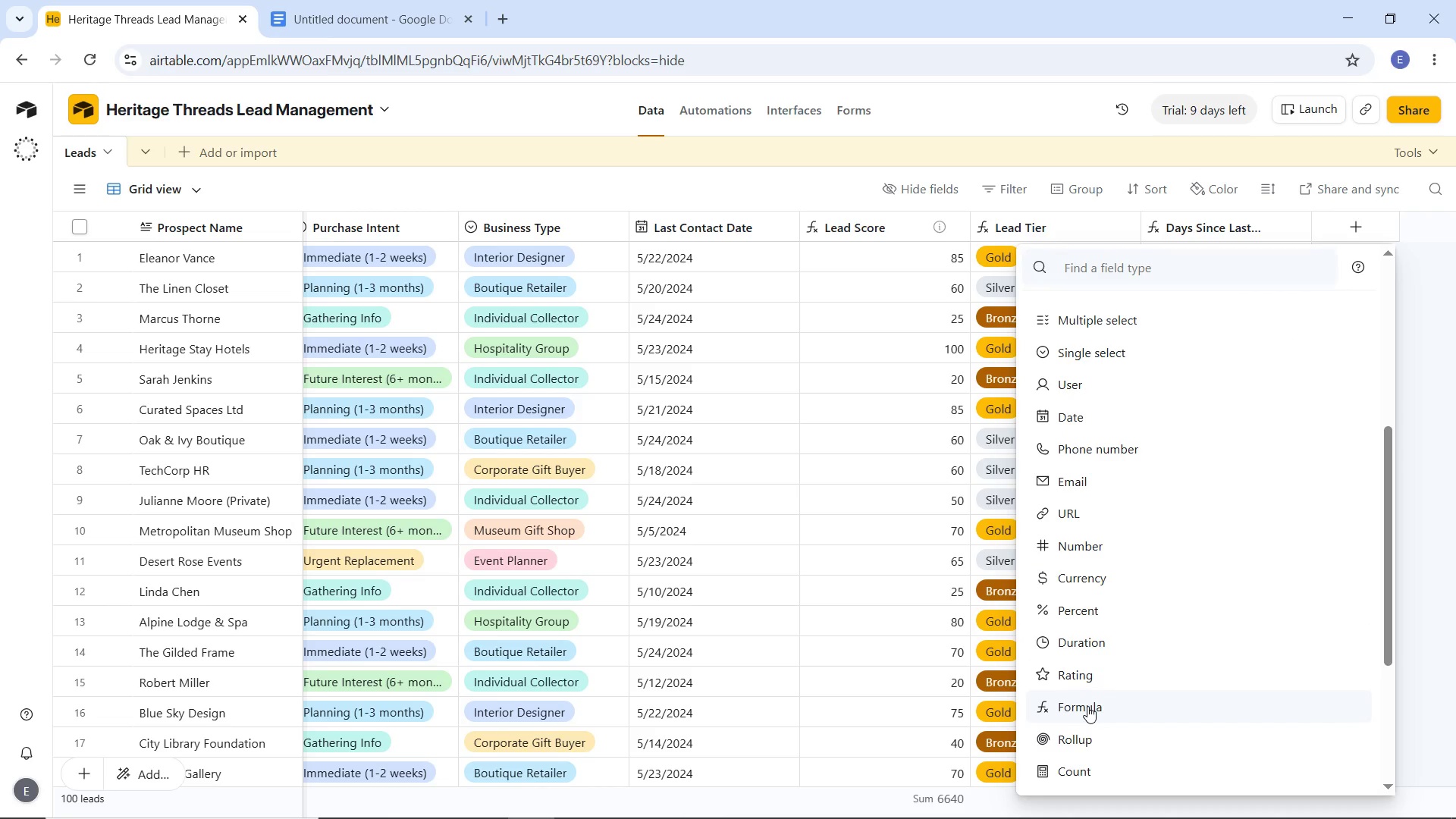 
left_click([1087, 706])
 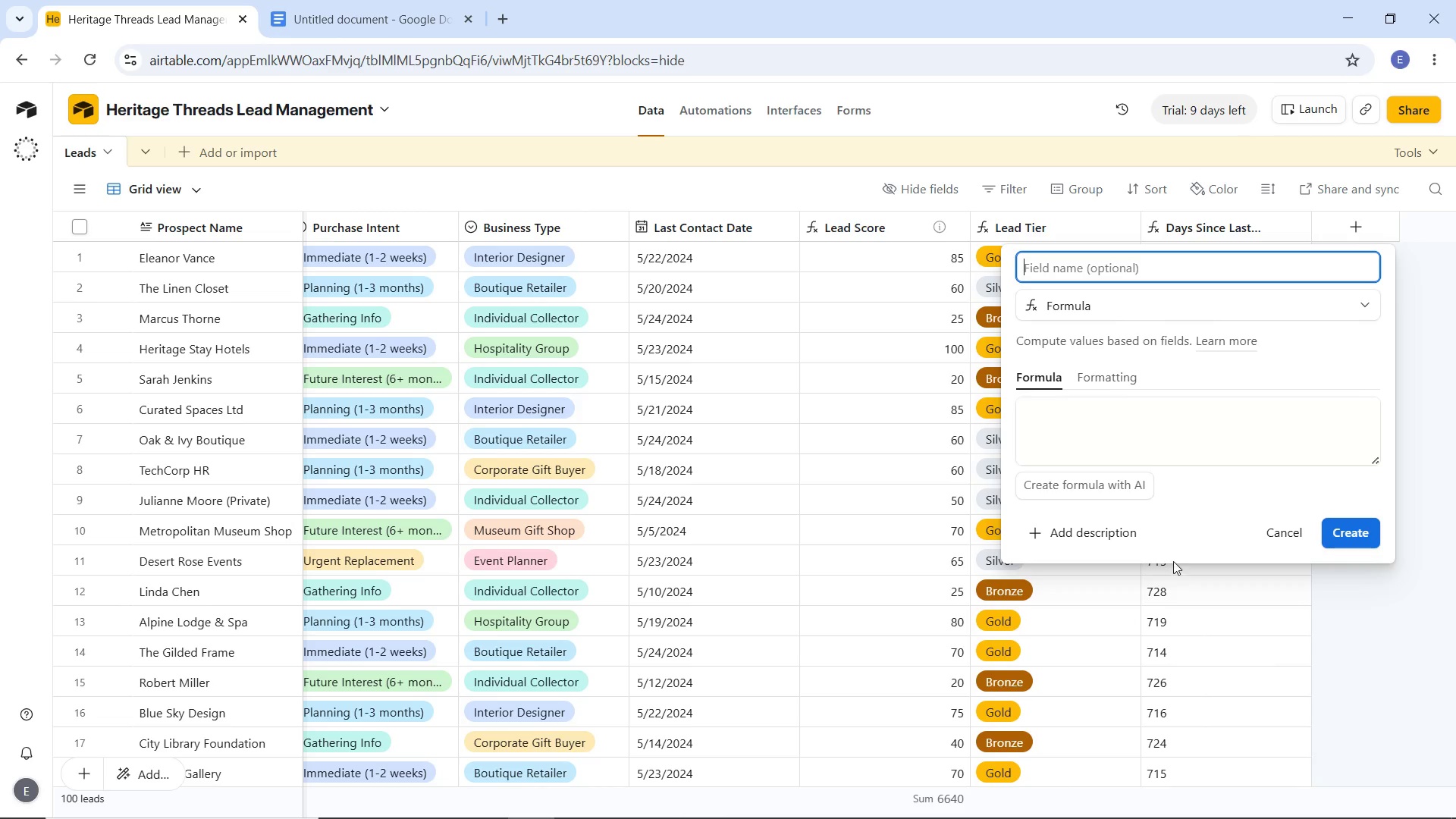 
wait(17.75)
 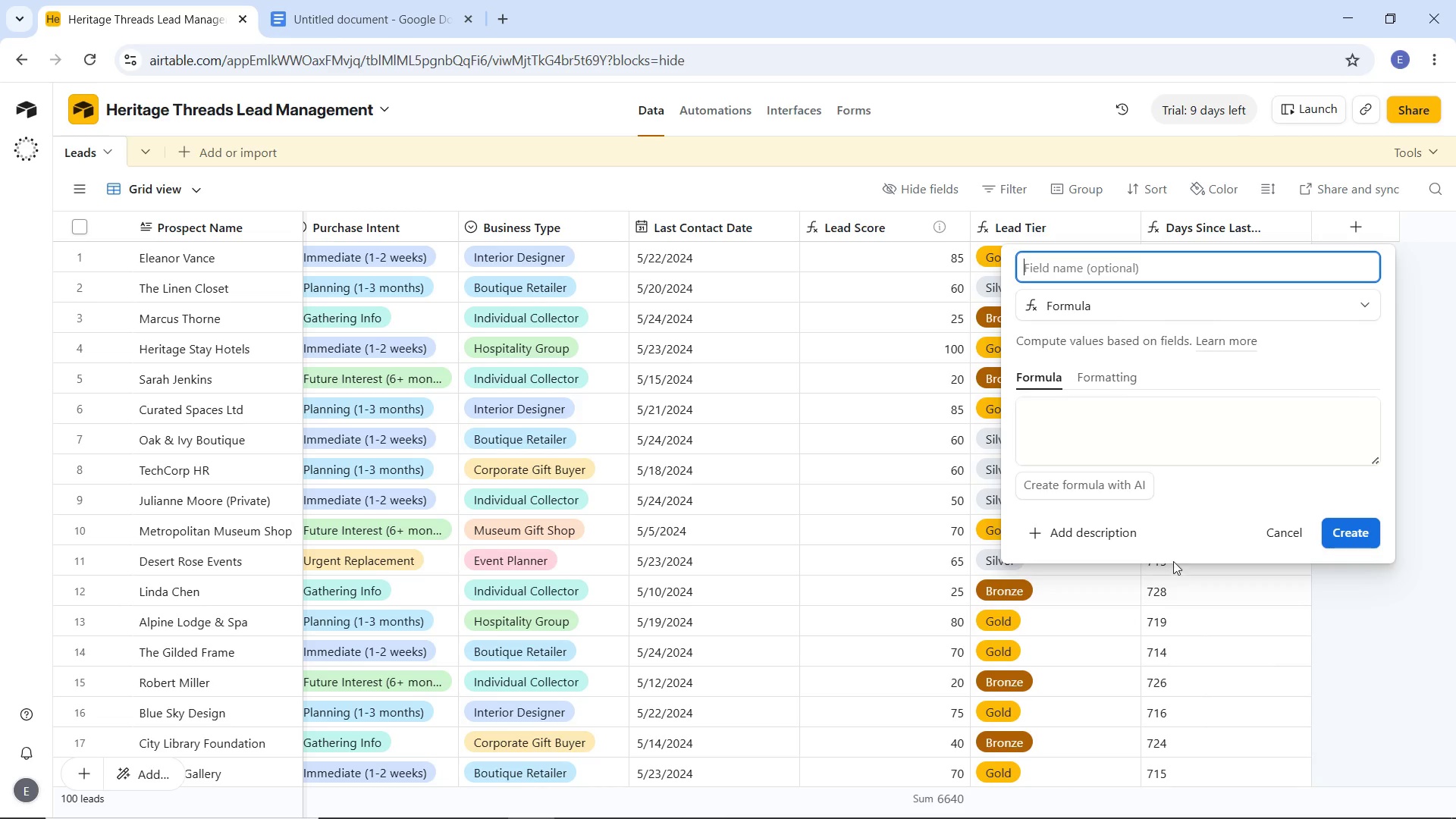 
left_click([1108, 268])
 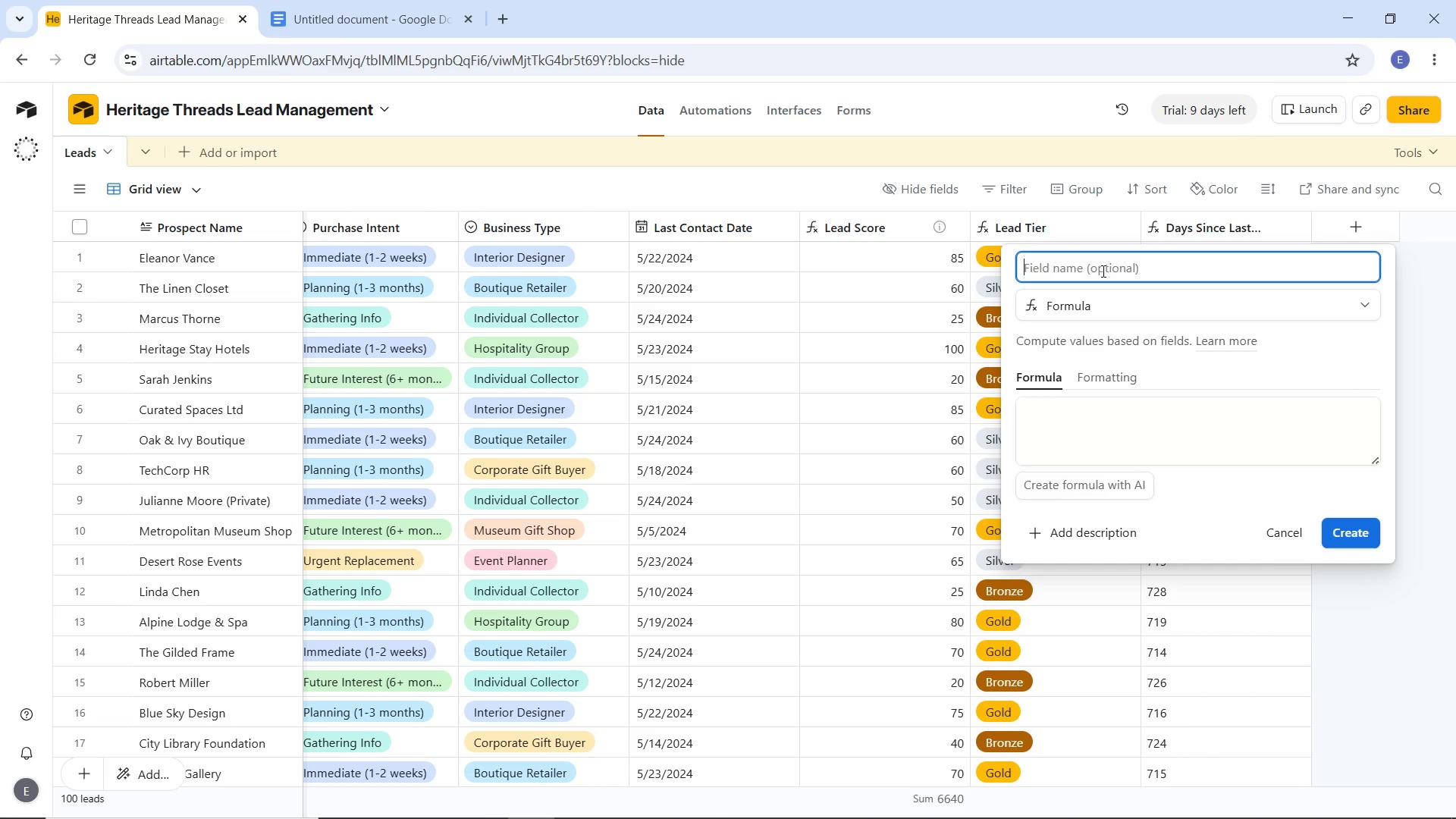 
type(Priority Oy)
key(Backspace)
type(utreach Flag)
 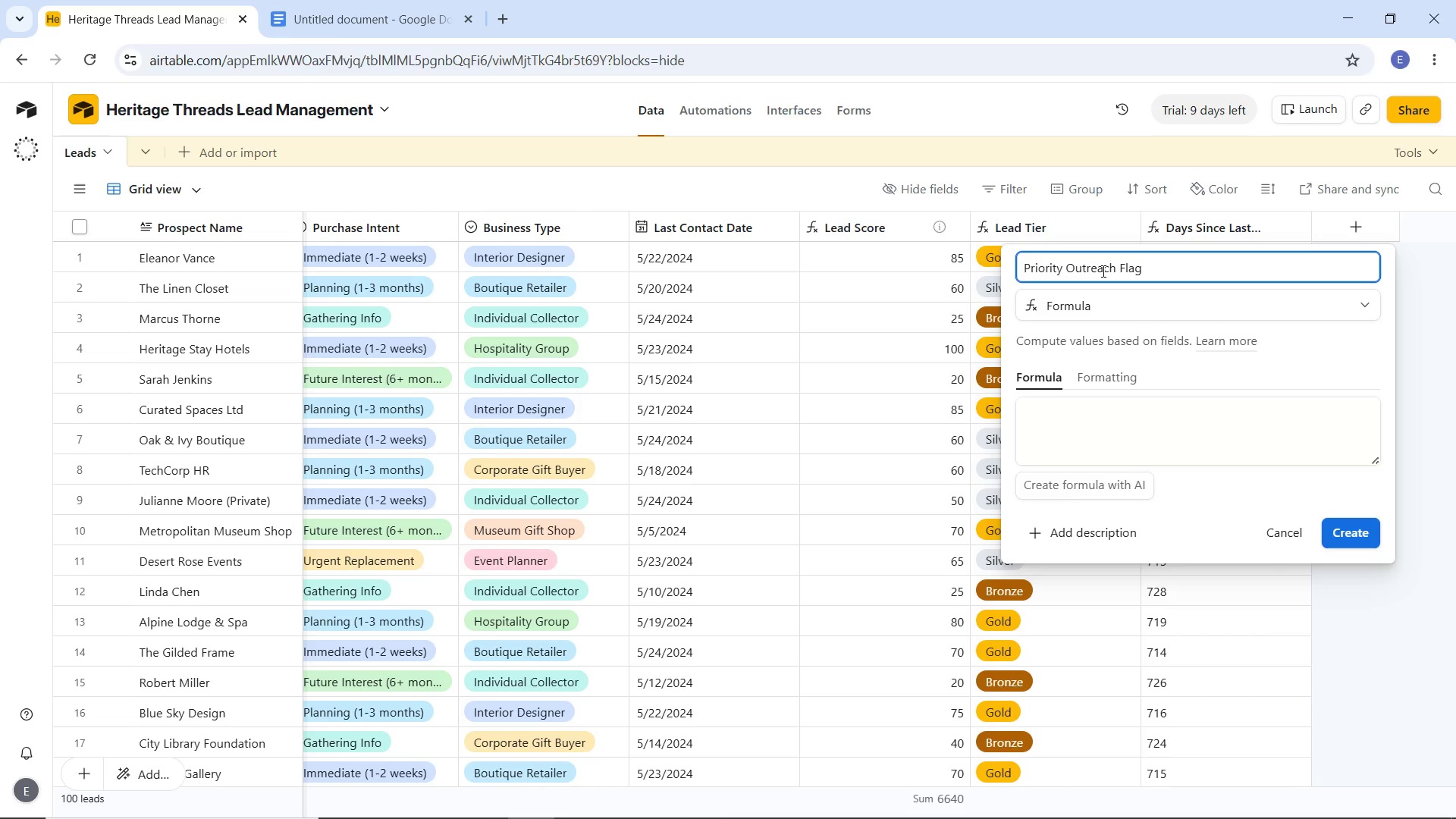 
wait(17.91)
 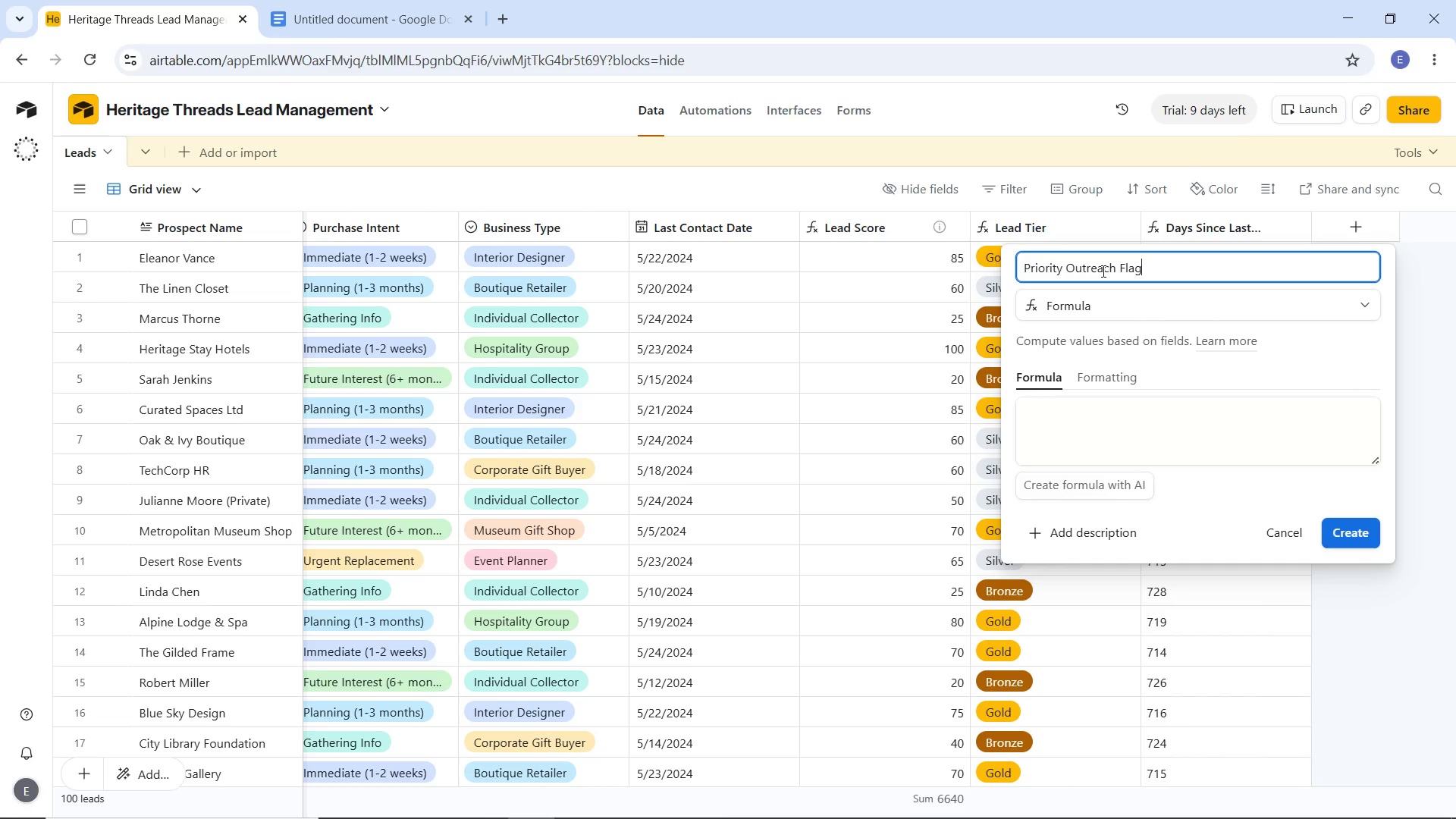 
left_click([1112, 417])
 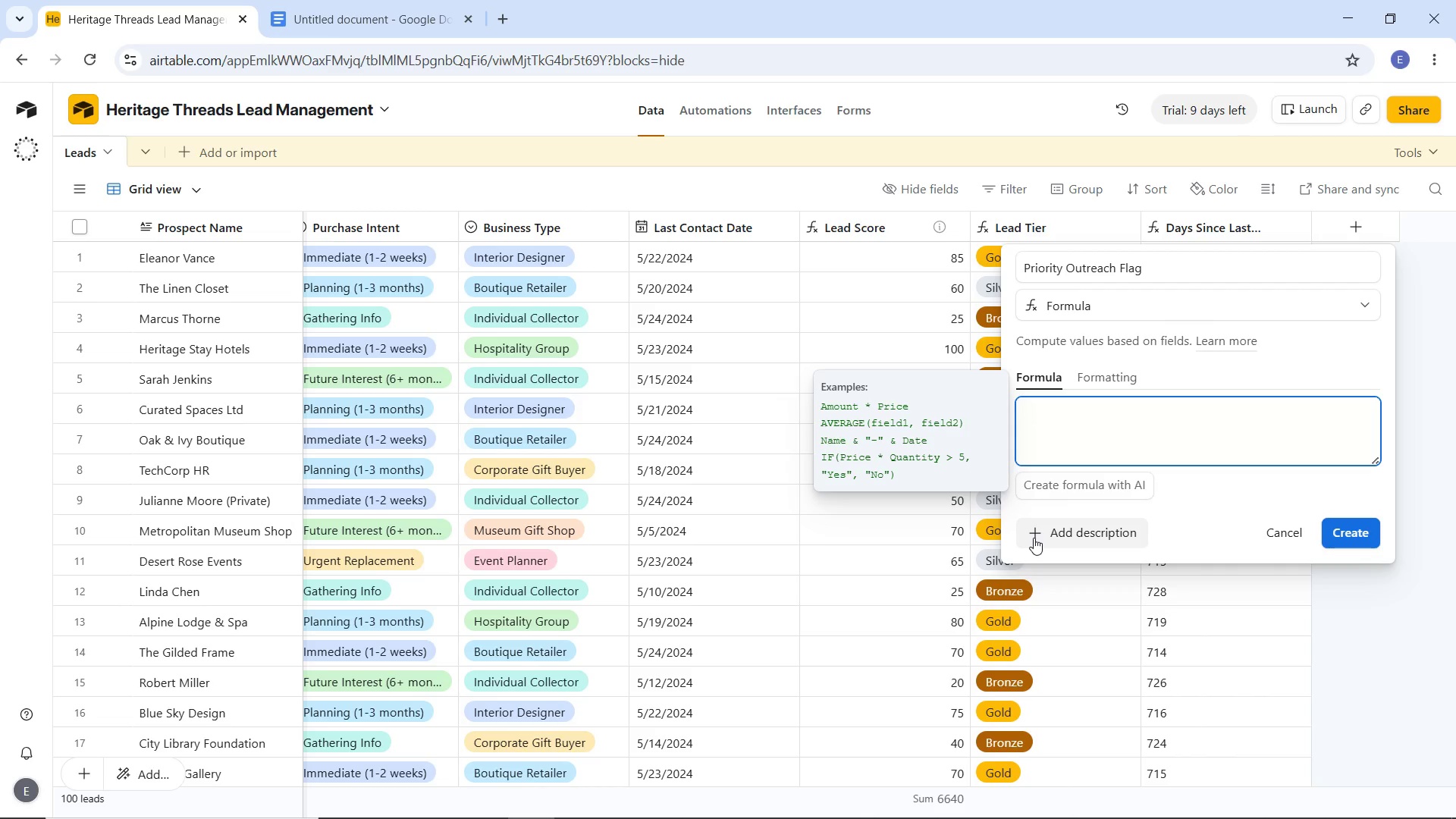 
wait(8.36)
 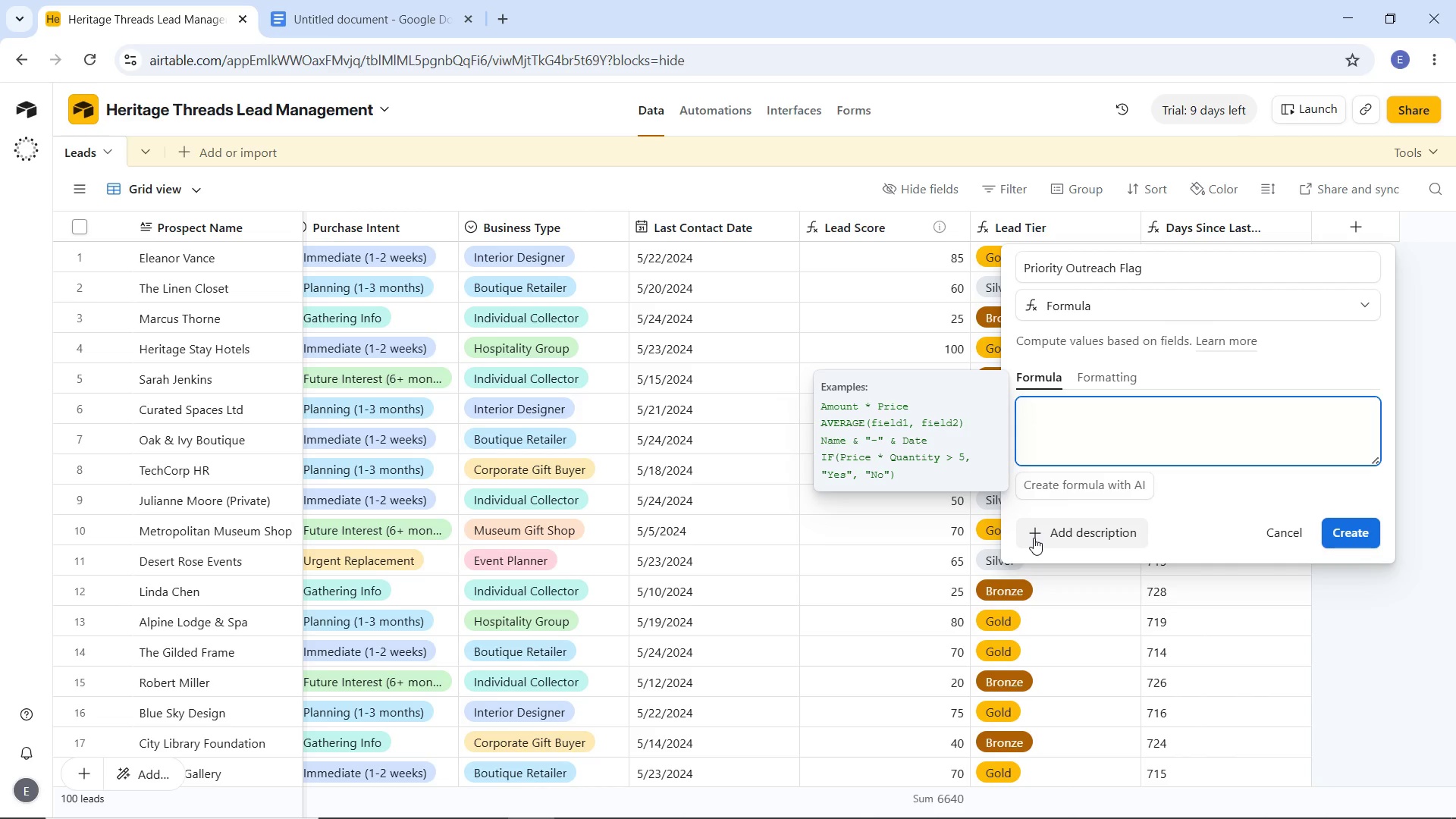 
left_click([794, 809])
 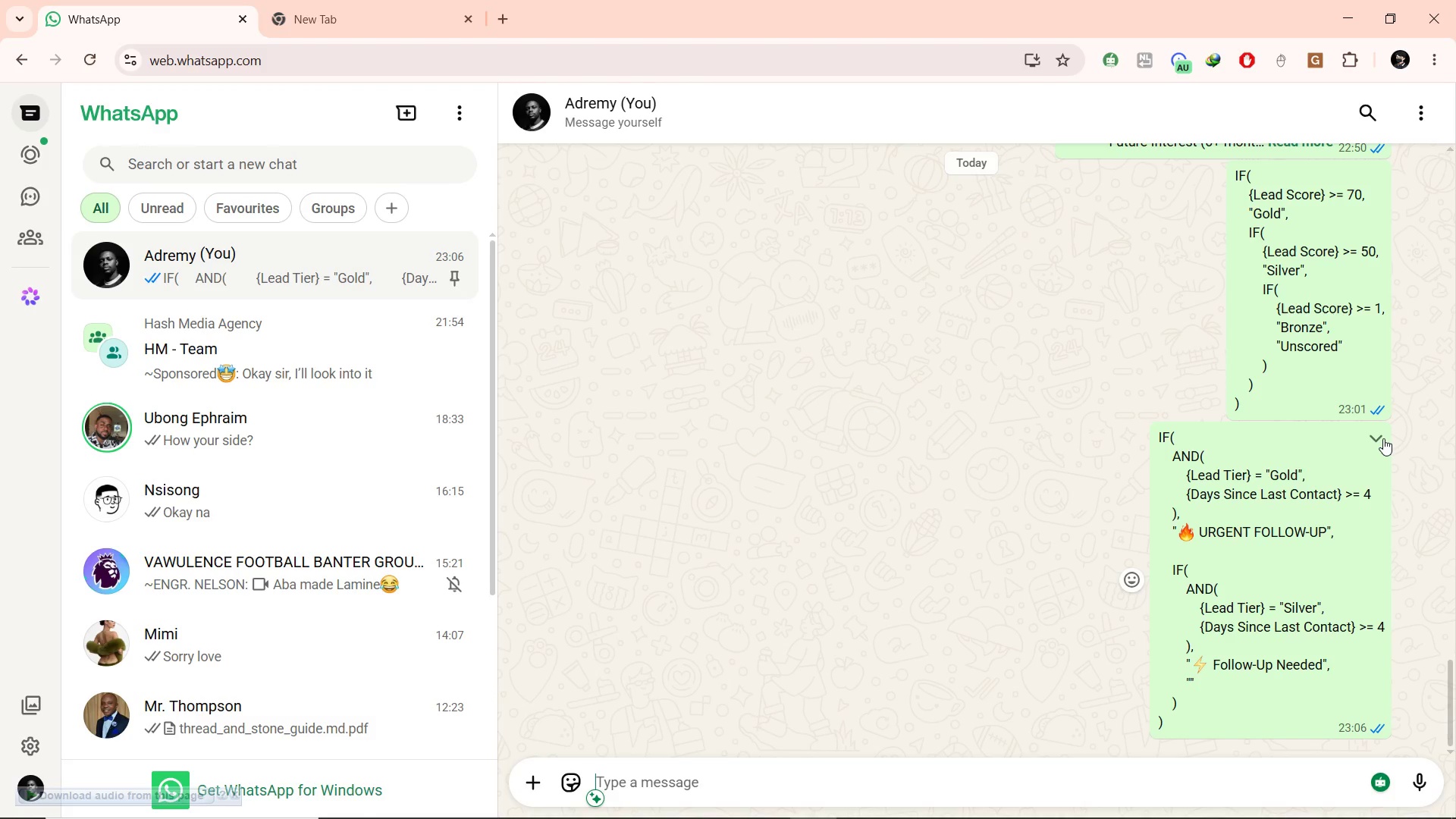 
left_click([1379, 437])
 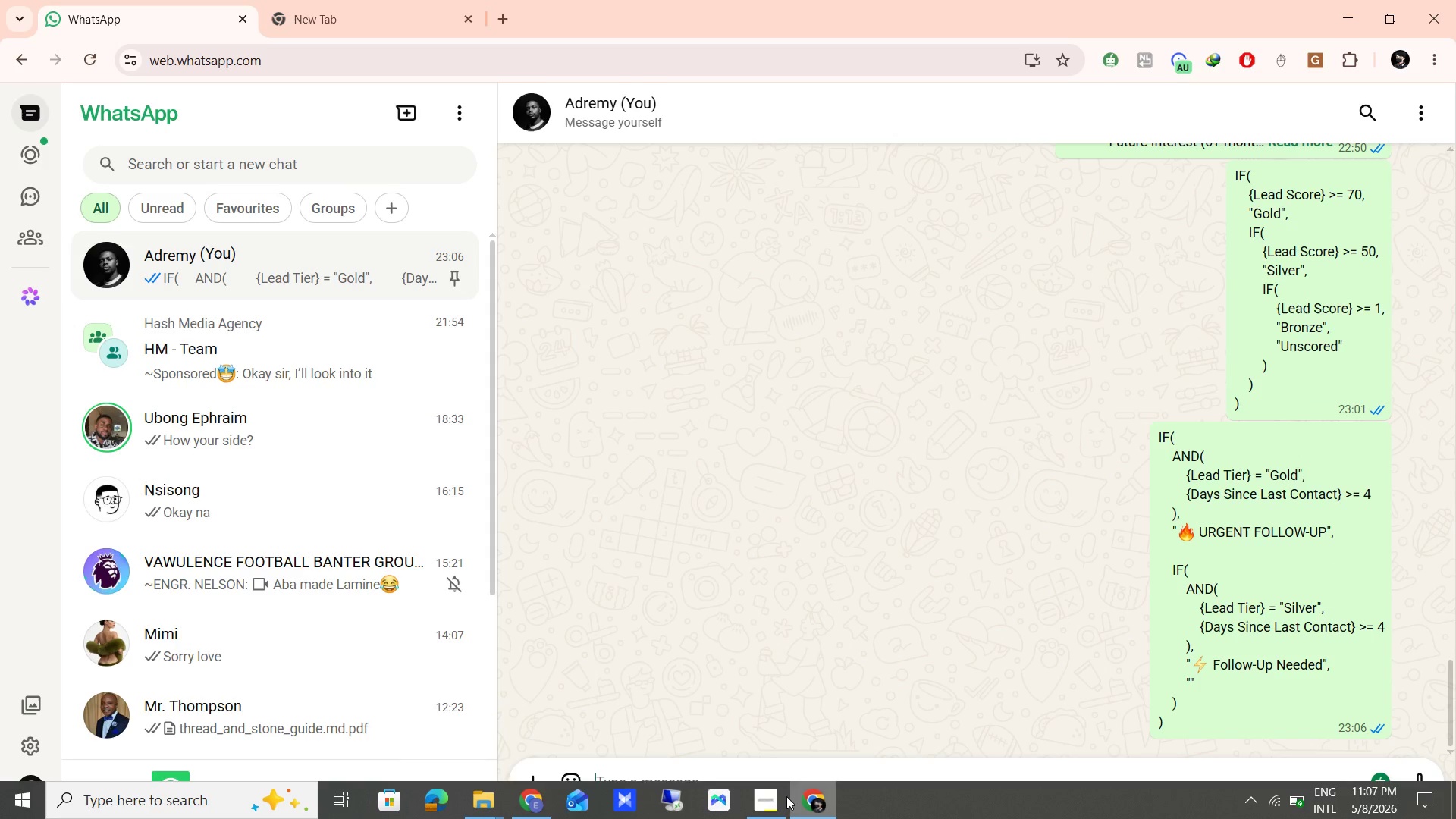 
left_click([780, 794])